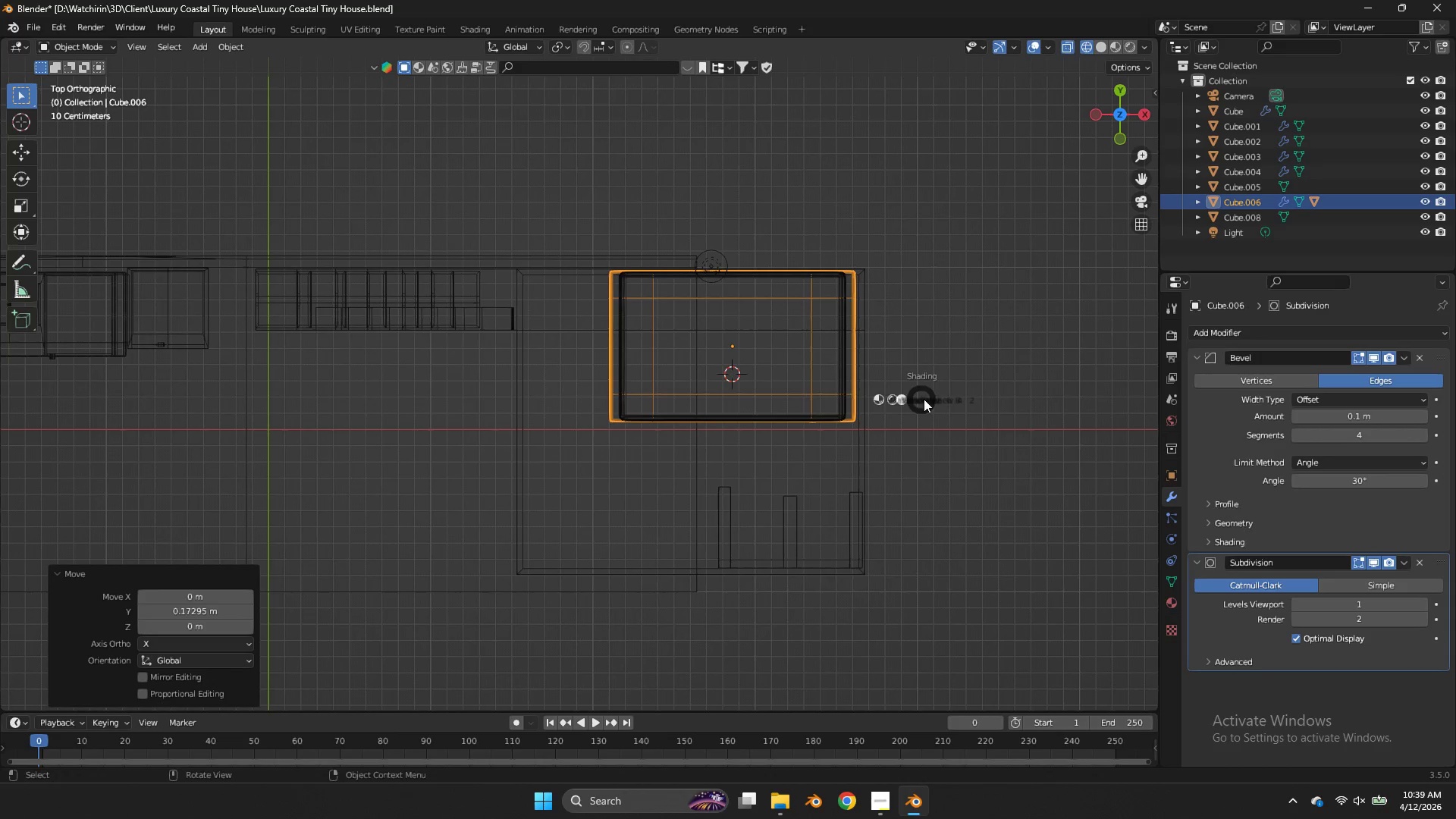 
key(Z)
 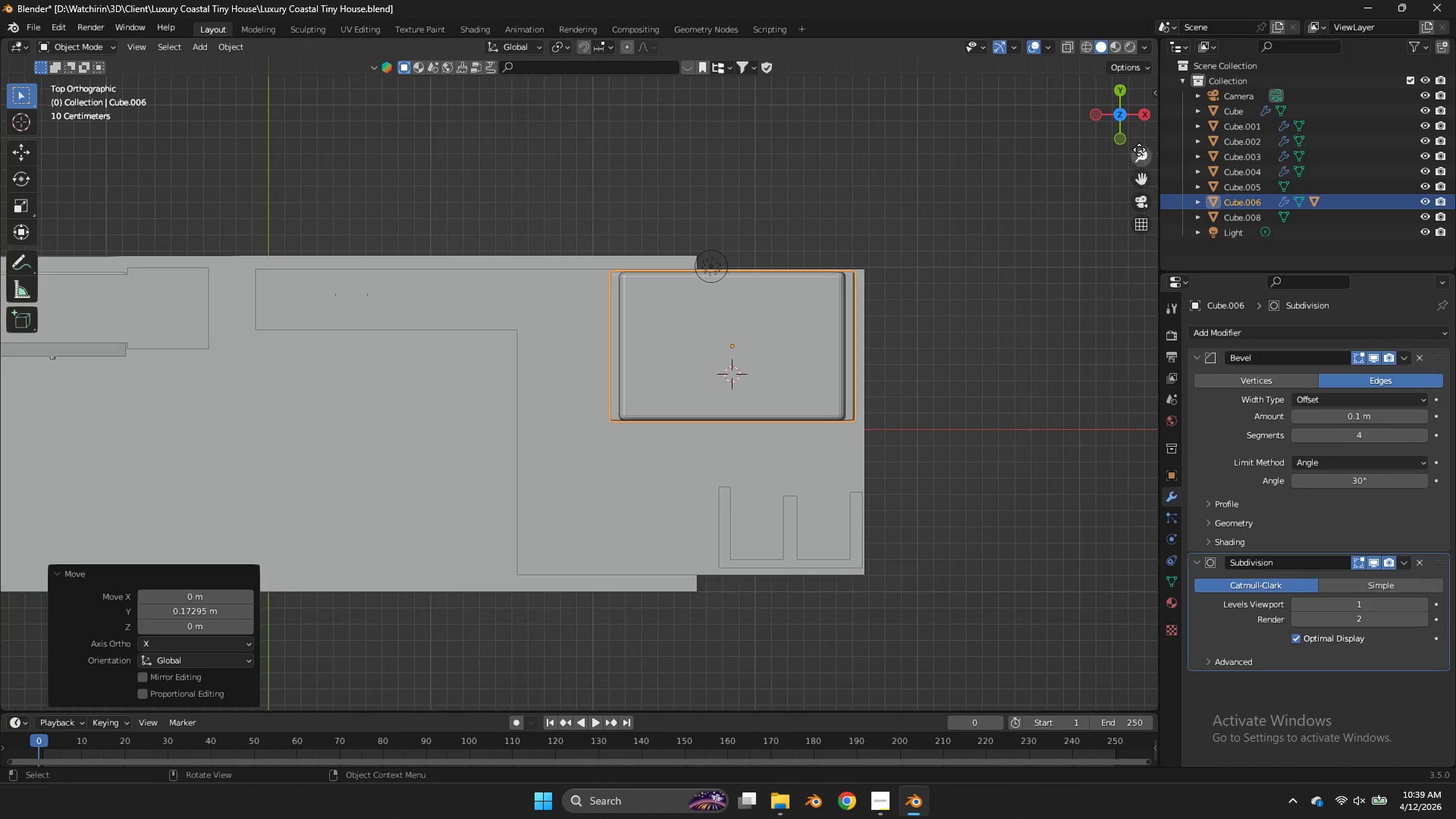 
left_click_drag(start_coordinate=[1131, 120], to_coordinate=[365, 683])
 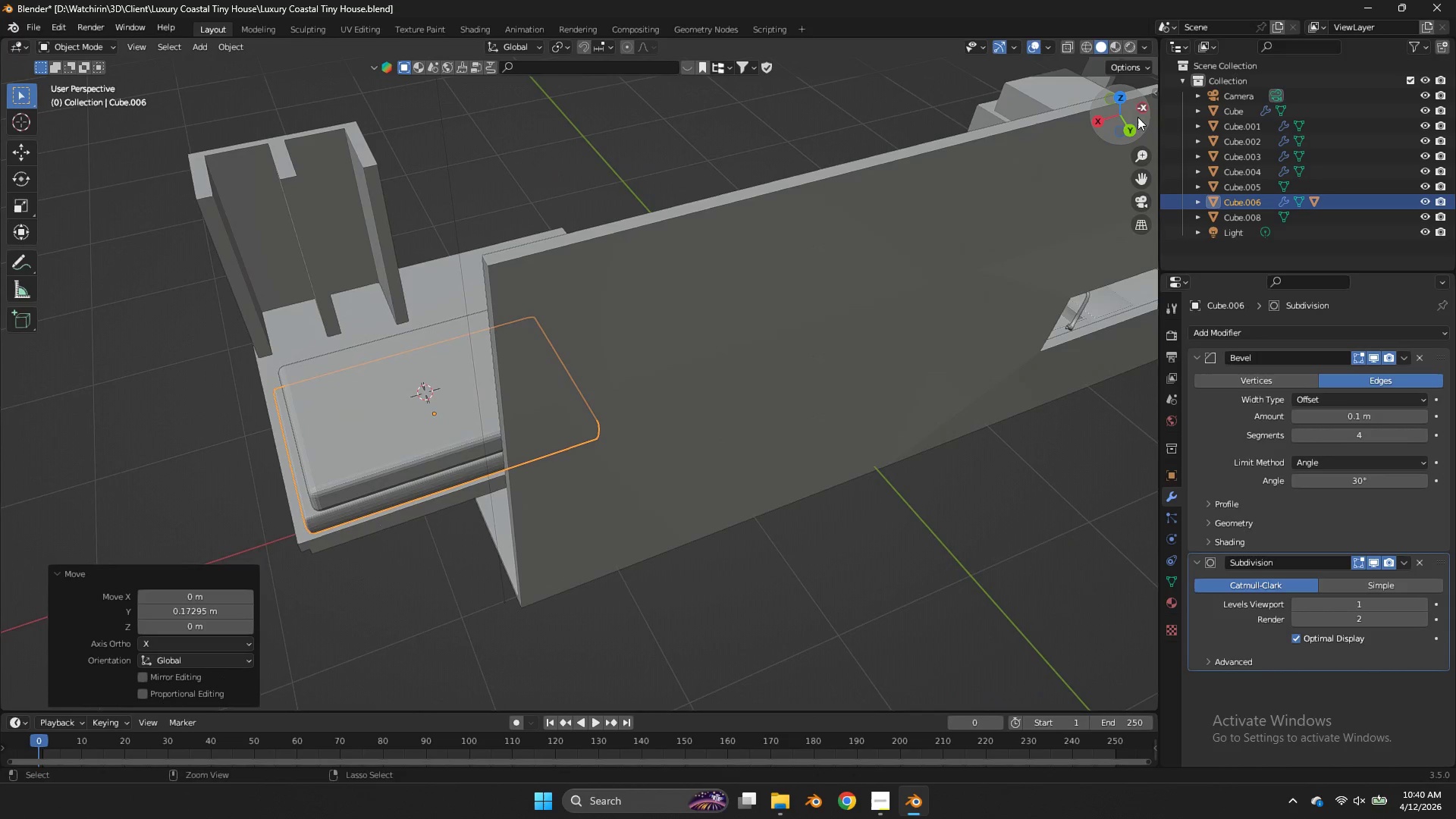 
key(Control+ControlLeft)
 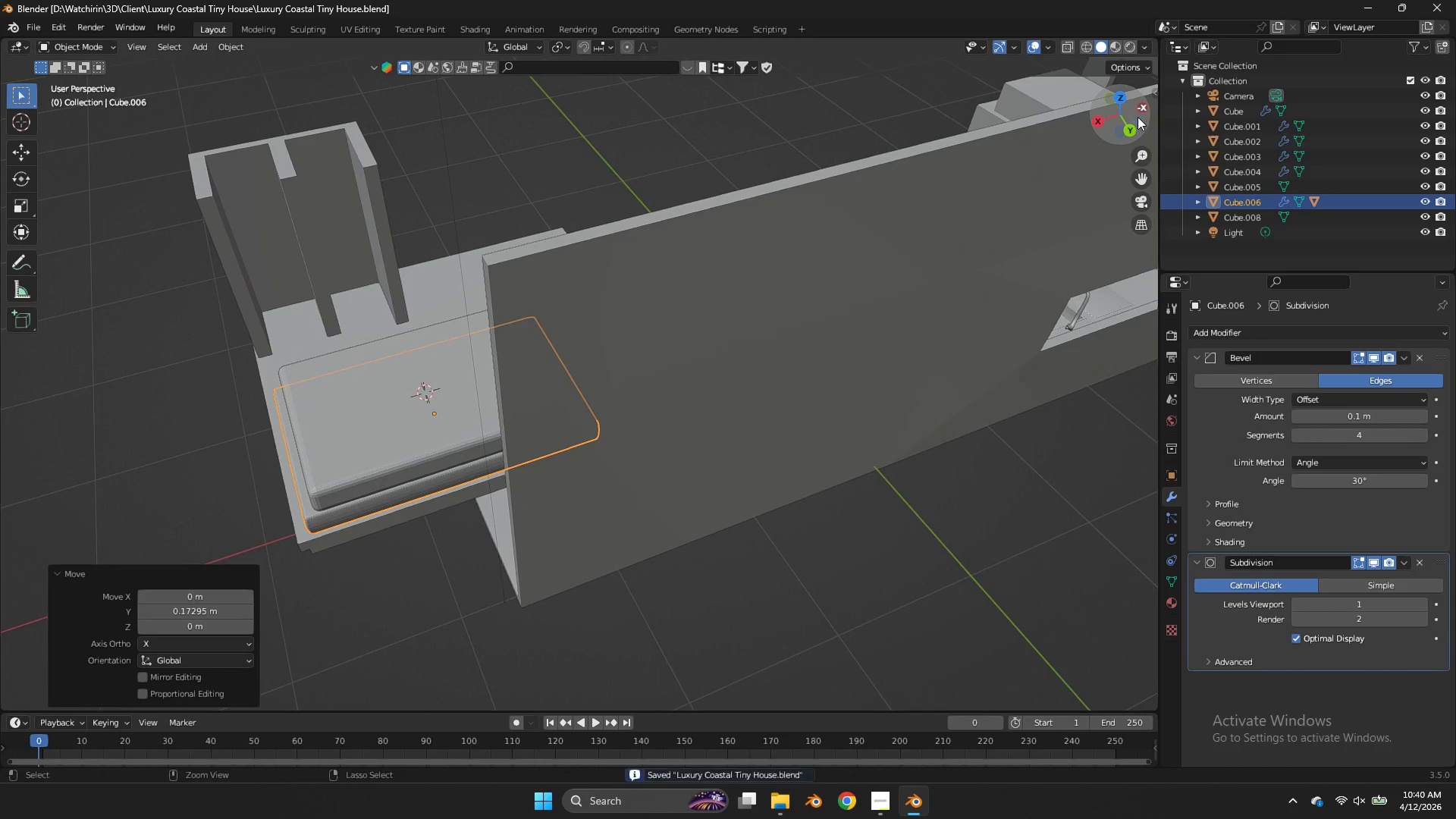 
key(Control+S)
 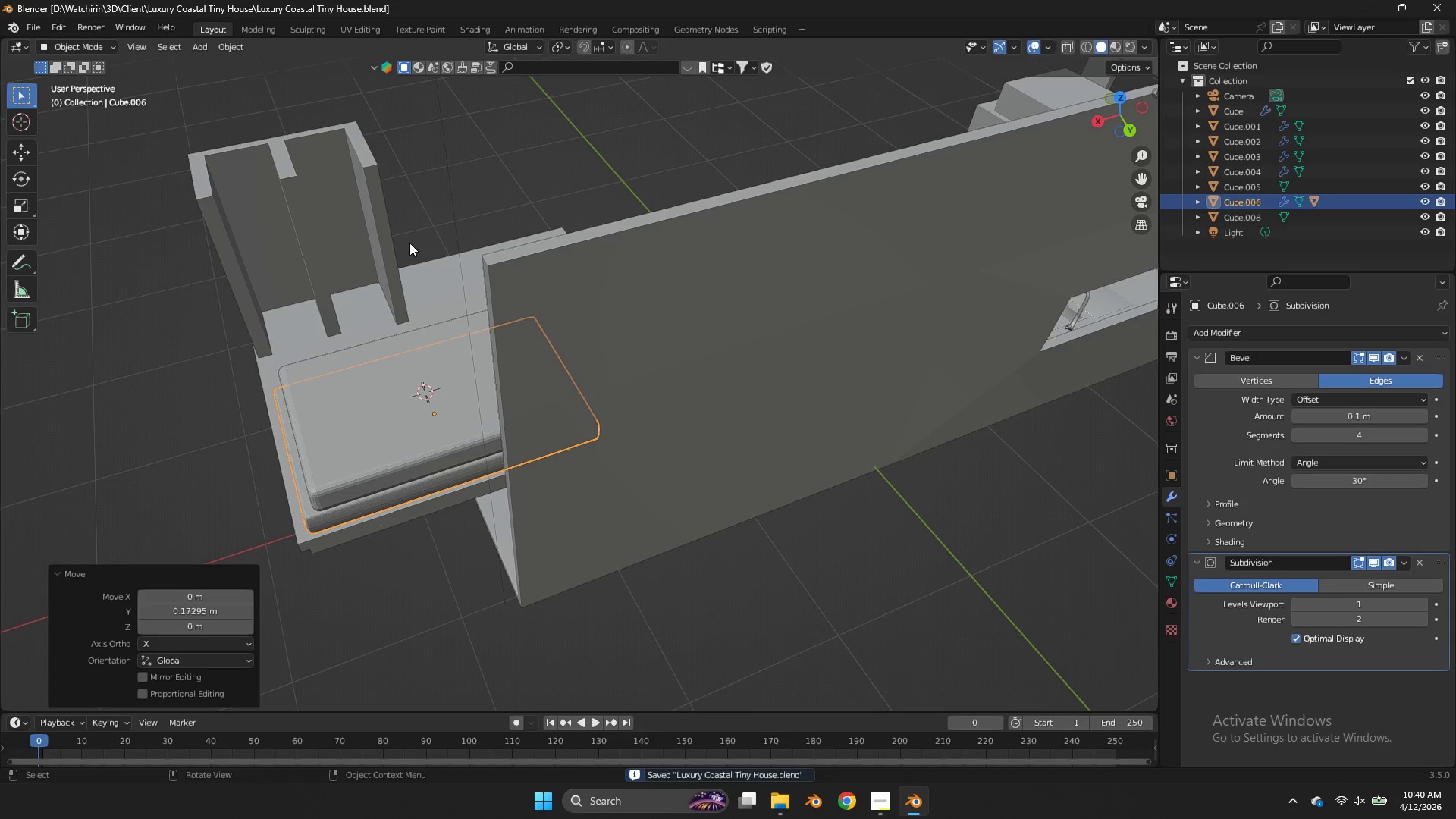 
left_click([391, 241])
 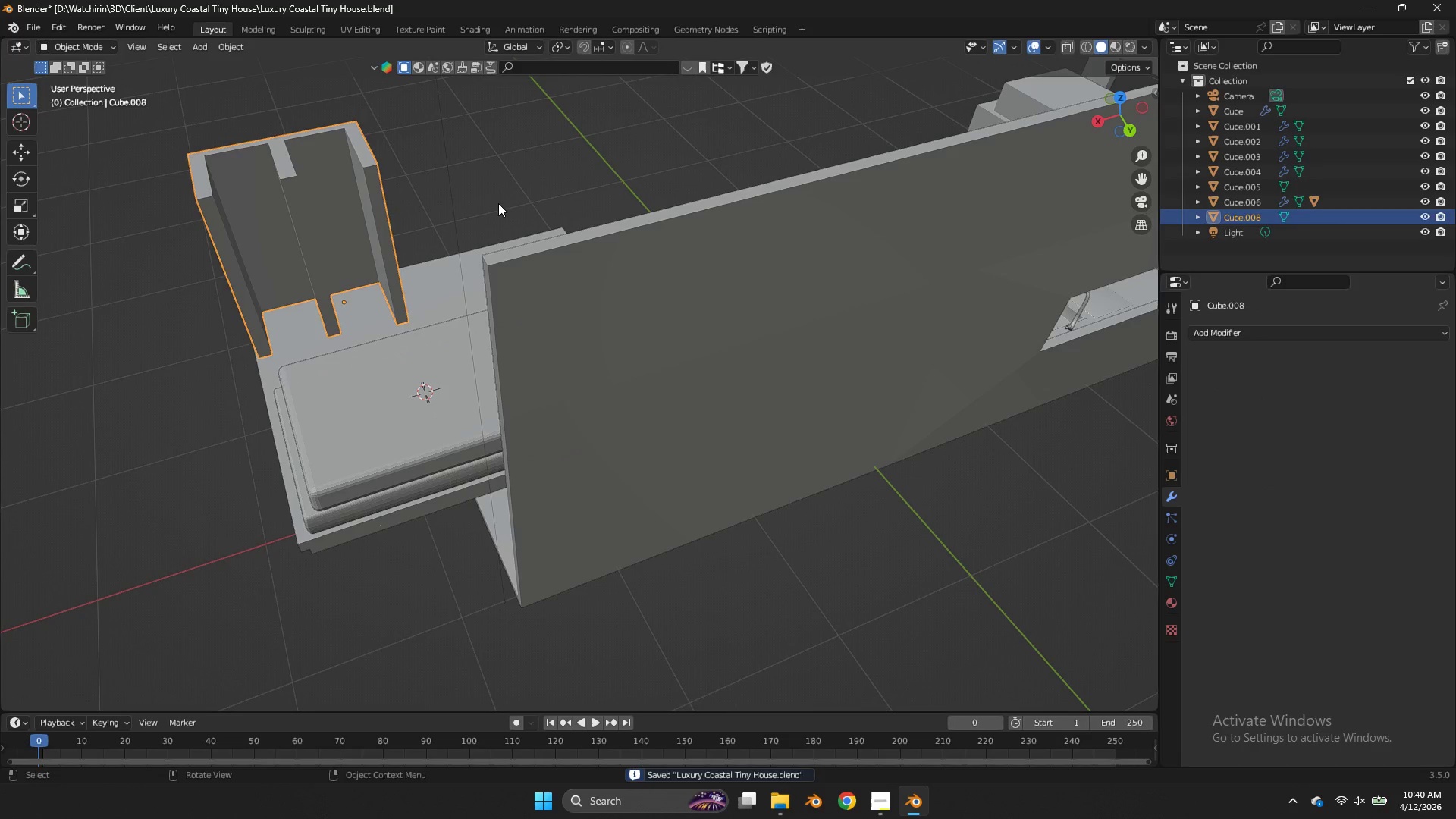 
key(Tab)
 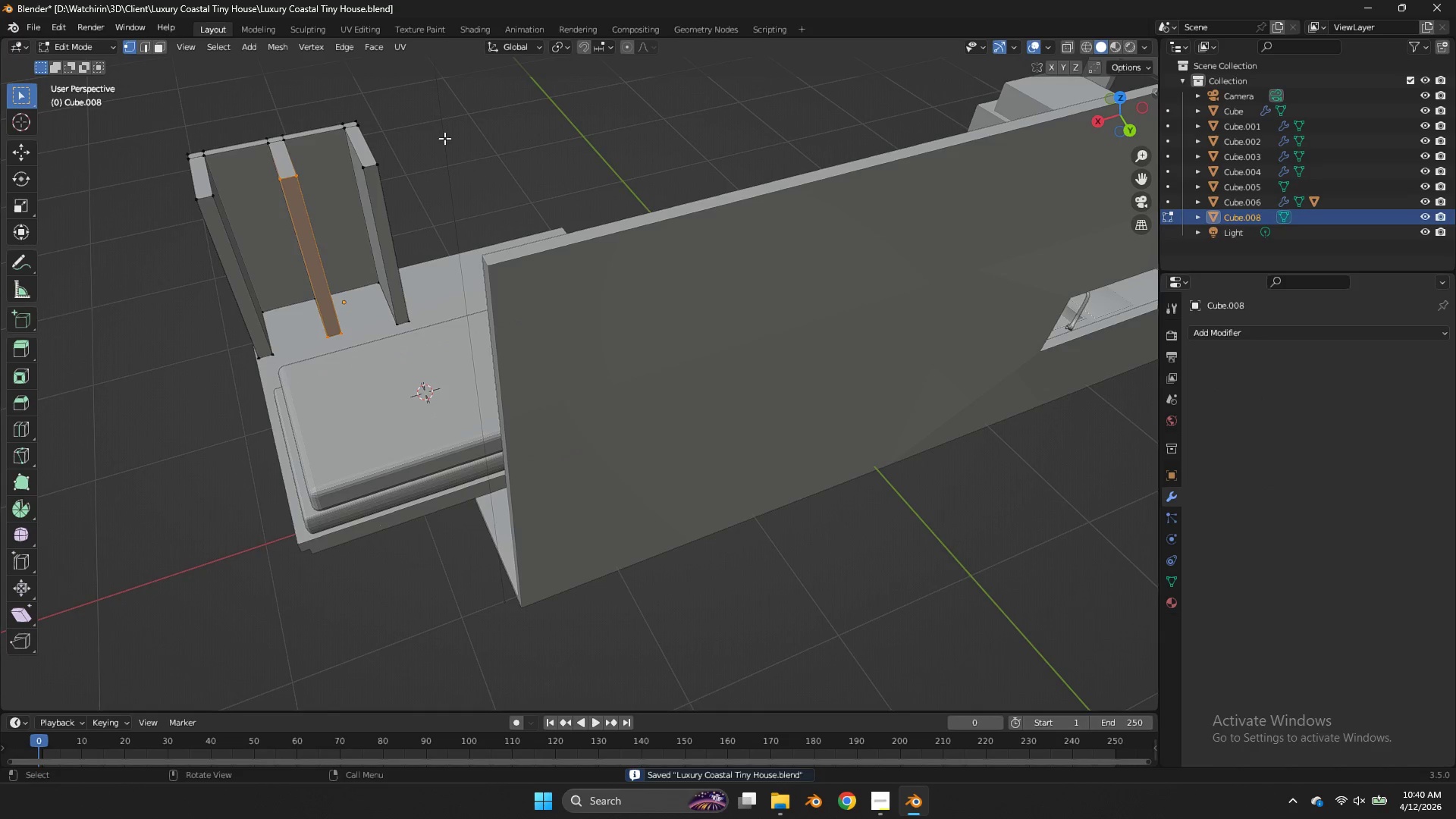 
key(Z)
 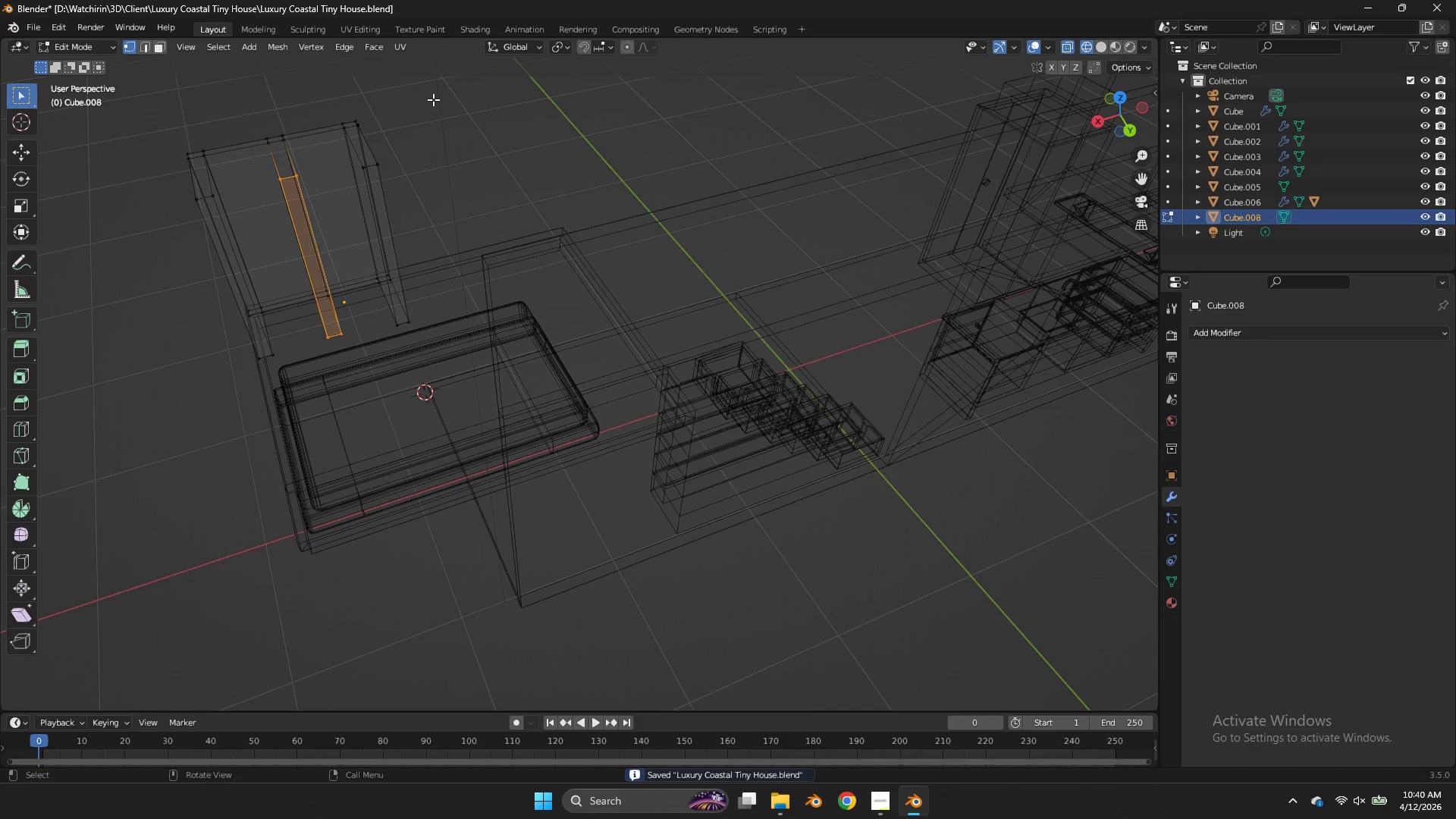 
left_click_drag(start_coordinate=[433, 99], to_coordinate=[354, 372])
 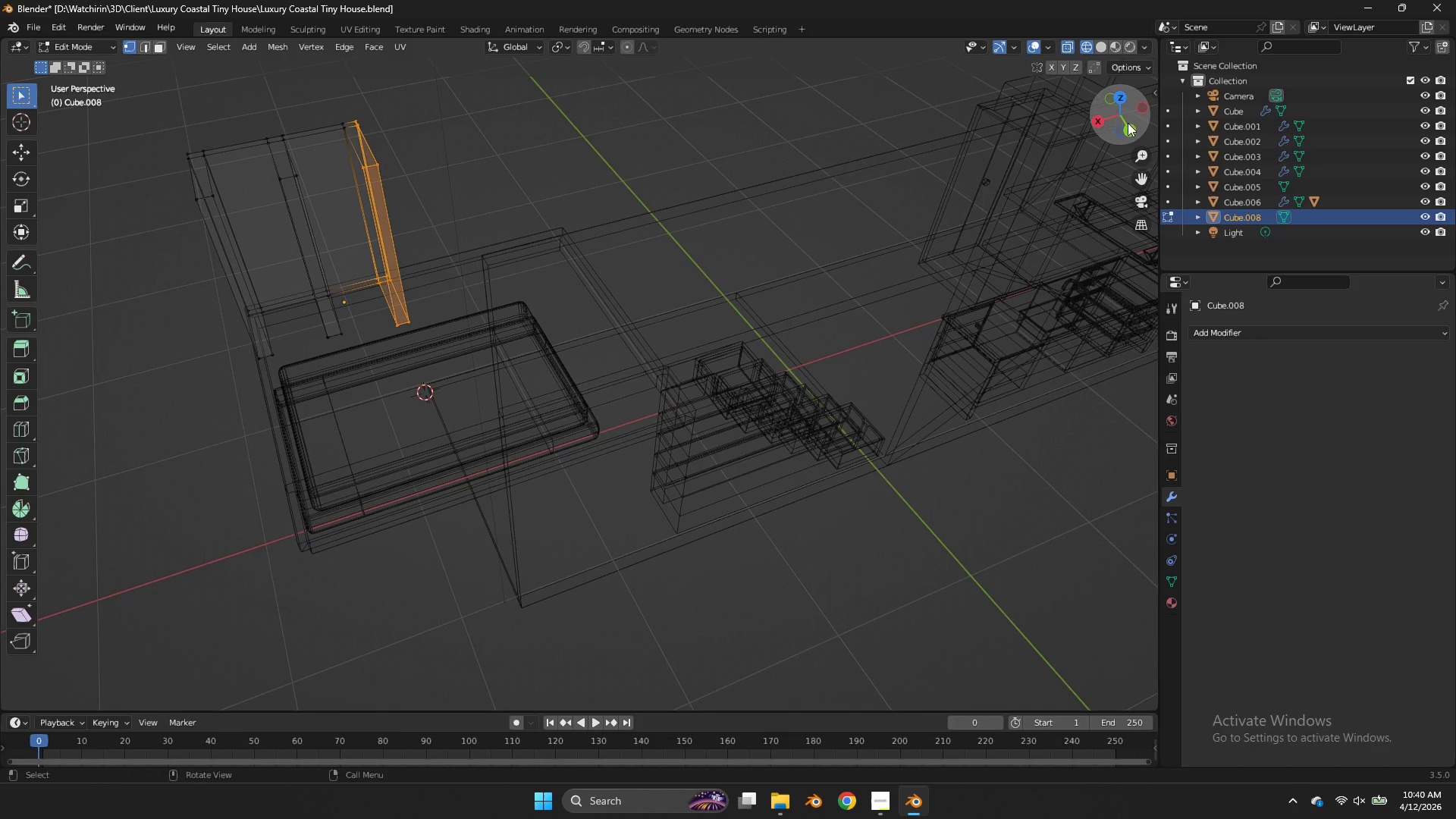 
left_click([1128, 125])
 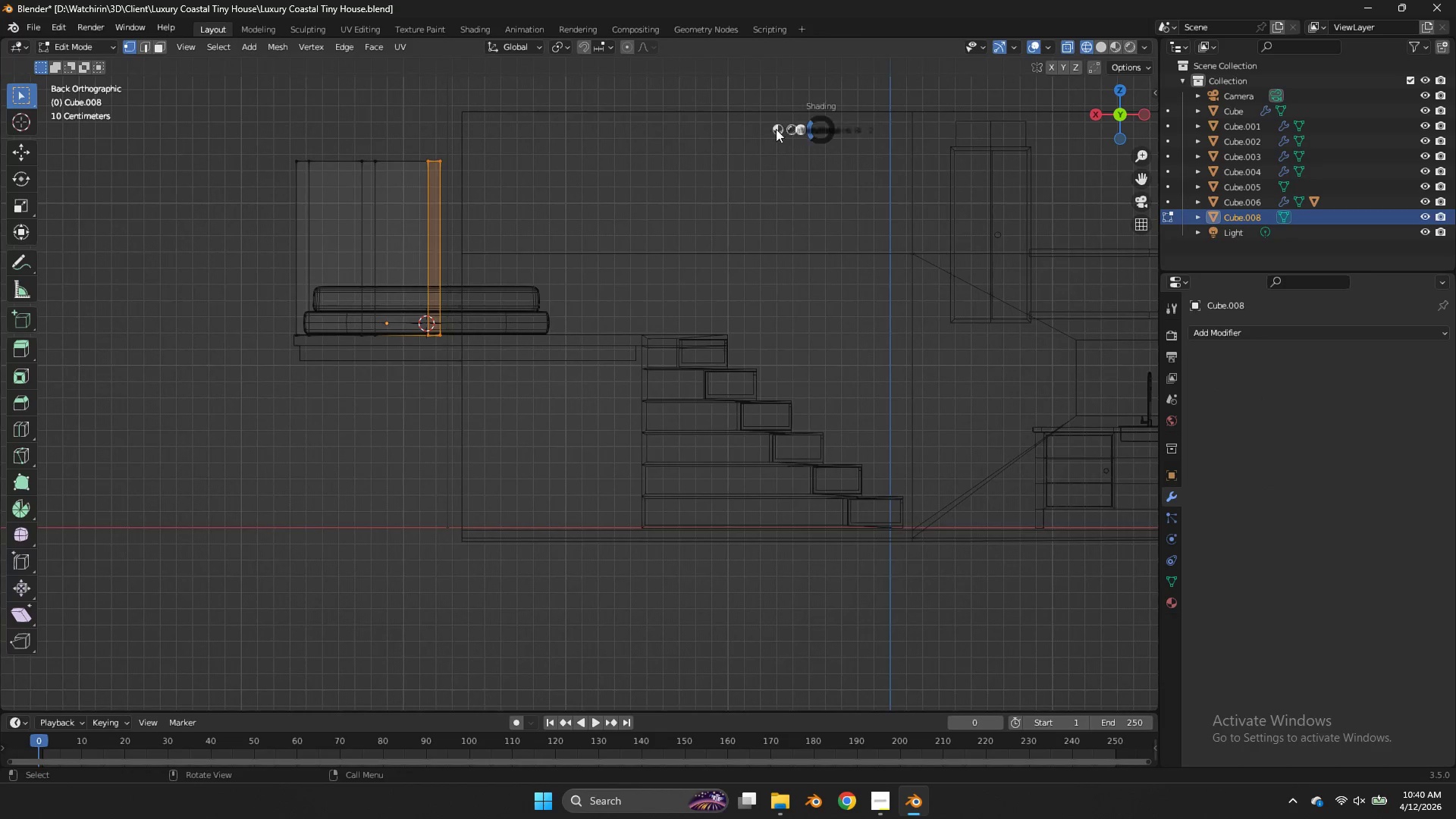 
type(zgxgx)
 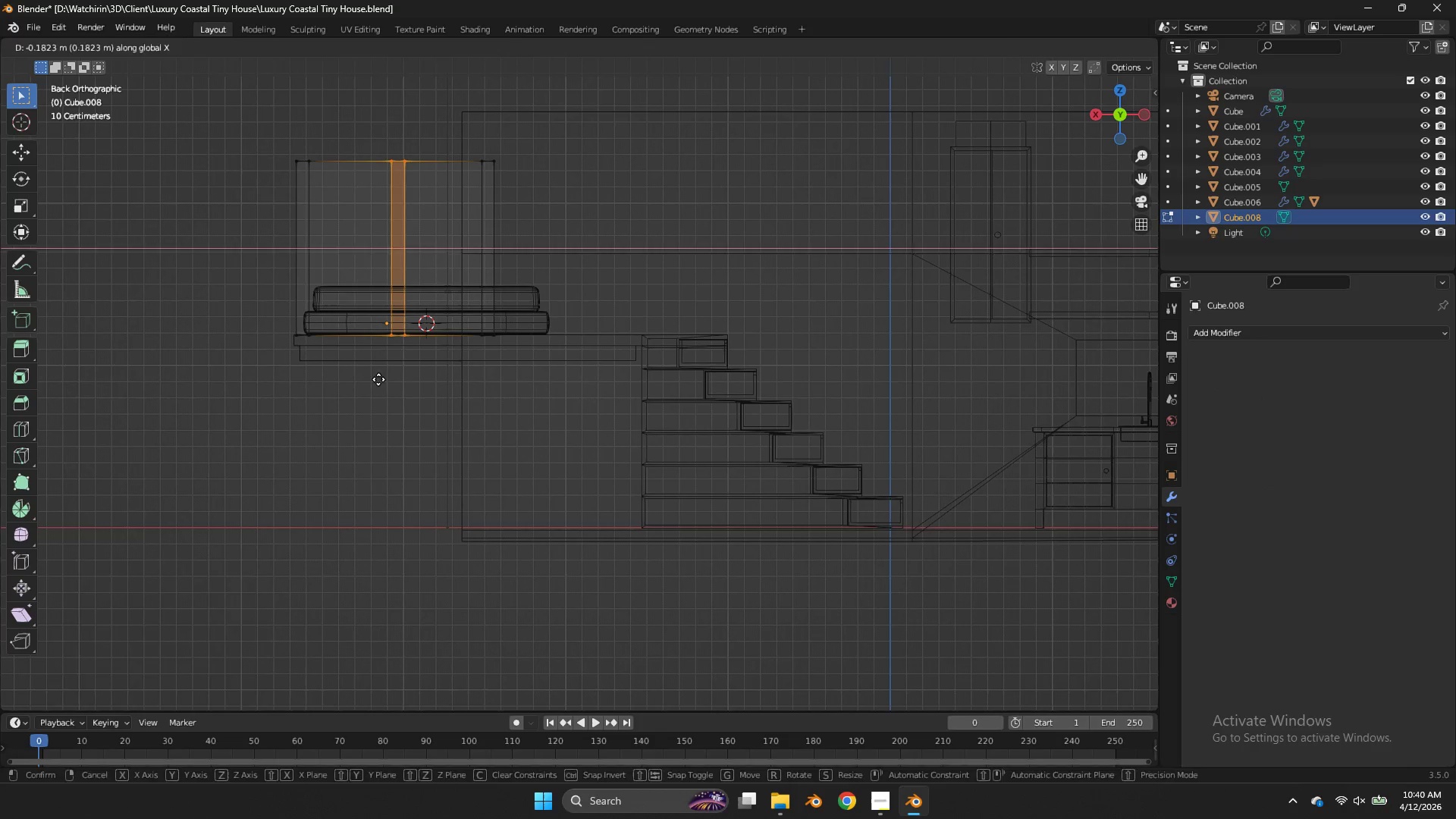 
left_click_drag(start_coordinate=[520, 118], to_coordinate=[411, 376])
 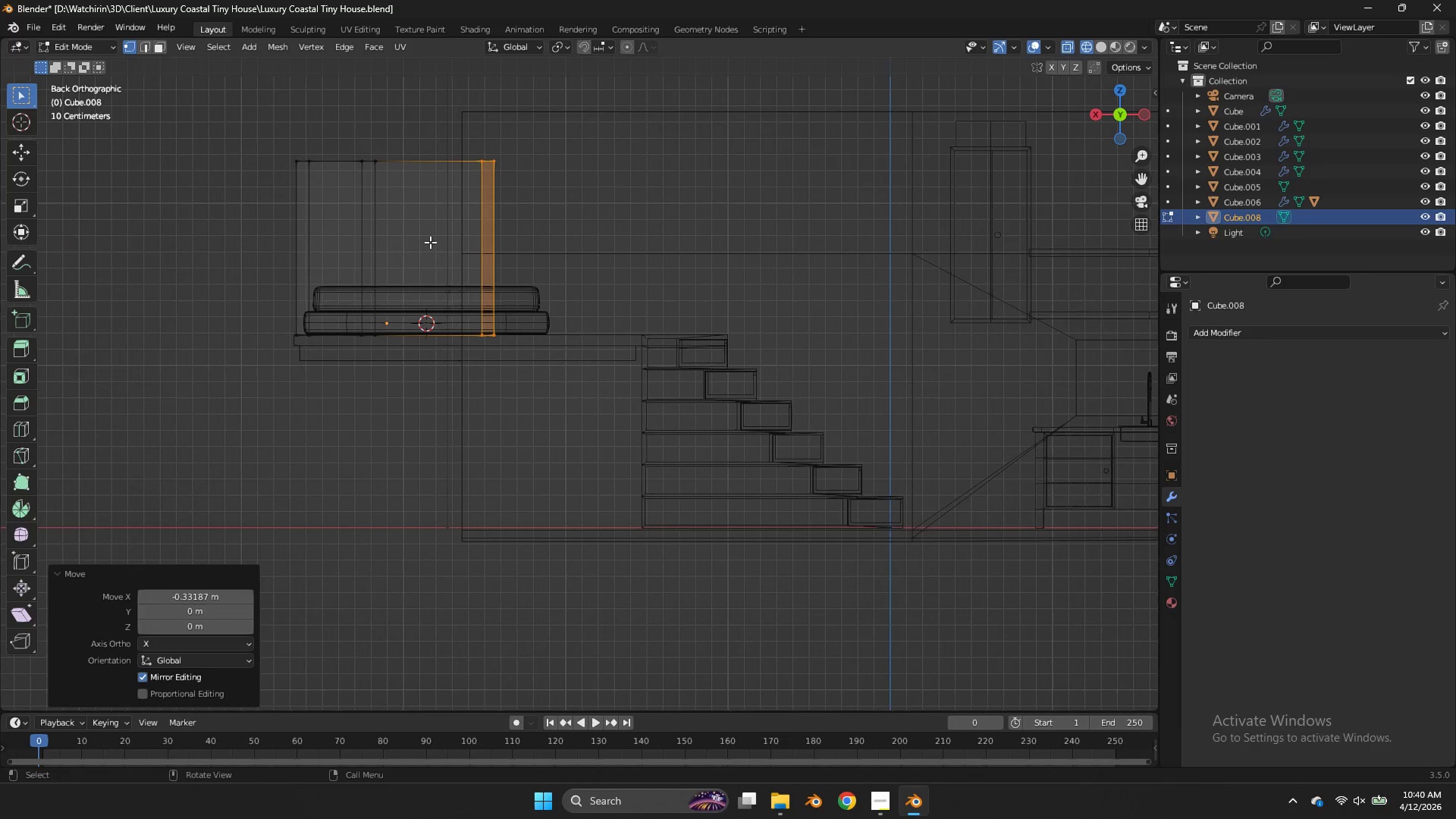 
left_click_drag(start_coordinate=[431, 146], to_coordinate=[349, 379])
 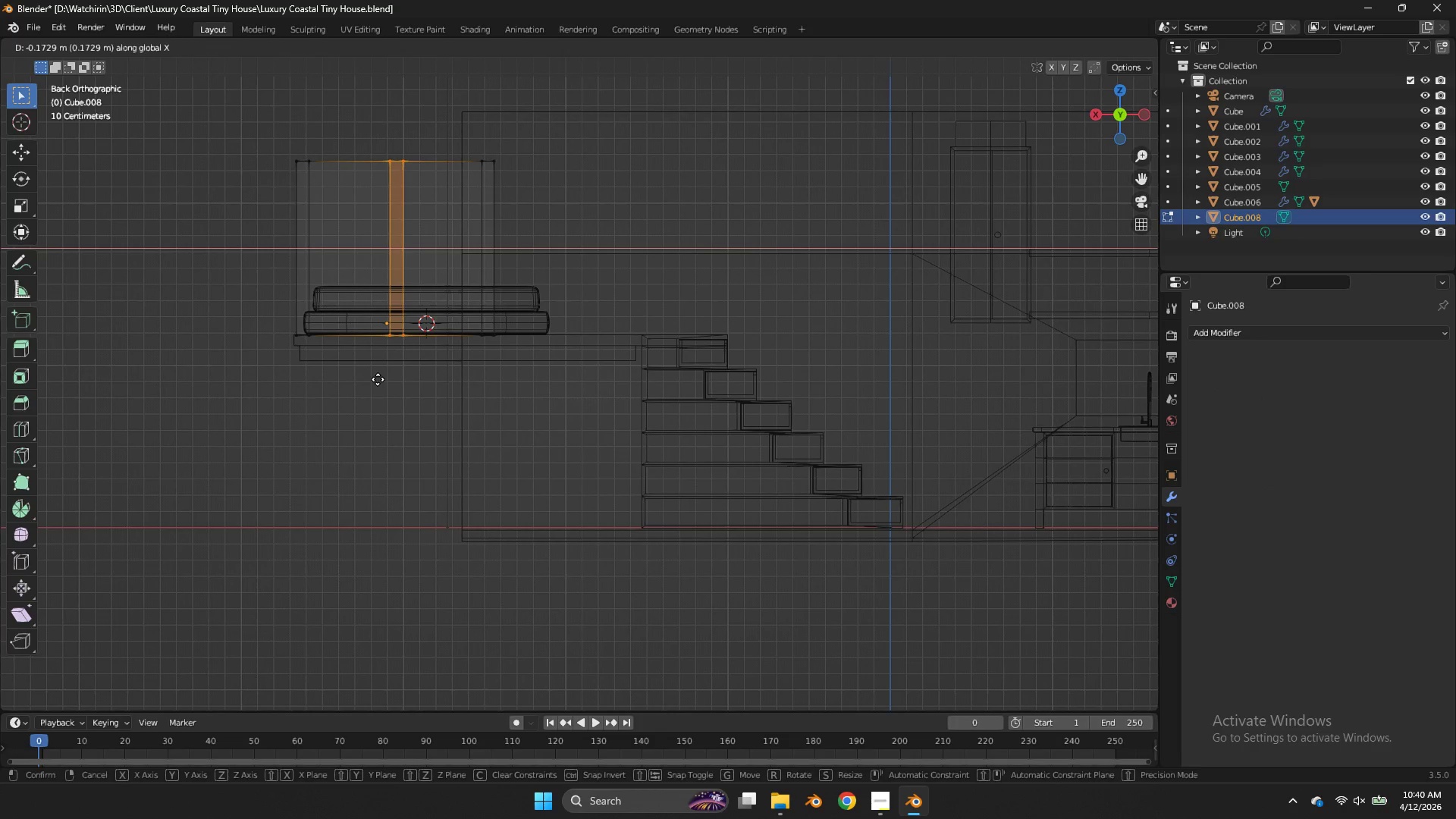 
left_click([378, 379])
 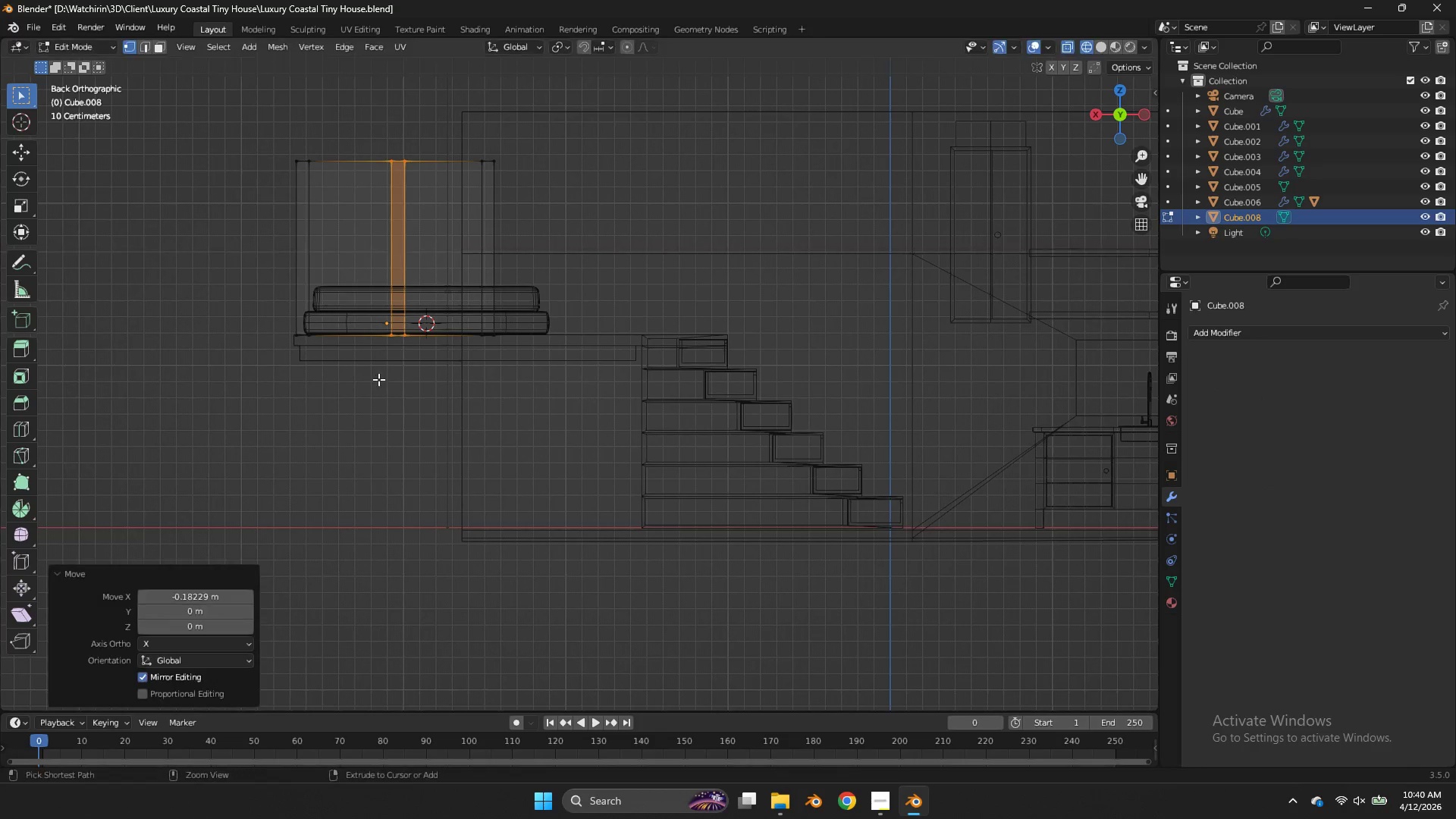 
key(Control+ControlLeft)
 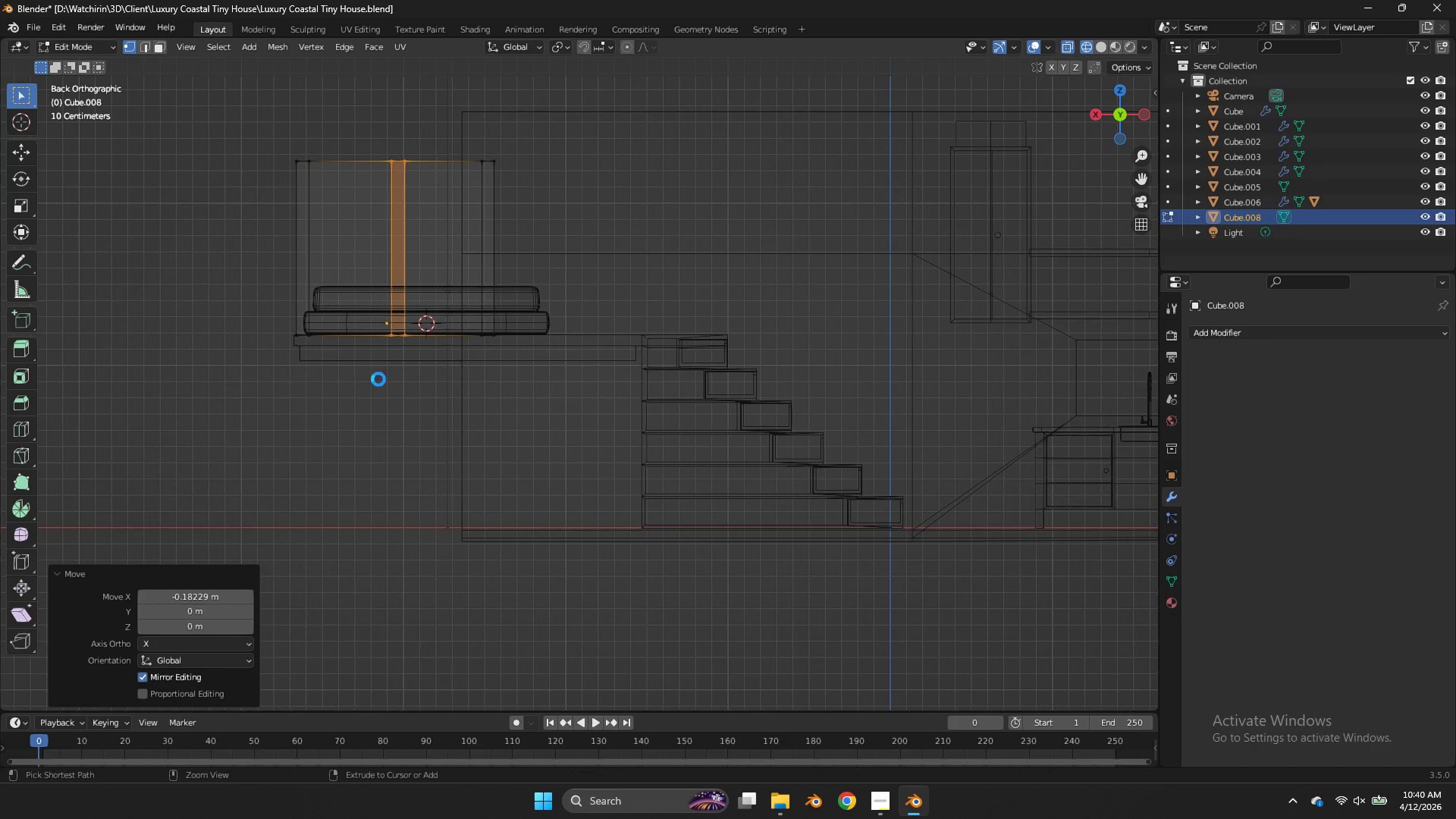 
key(Control+S)
 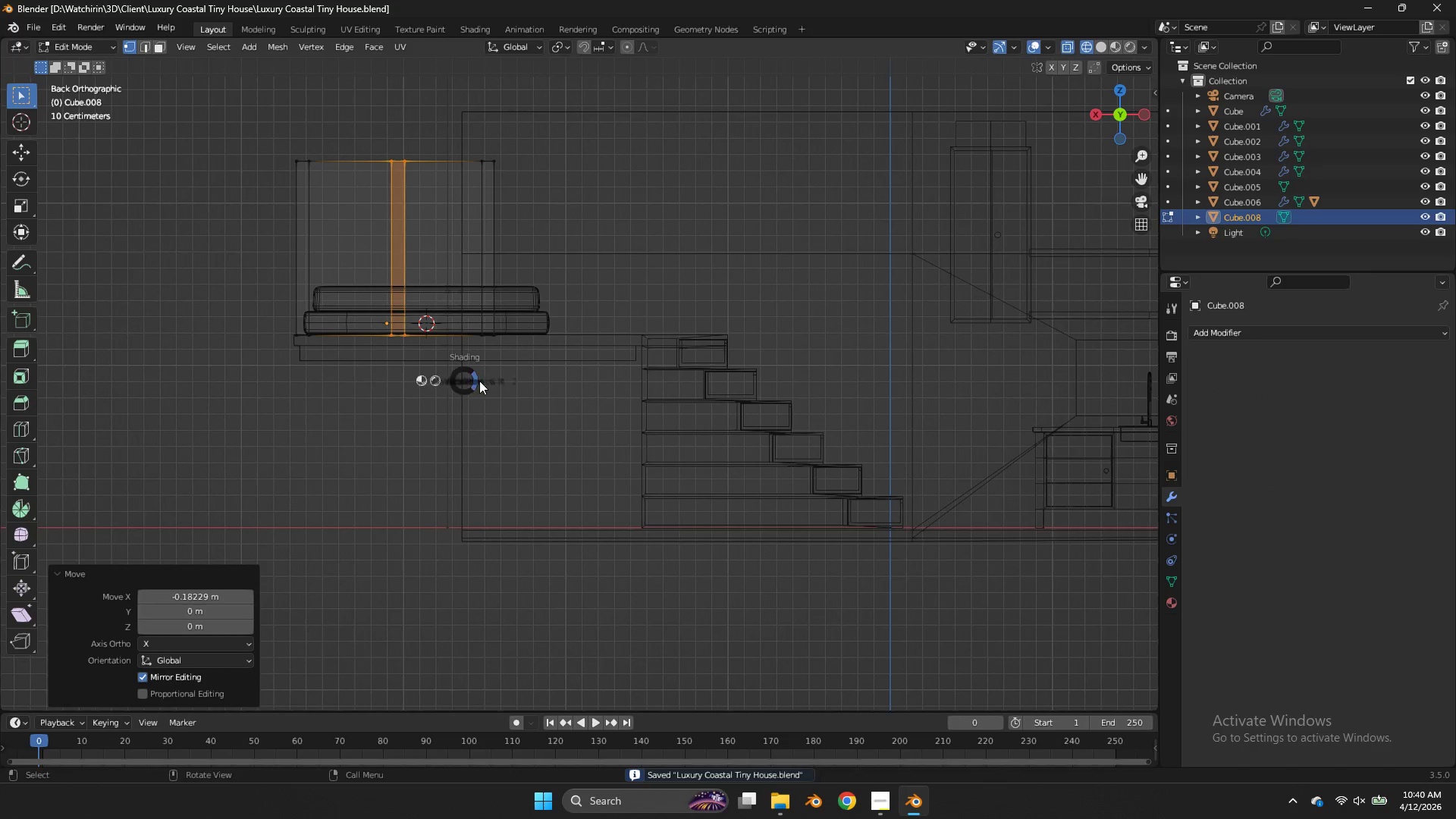 
key(Z)
 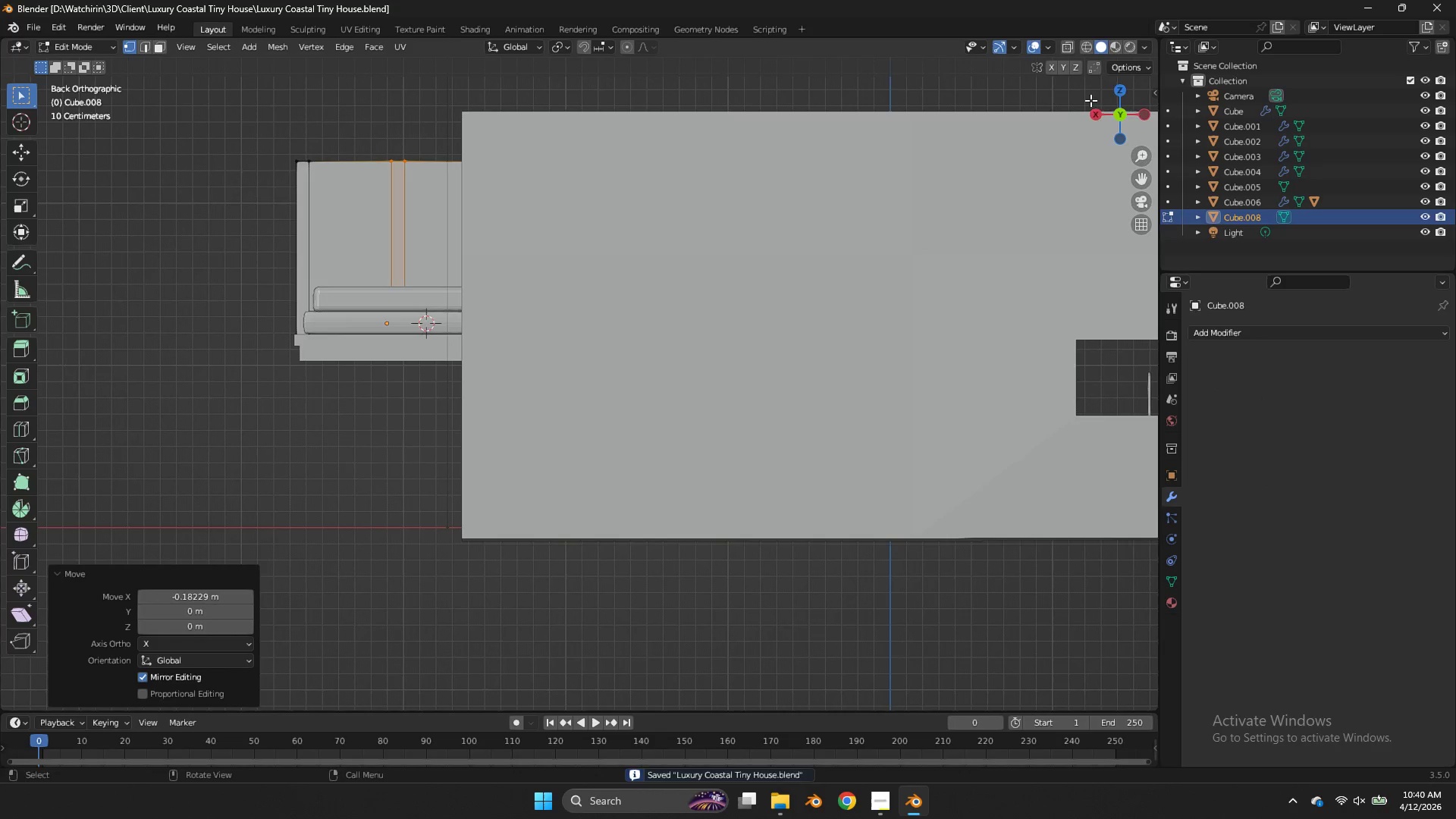 
left_click_drag(start_coordinate=[1101, 111], to_coordinate=[37, 193])
 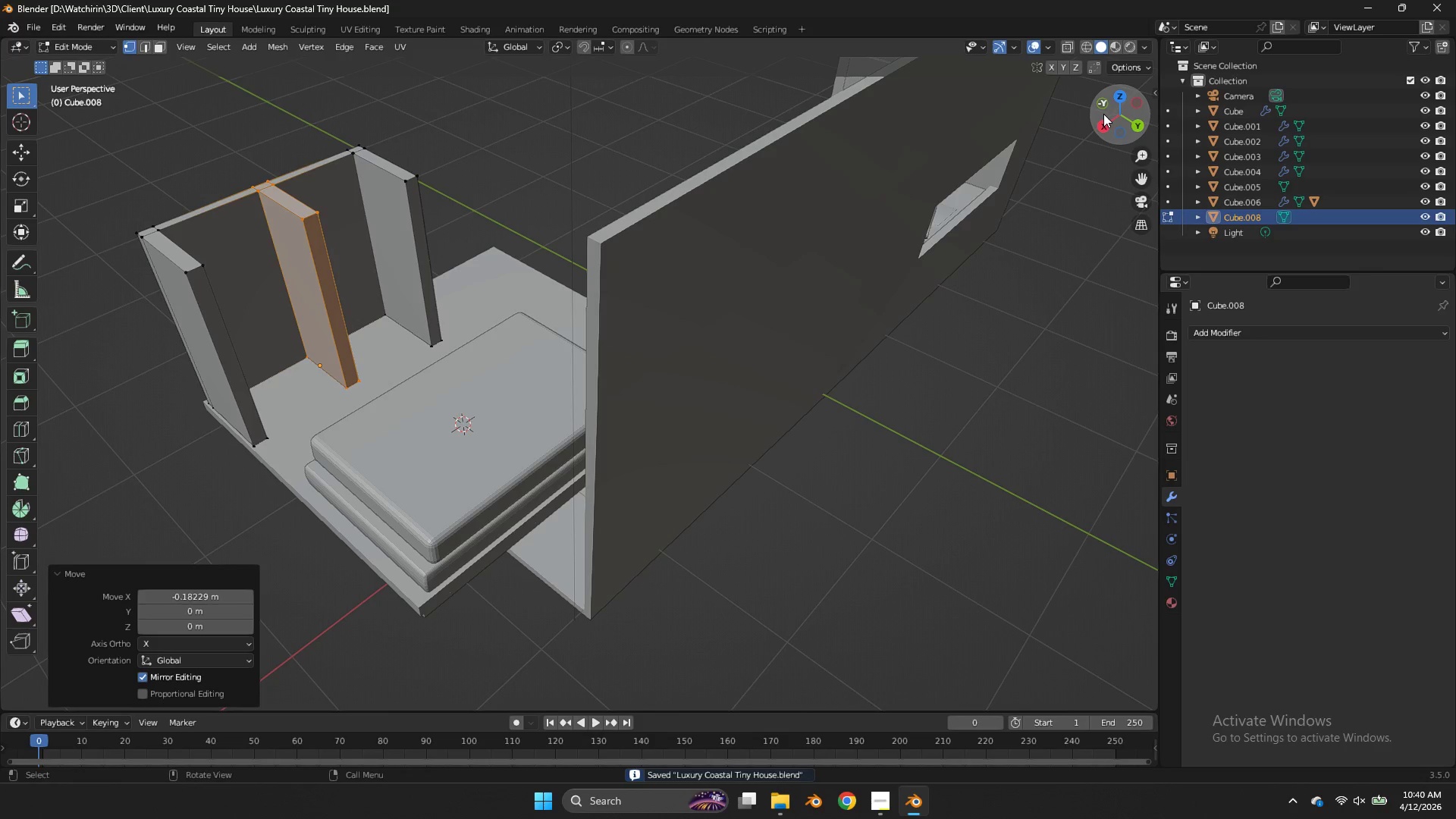 
key(Control+S)
 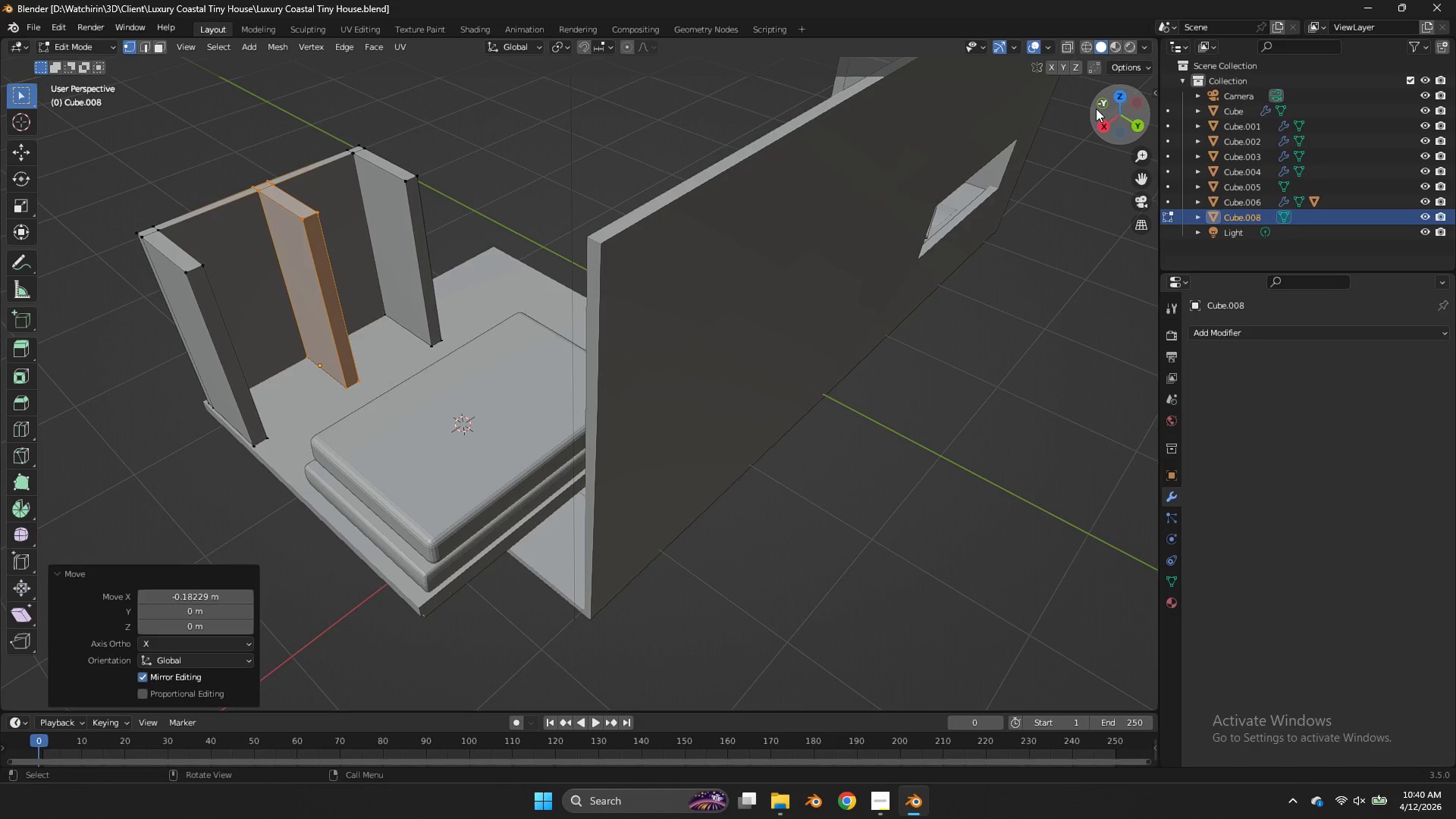 
wait(16.58)
 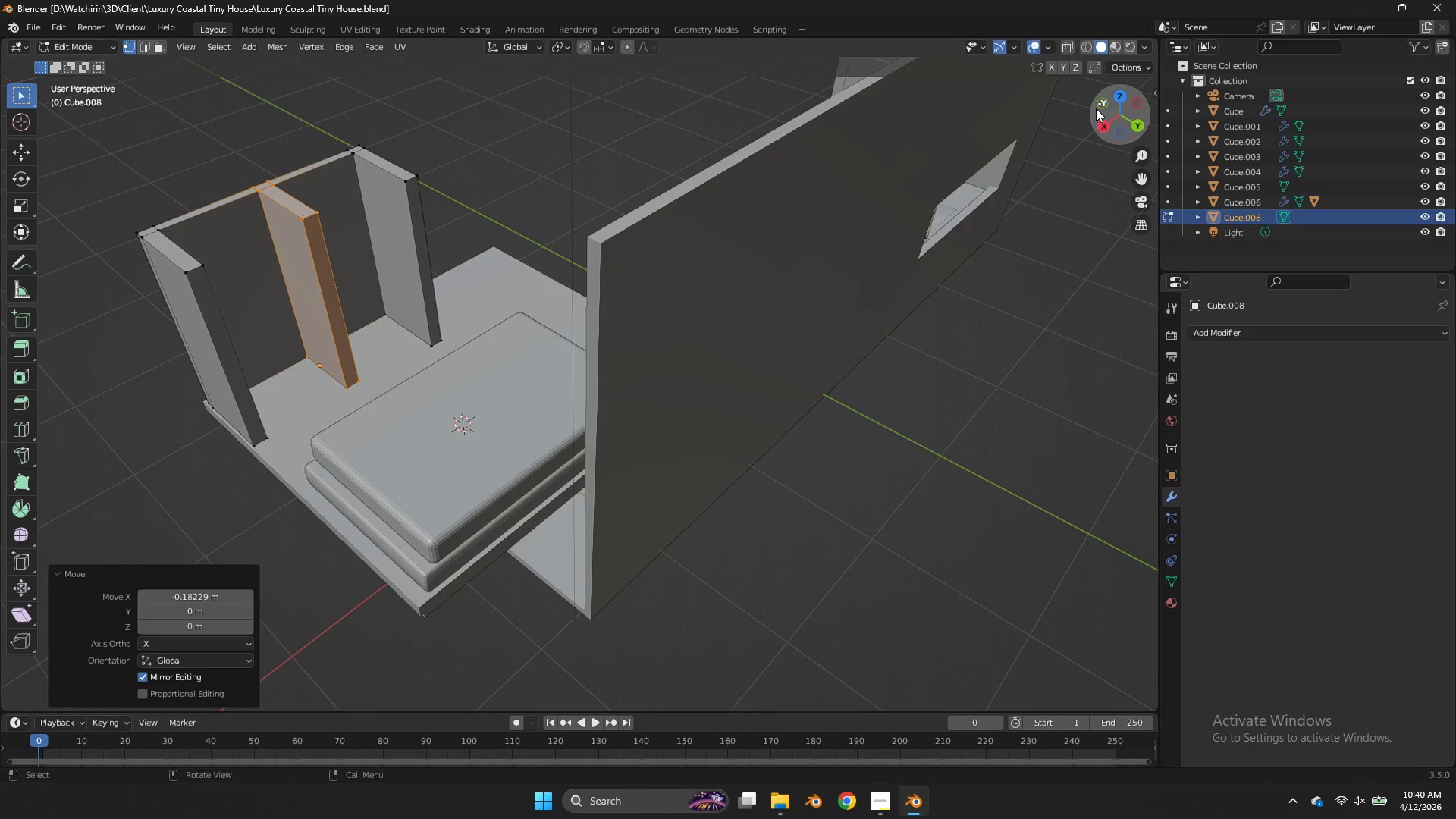 
key(Control+S)
 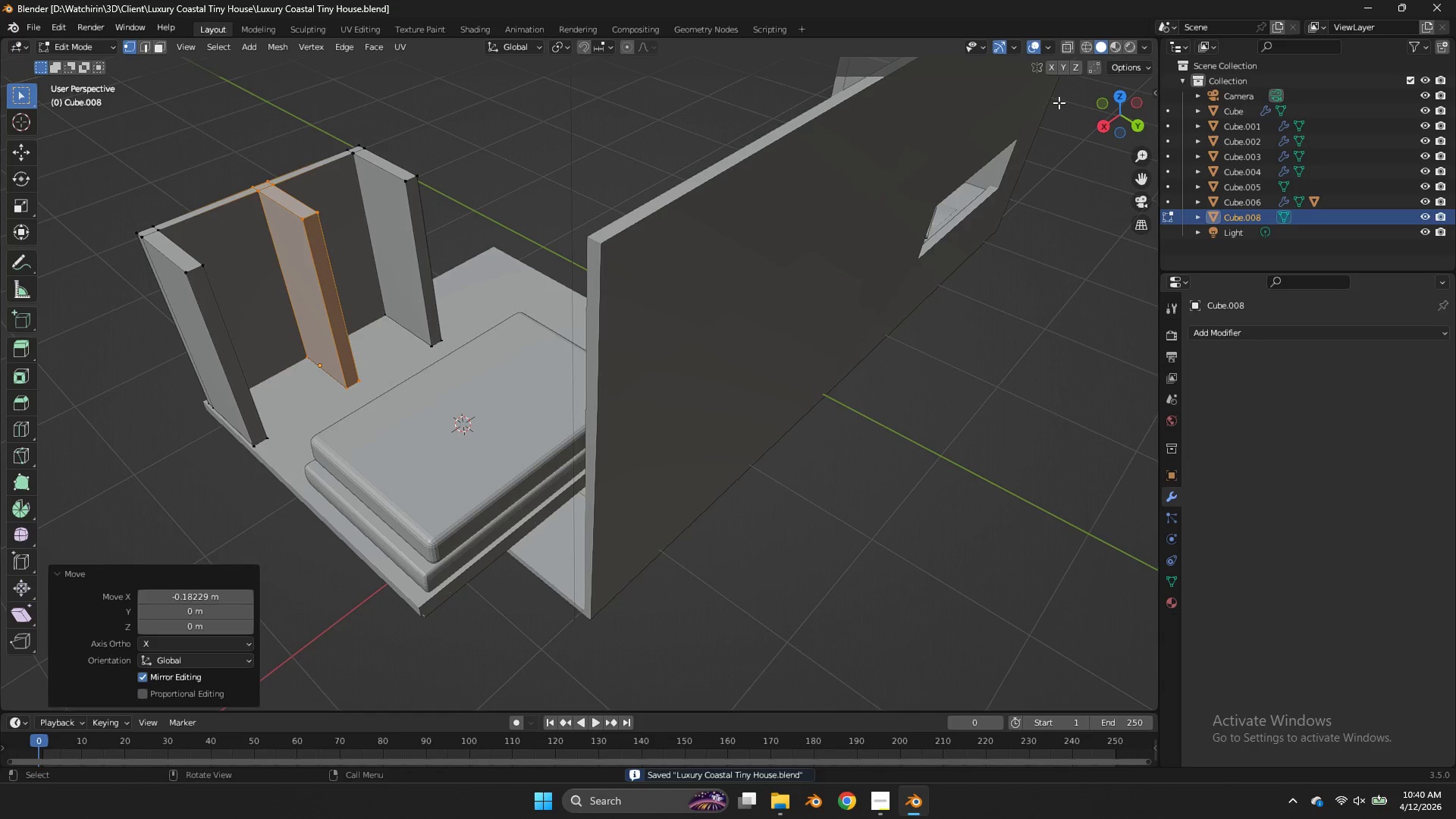 
key(Tab)
 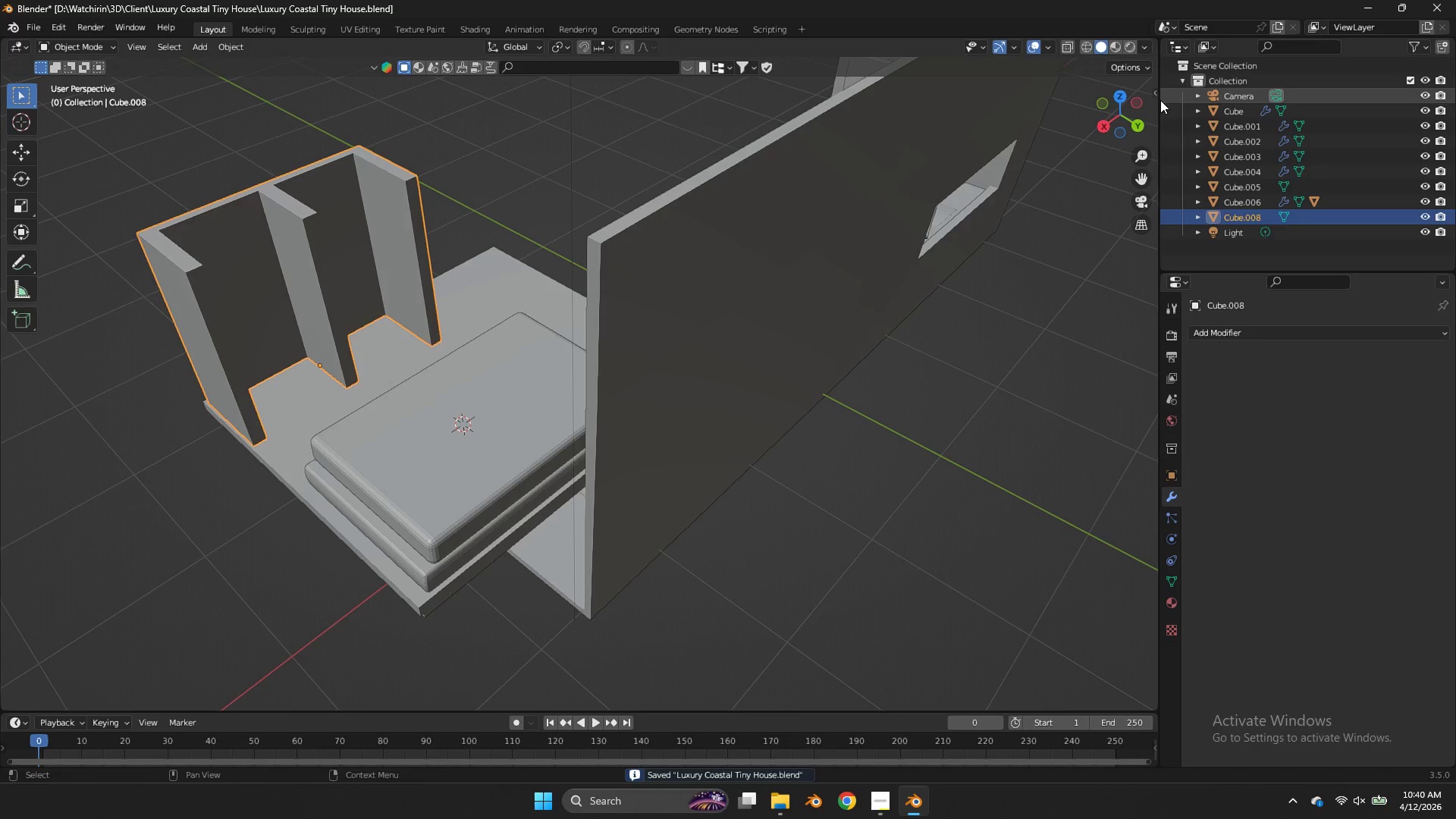 
left_click_drag(start_coordinate=[1124, 99], to_coordinate=[1110, 80])
 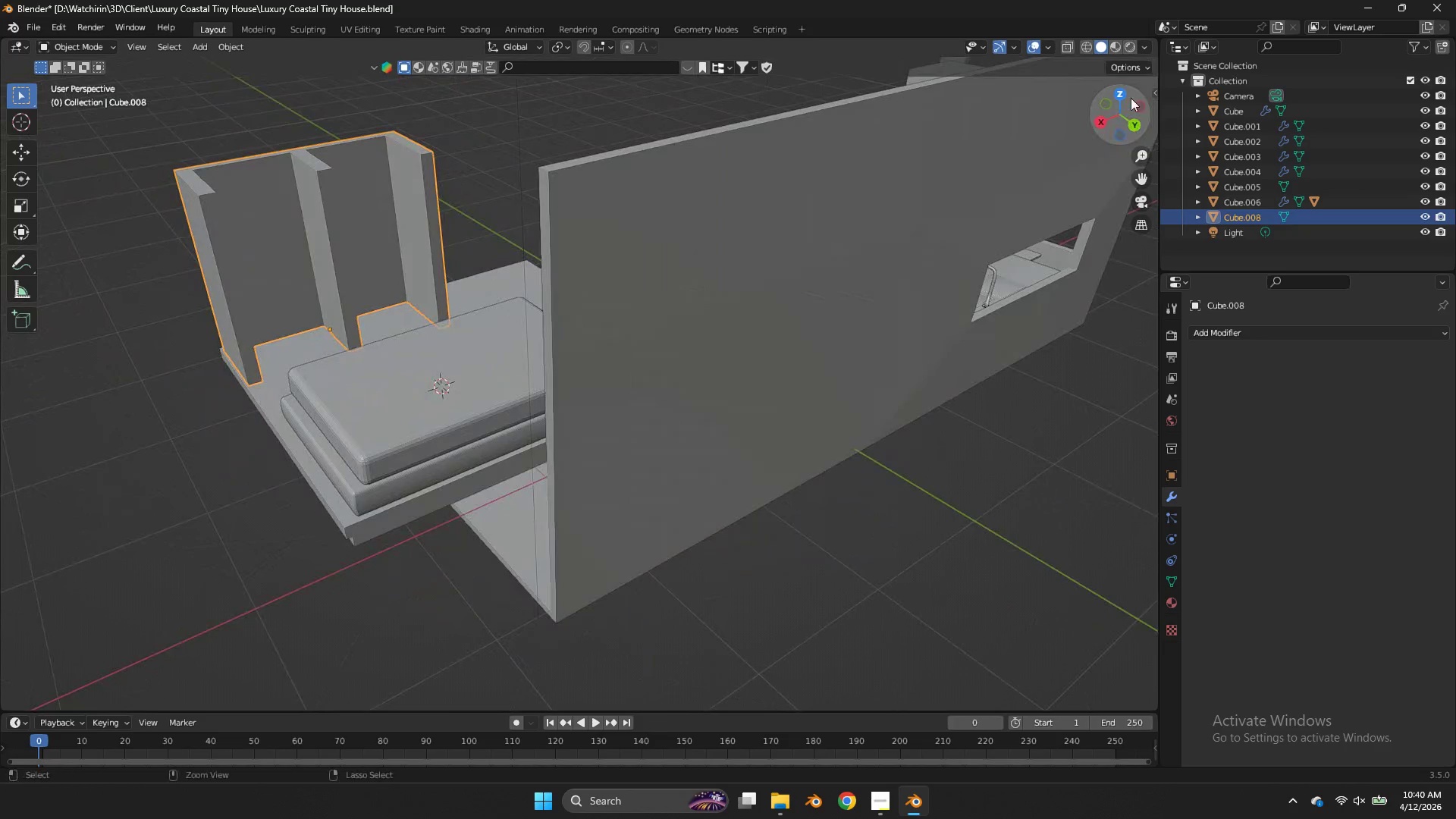 
key(Control+S)
 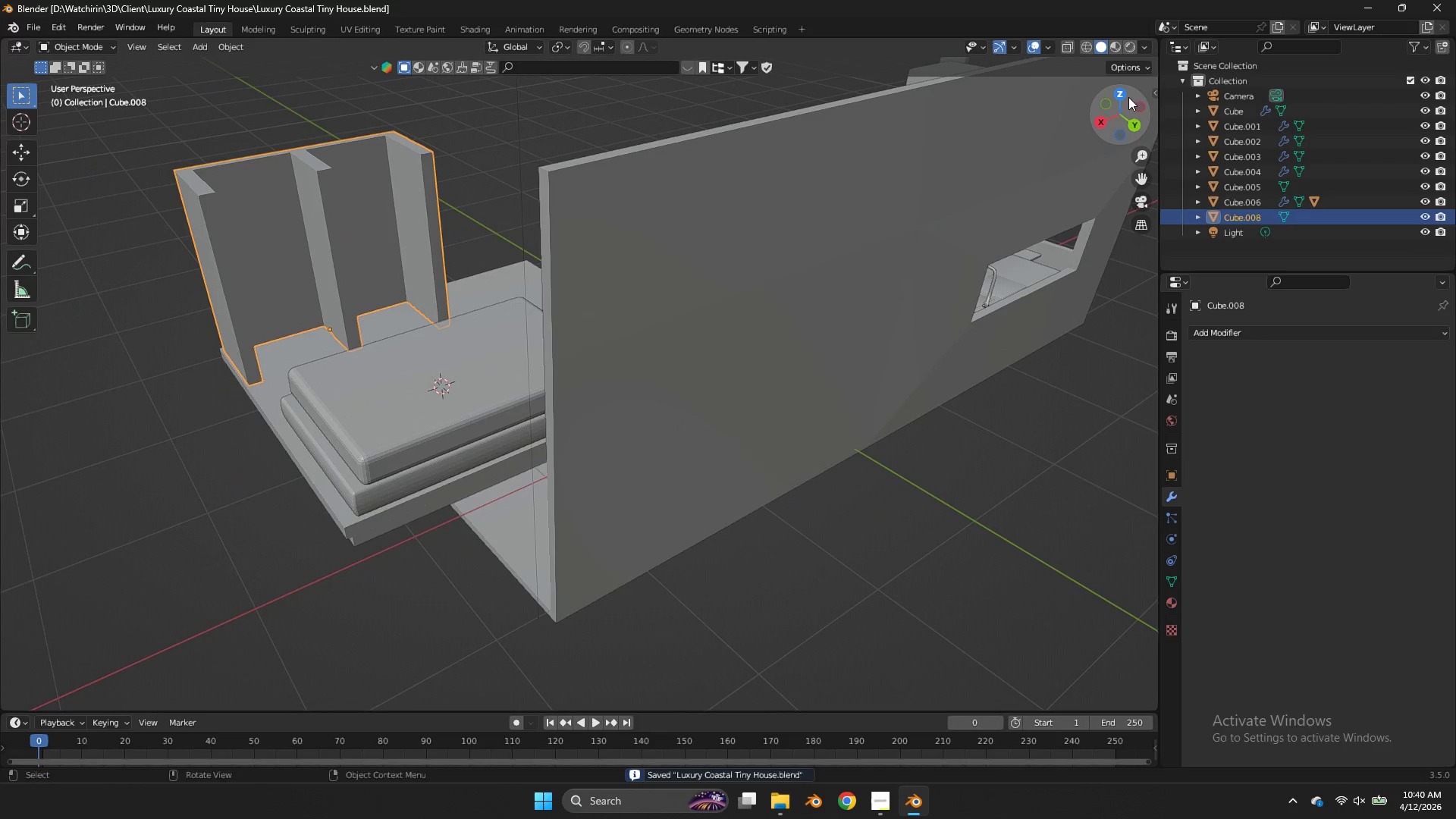 
left_click([1128, 93])
 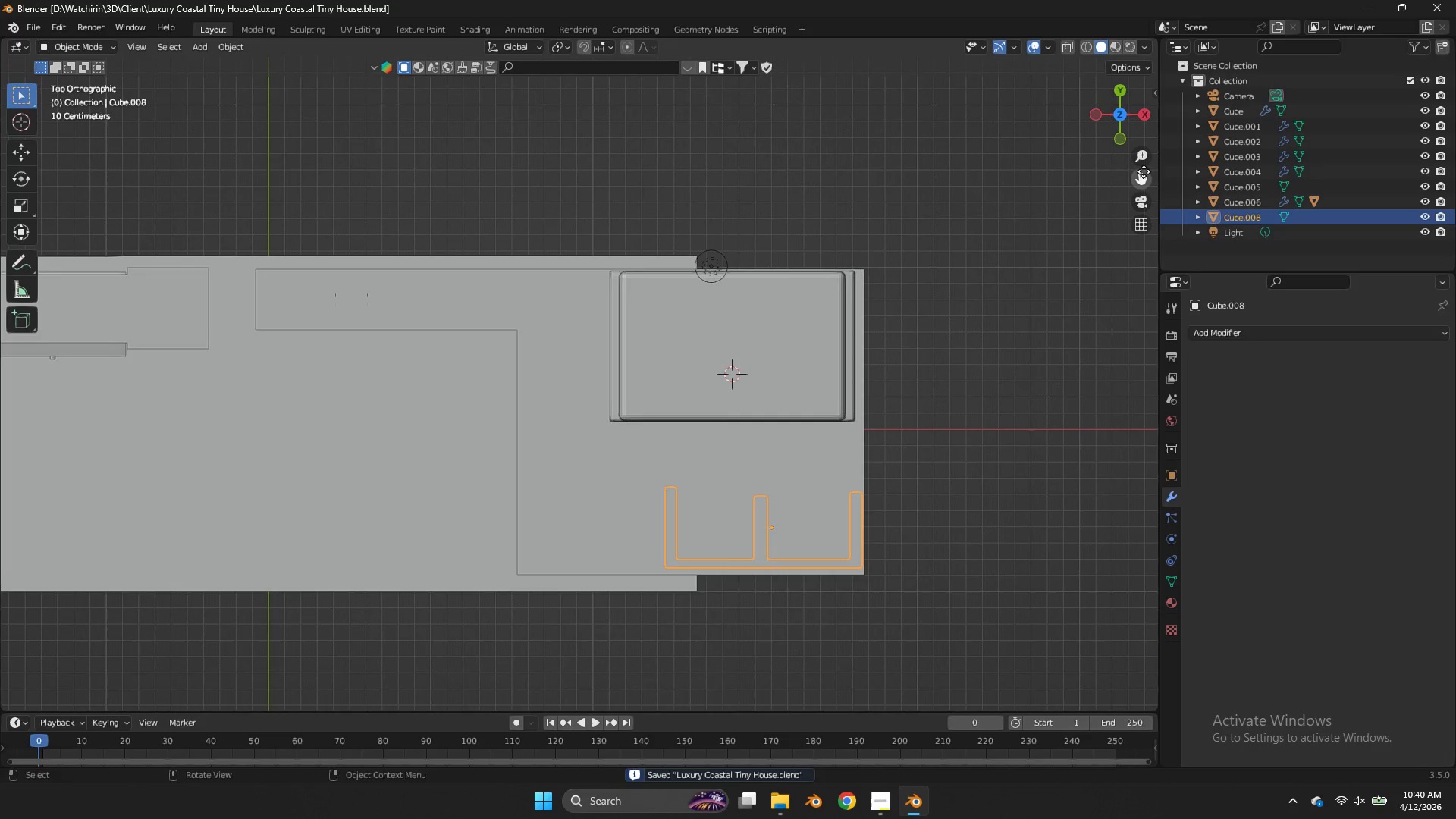 
left_click_drag(start_coordinate=[1142, 177], to_coordinate=[10, 95])
 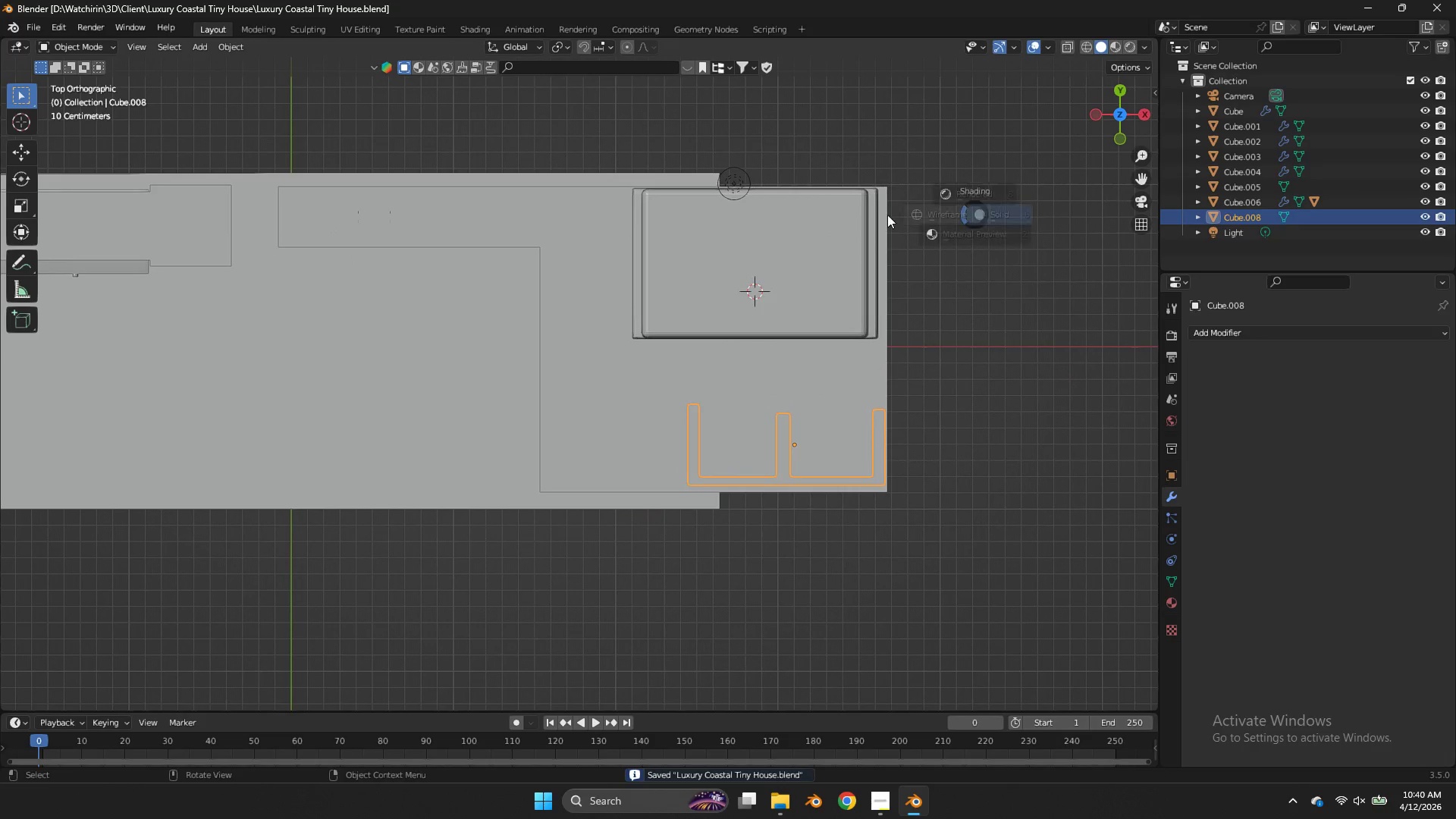 
key(Z)
 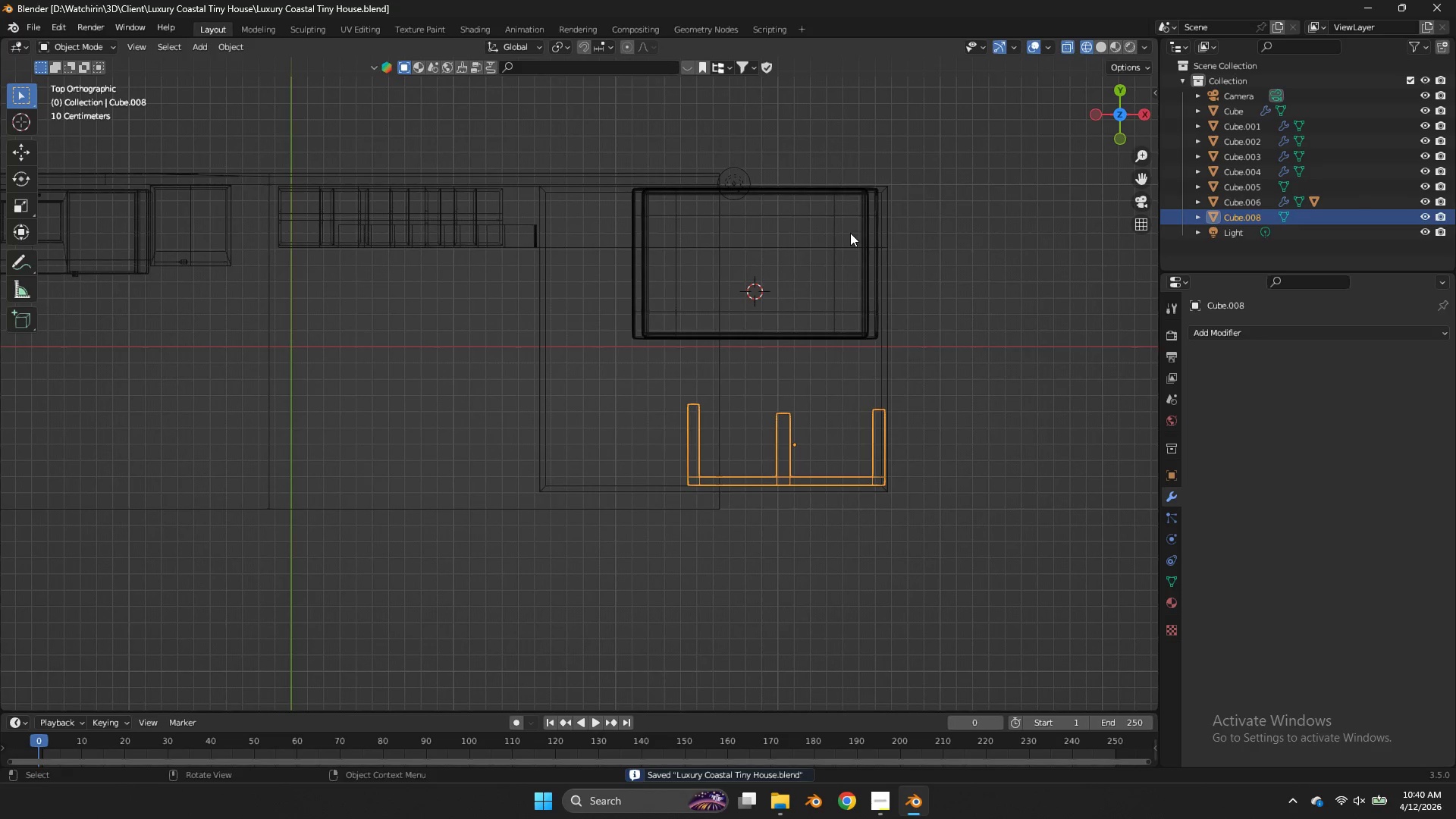 
key(Z)
 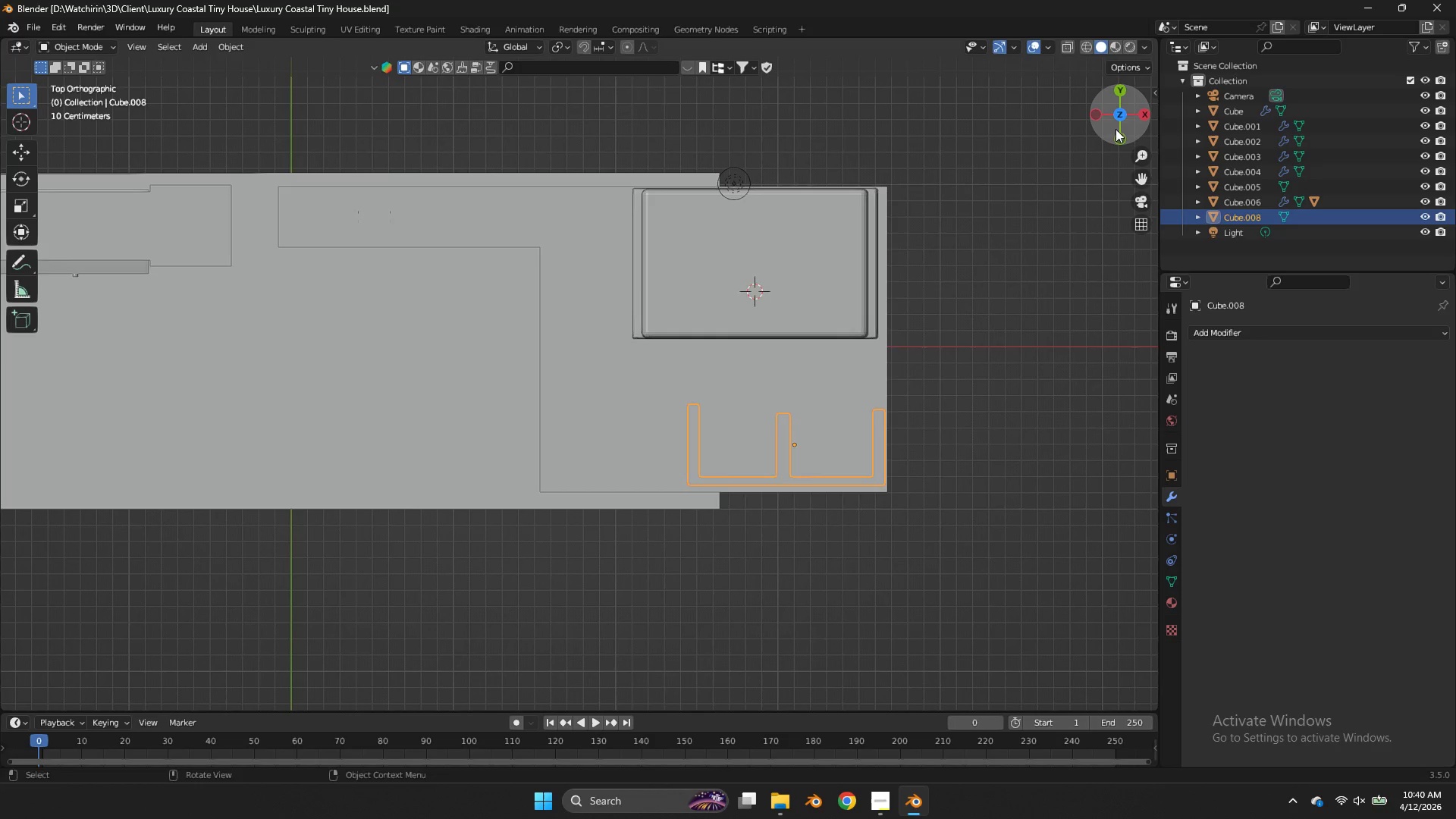 
left_click_drag(start_coordinate=[1115, 126], to_coordinate=[866, 676])
 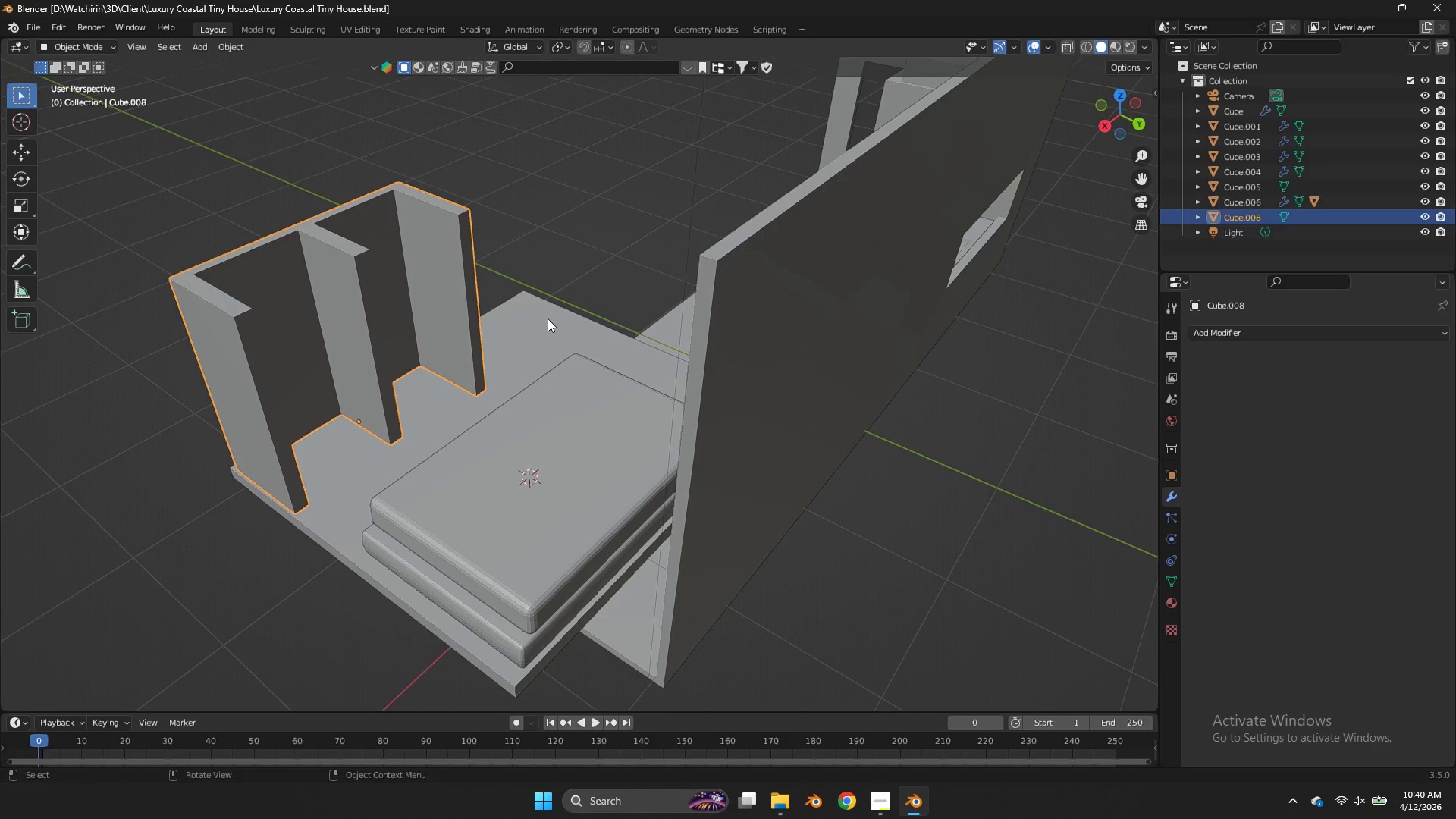 
key(Shift+ShiftLeft)
 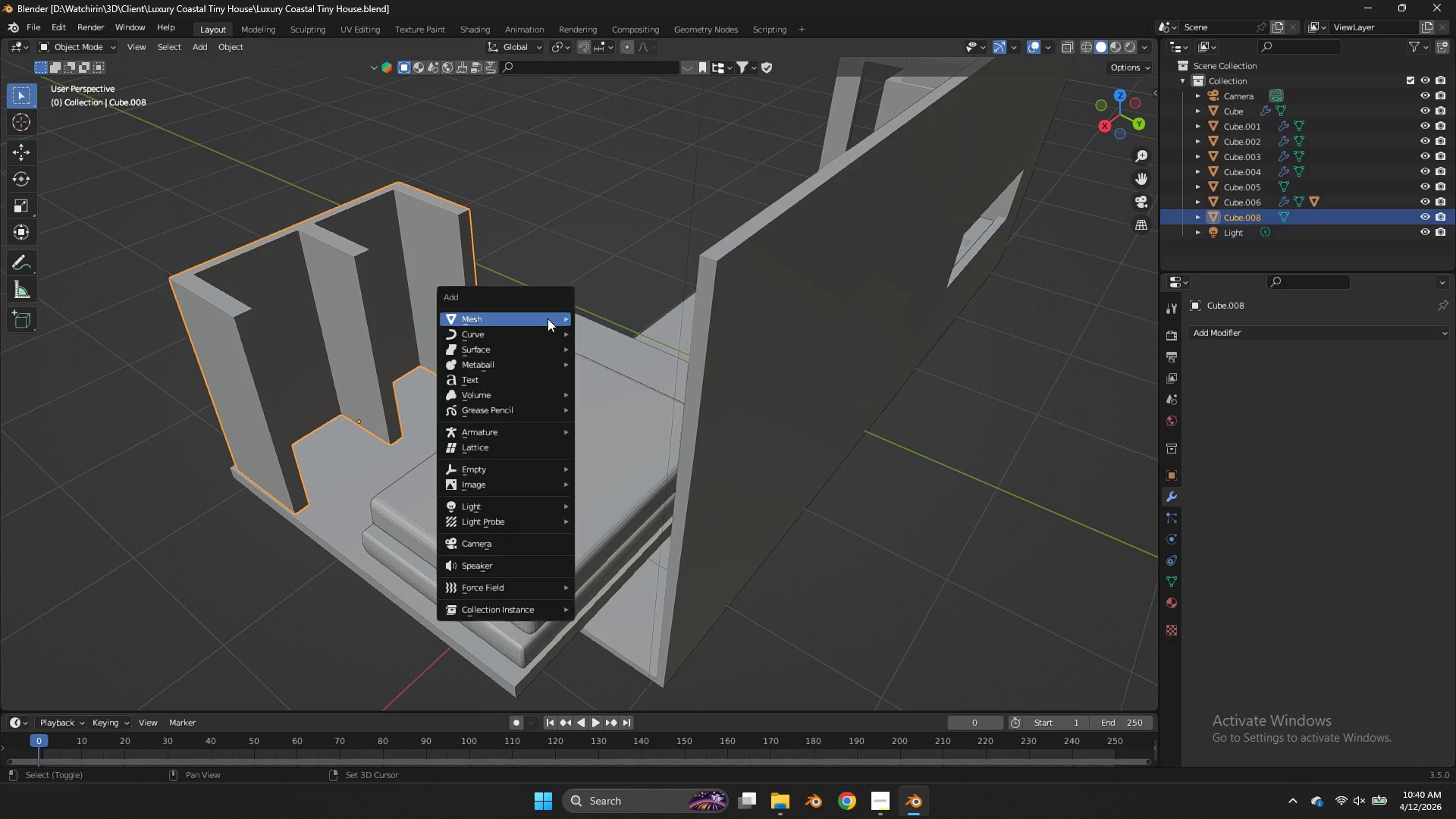 
key(Shift+A)
 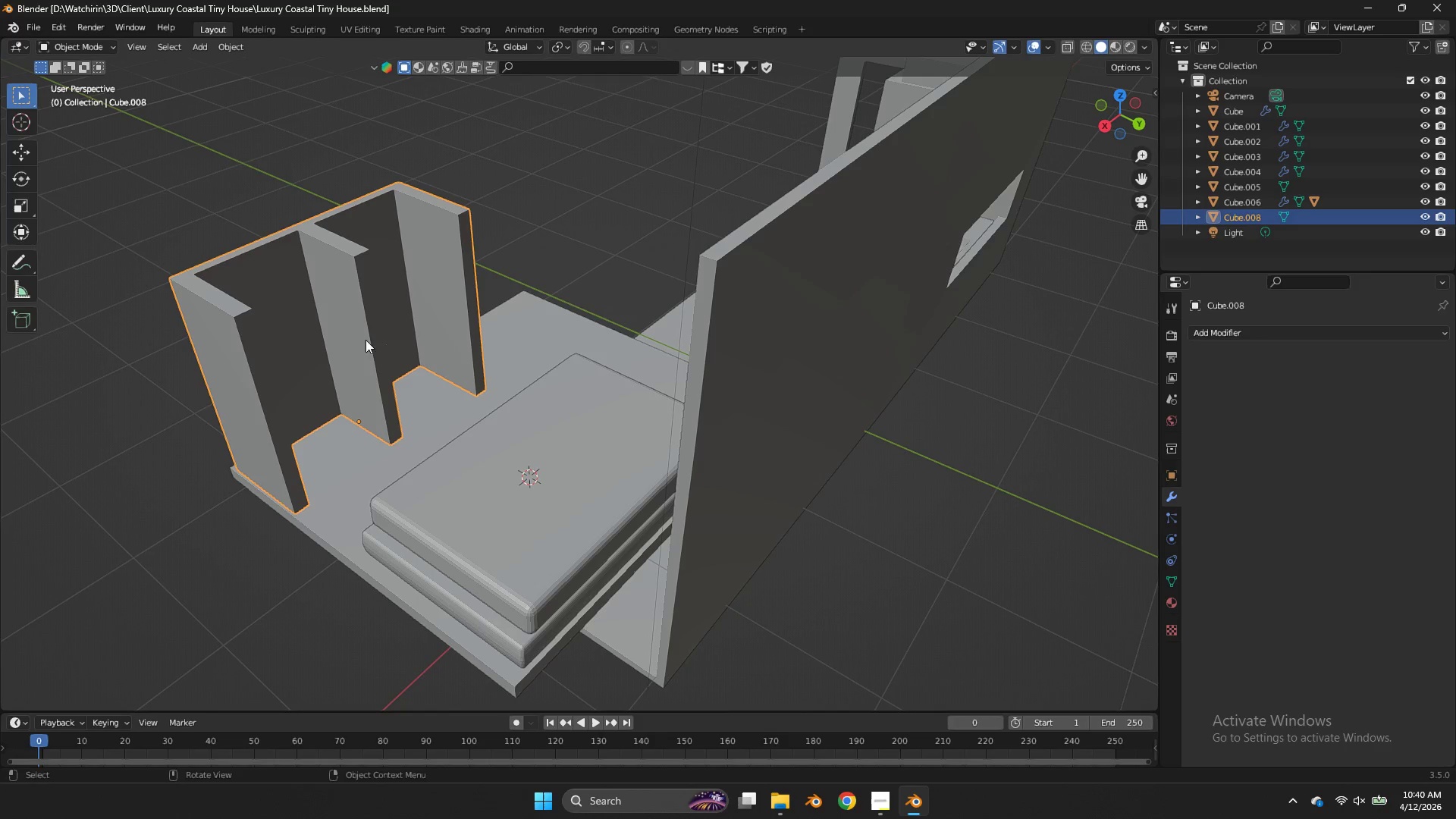 
hold_key(key=ShiftLeft, duration=1.0)
 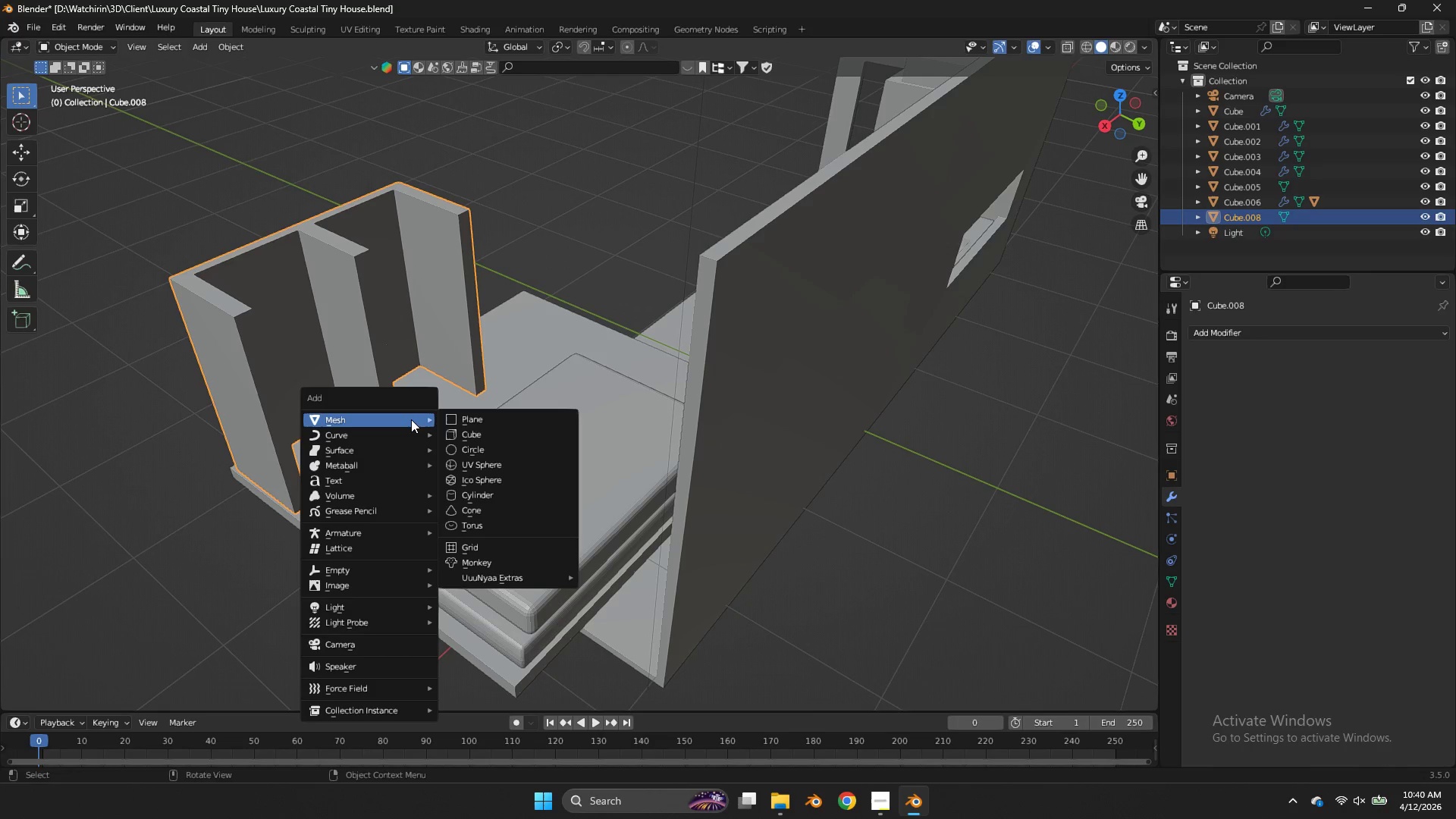 
hold_key(key=S, duration=0.91)
 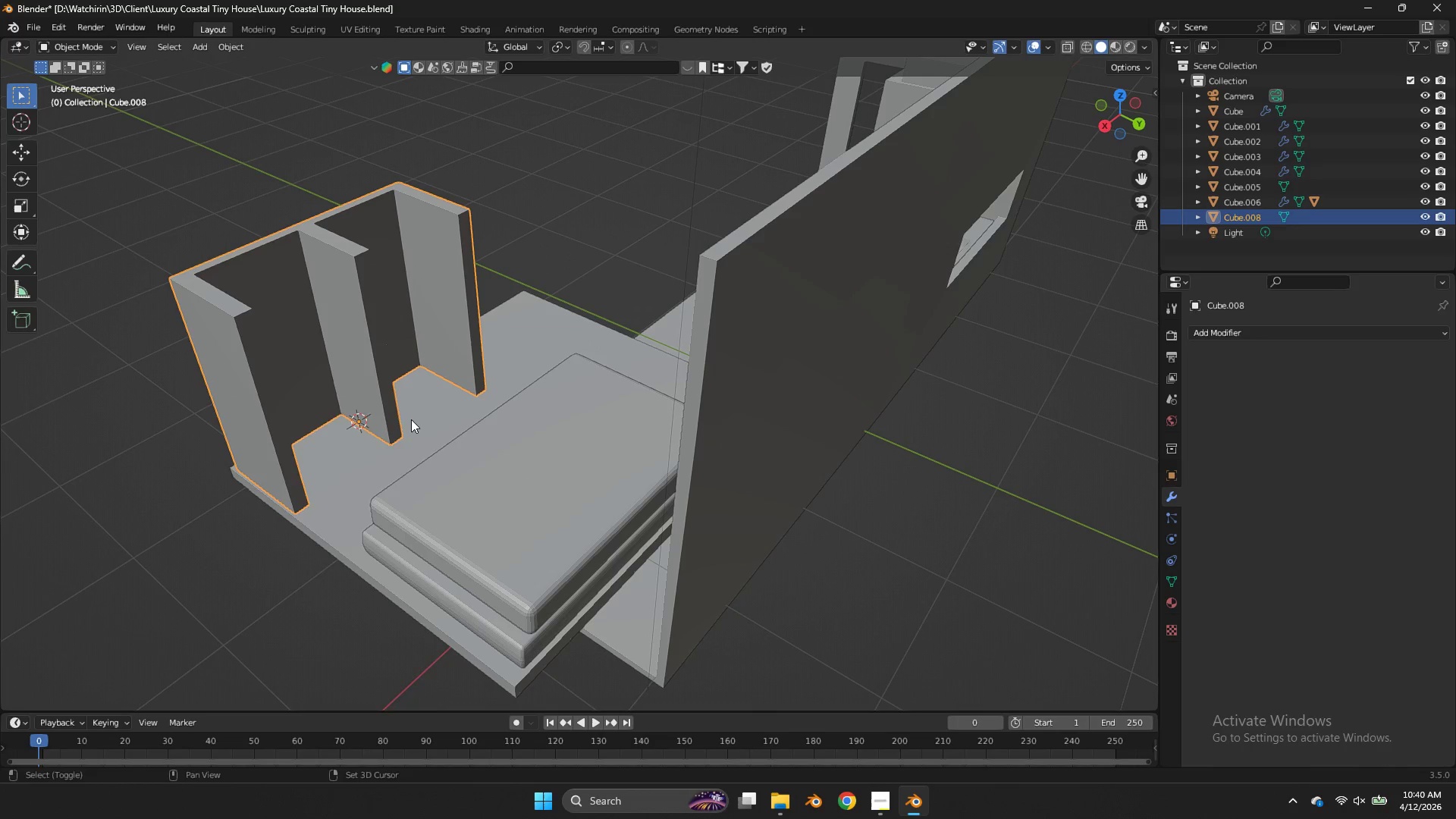 
key(Shift+ShiftLeft)
 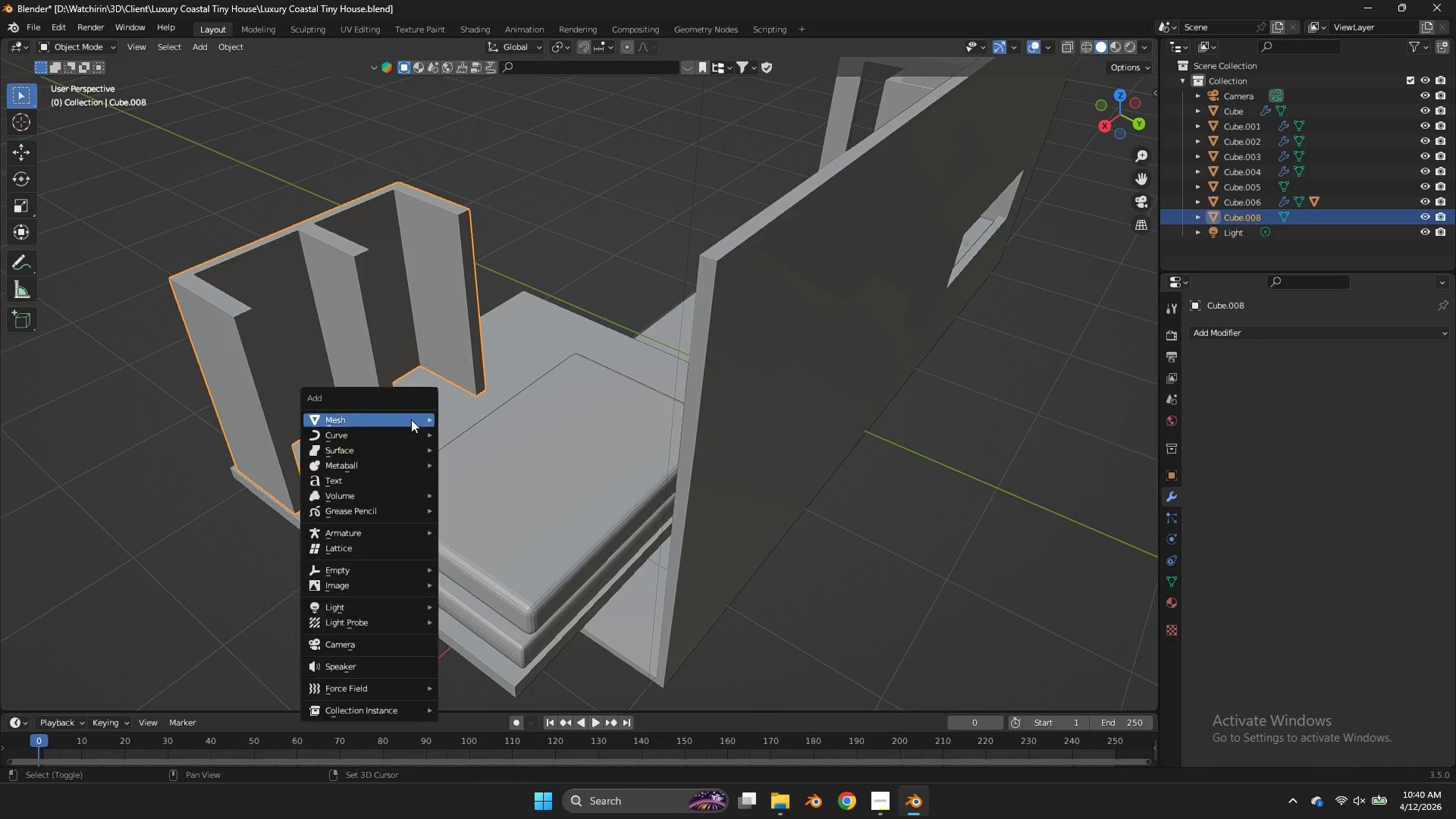 
key(Shift+A)
 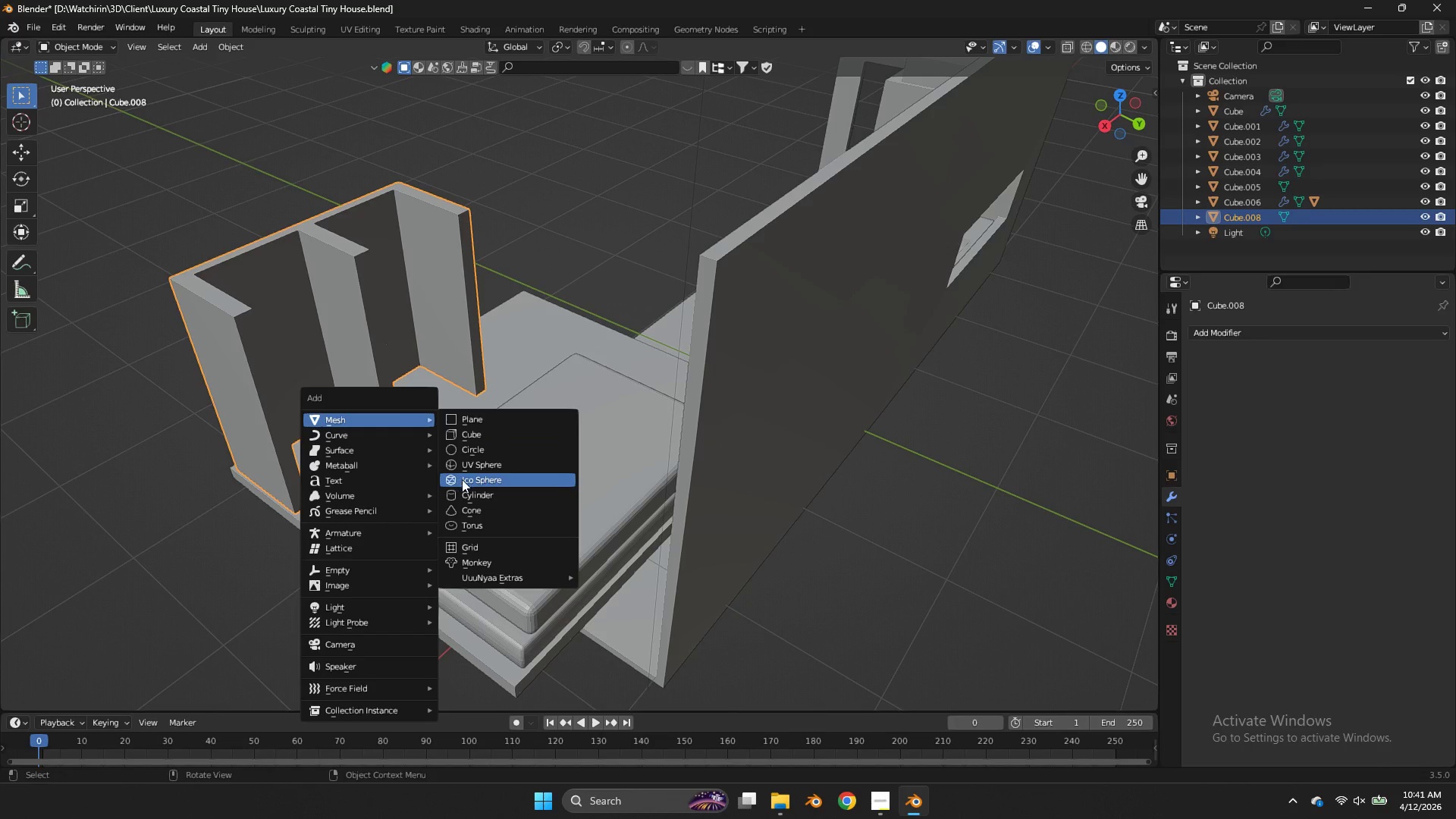 
left_click([497, 495])
 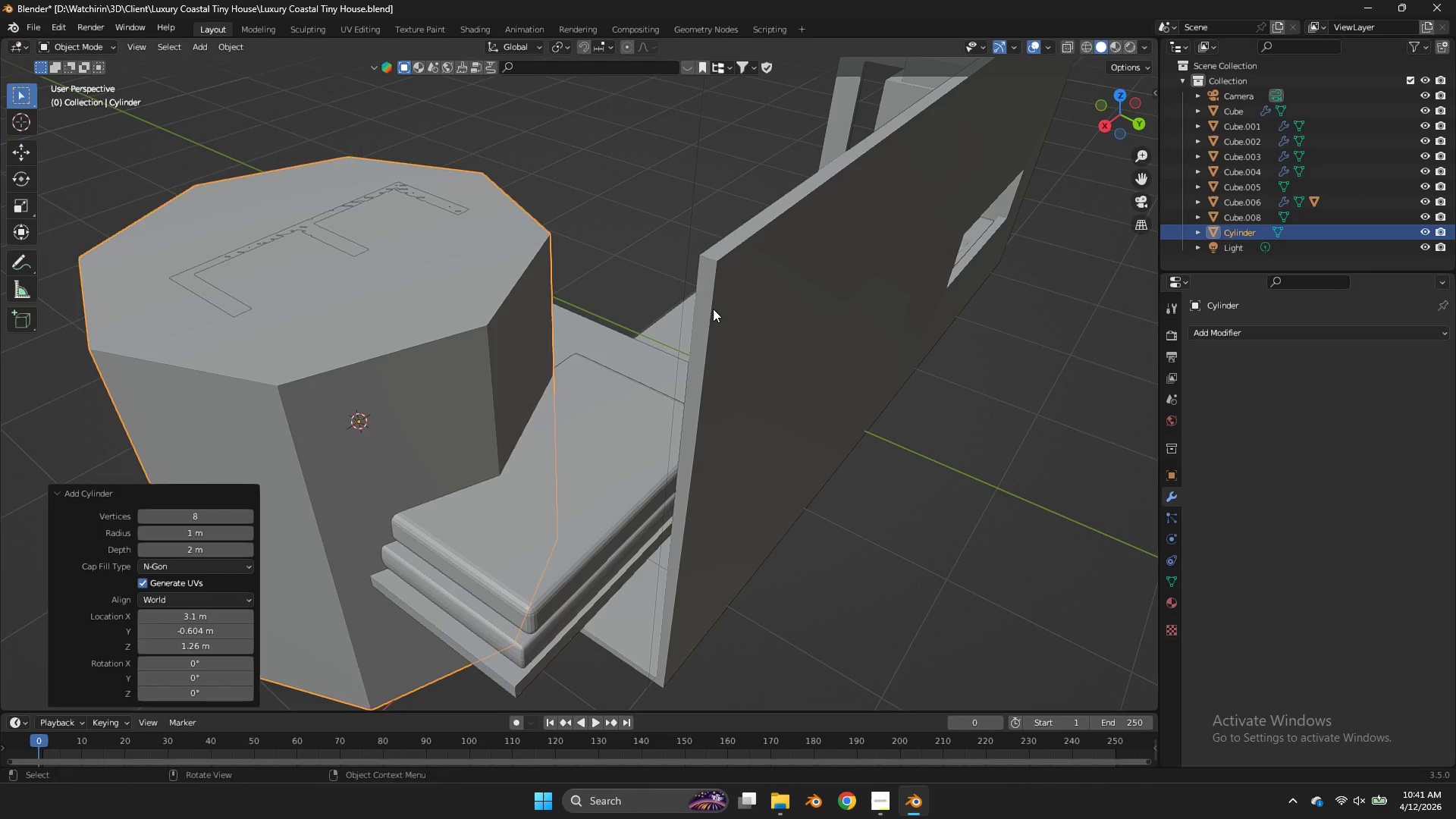 
key(S)
 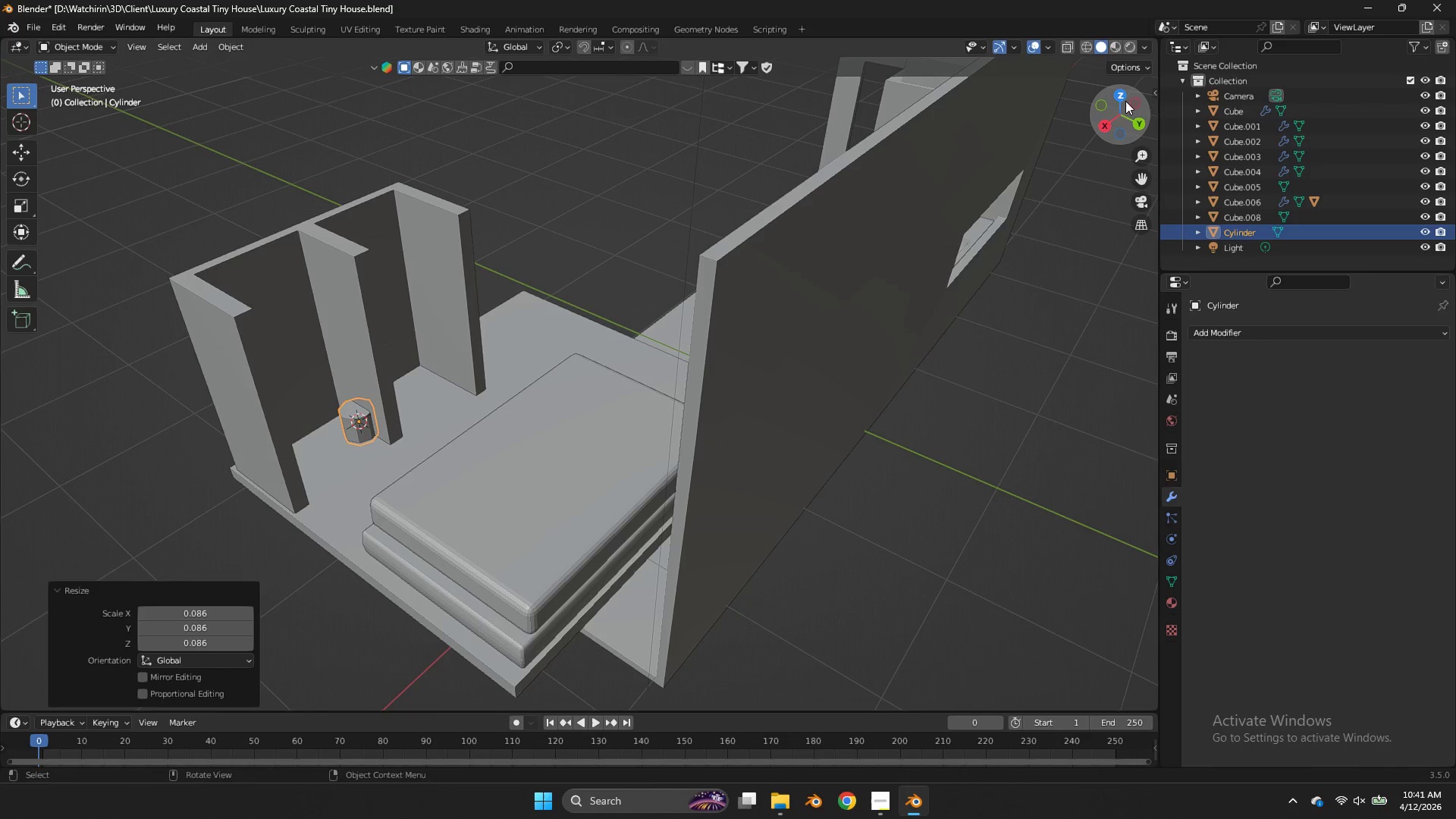 
mouse_move([1116, 122])
 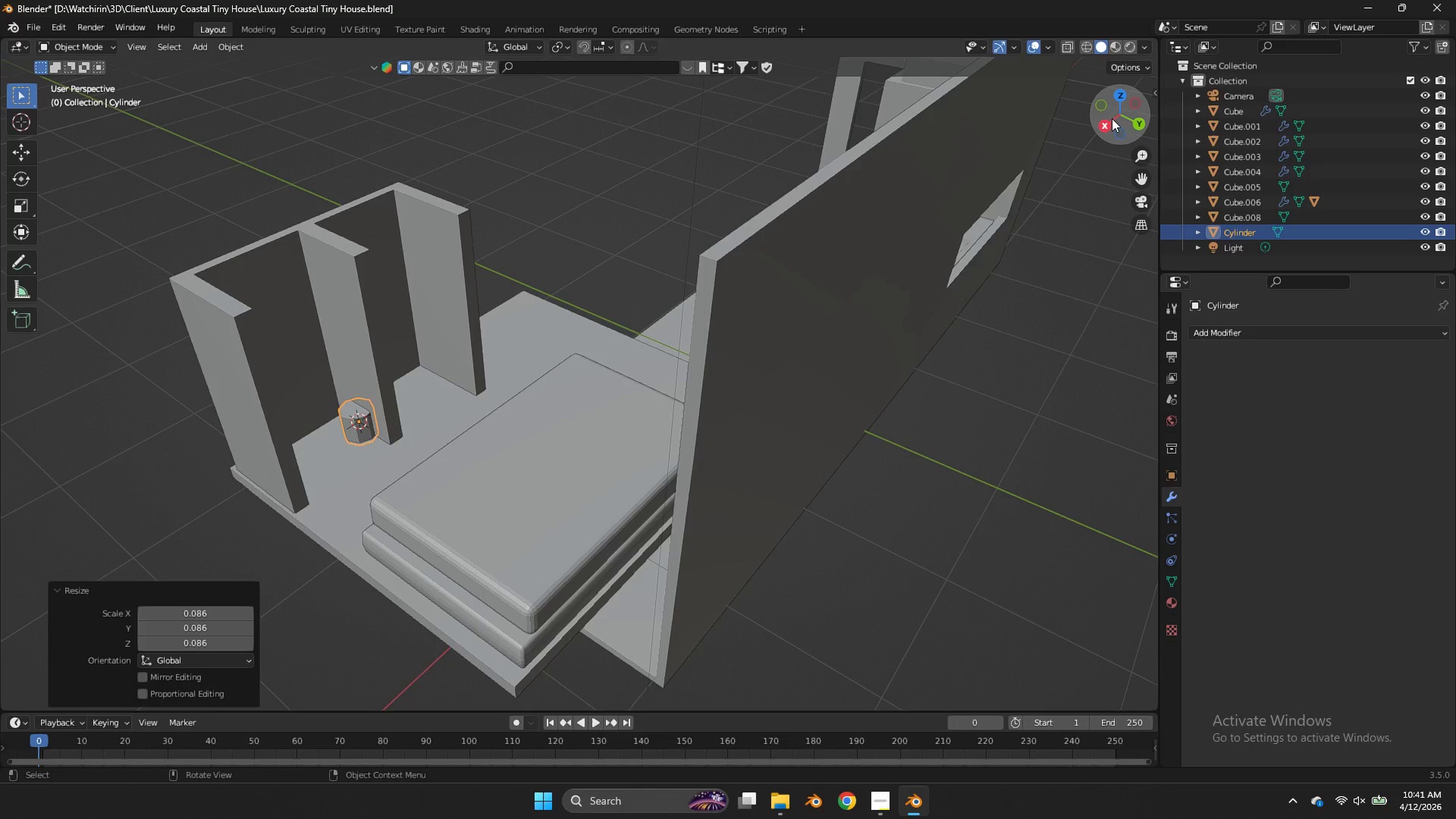 
left_click([1112, 118])
 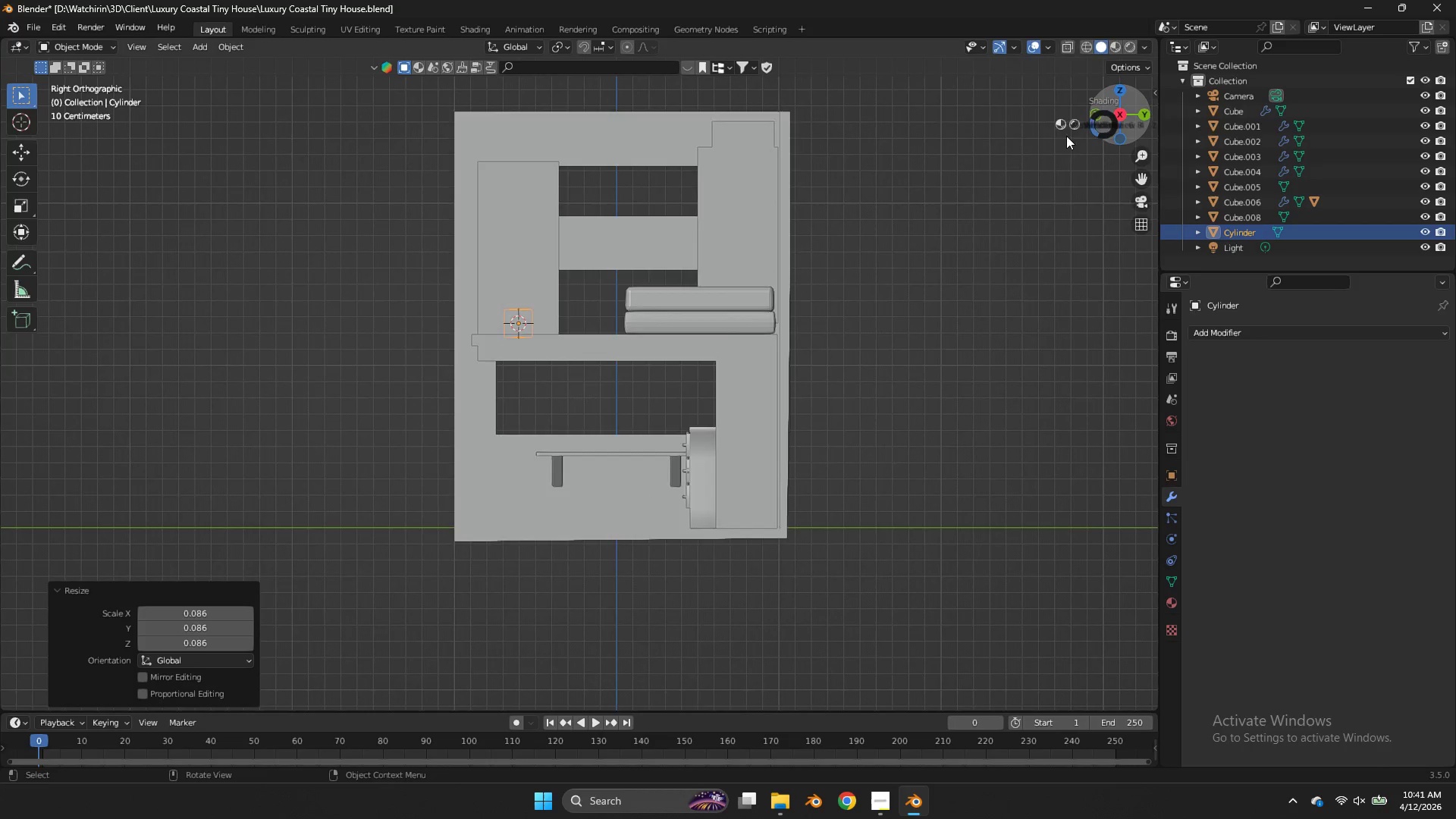 
type(zgz)
 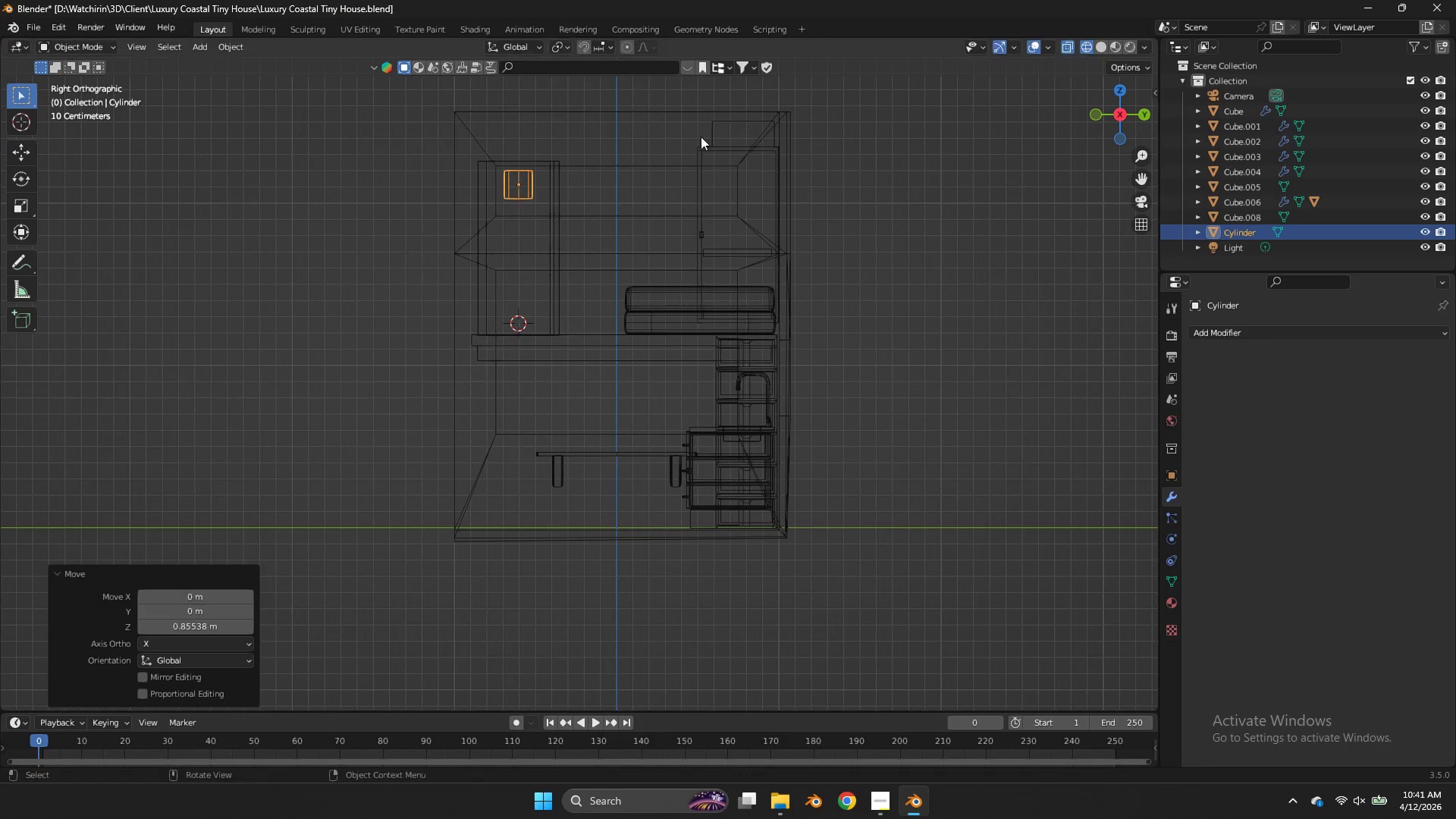 
left_click([701, 136])
 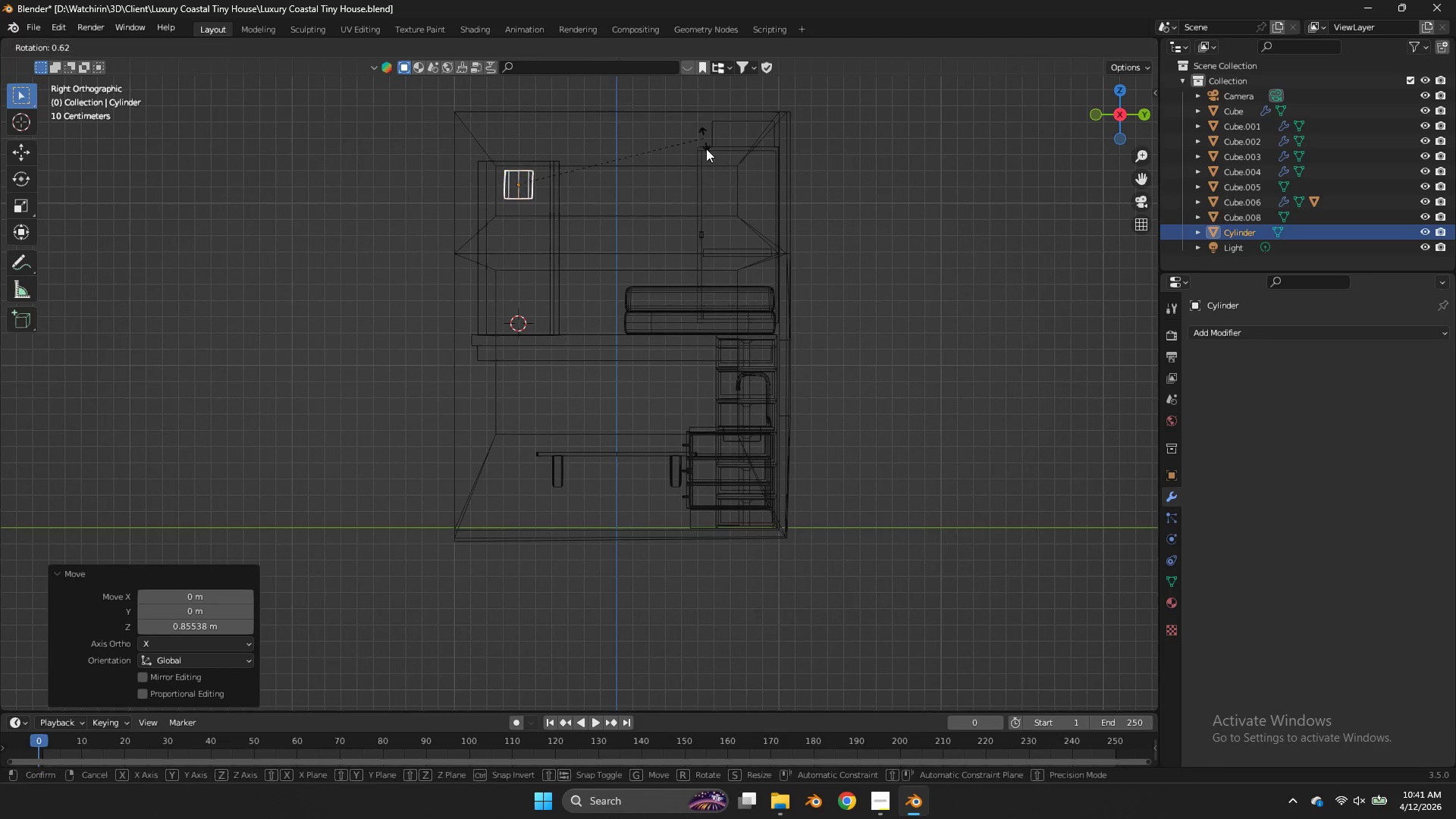 
key(R)
 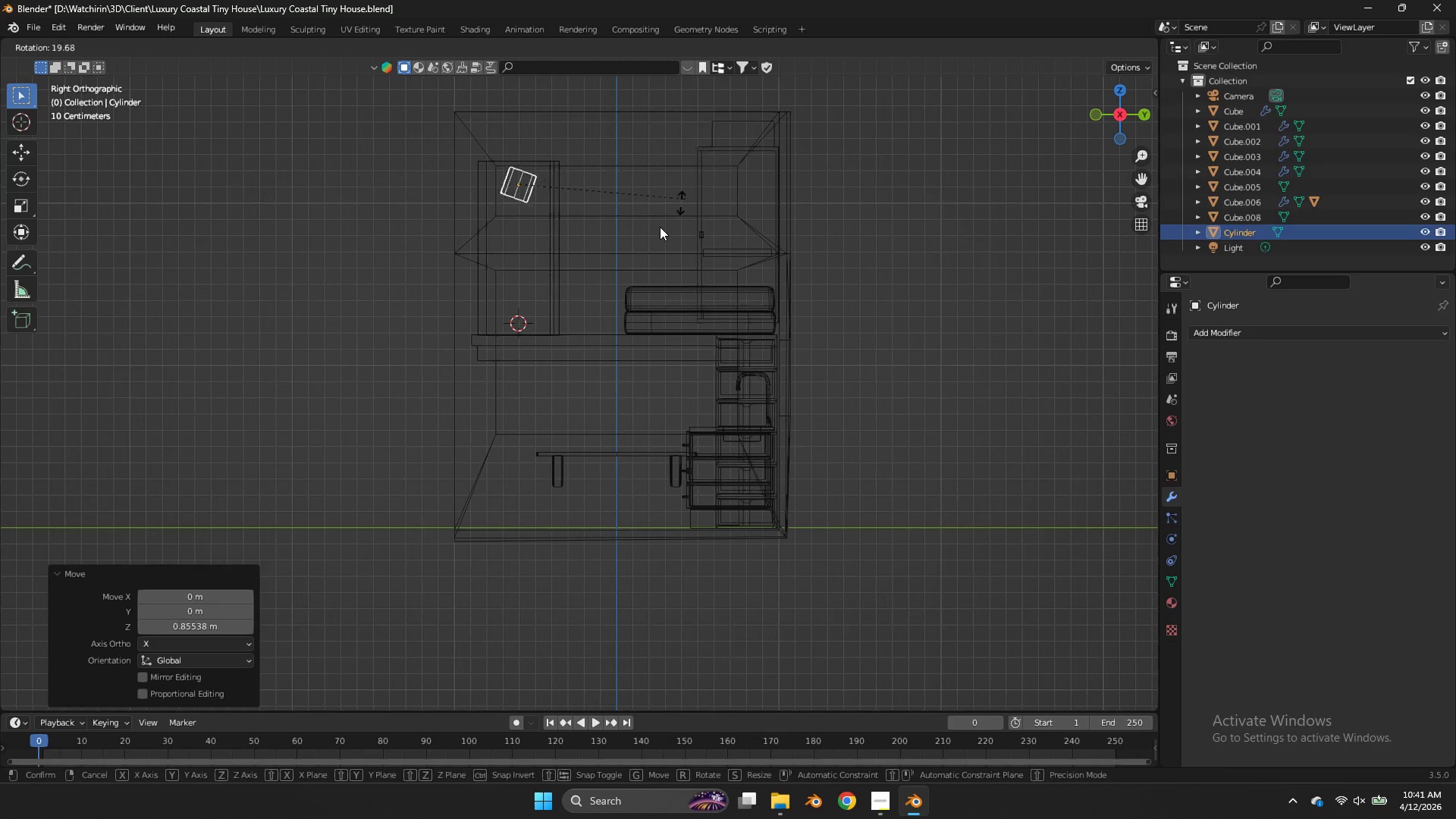 
hold_key(key=ControlLeft, duration=1.47)
left_click([546, 300])
 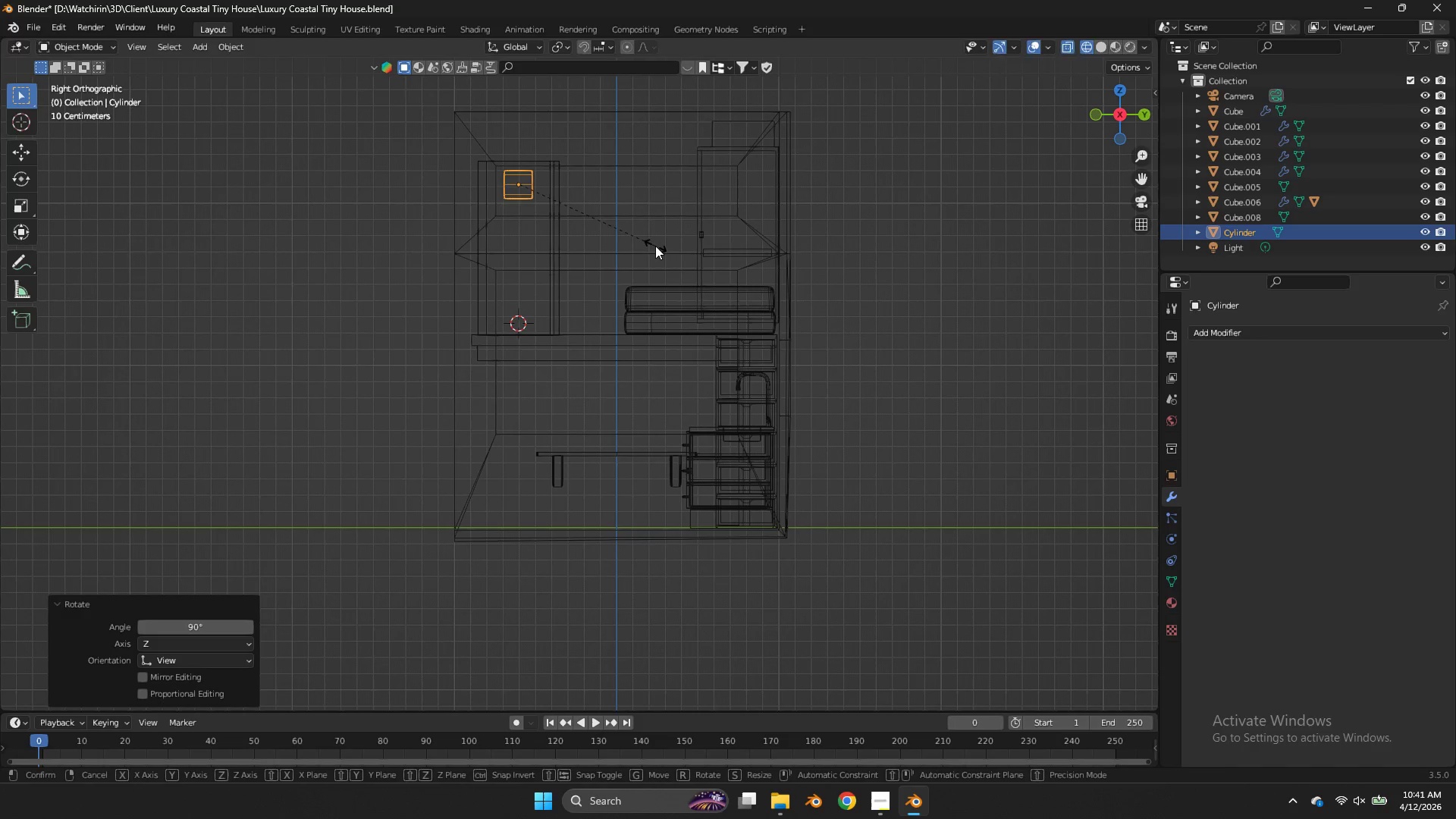 
key(S)
 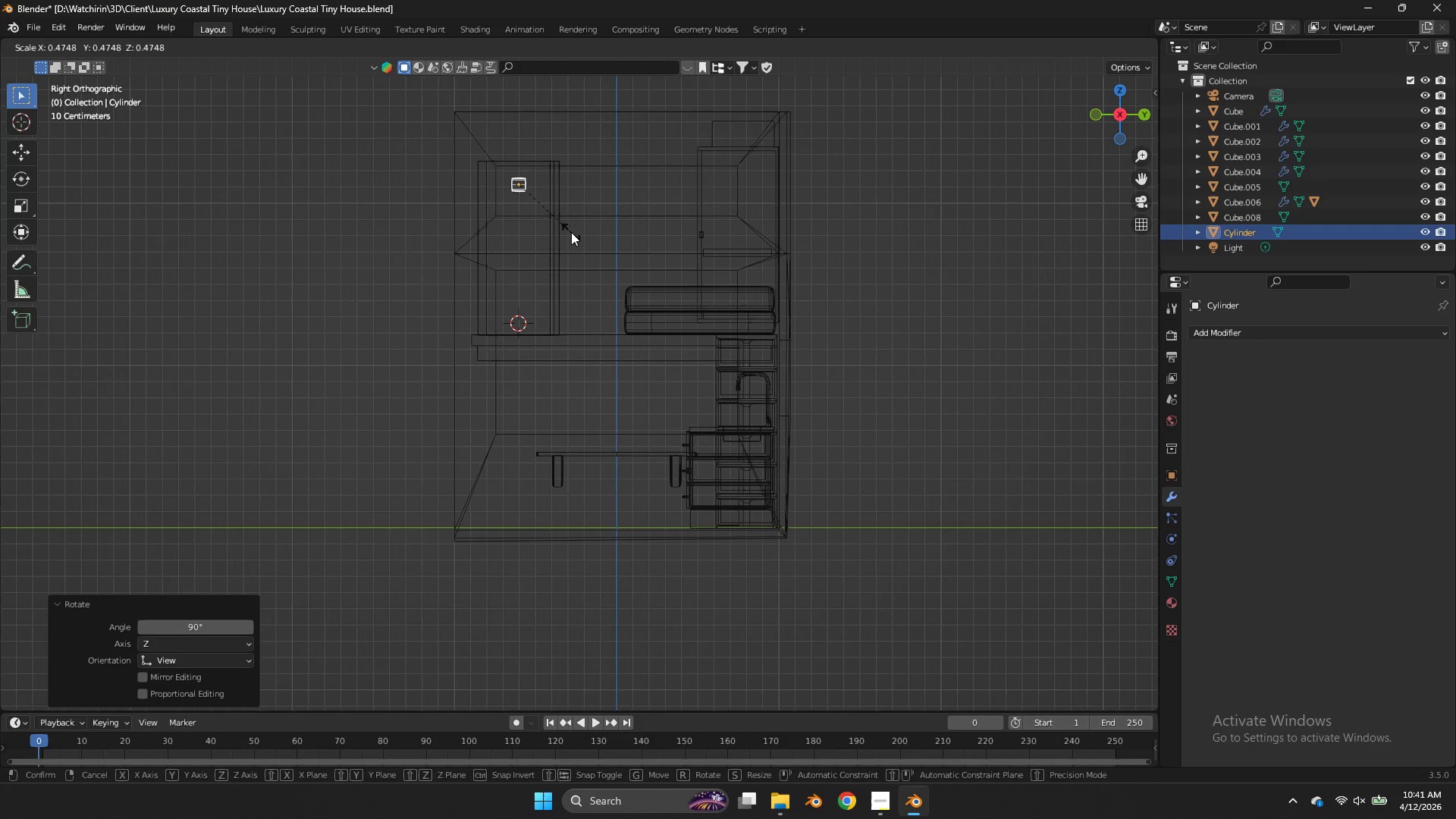 
left_click([571, 232])
 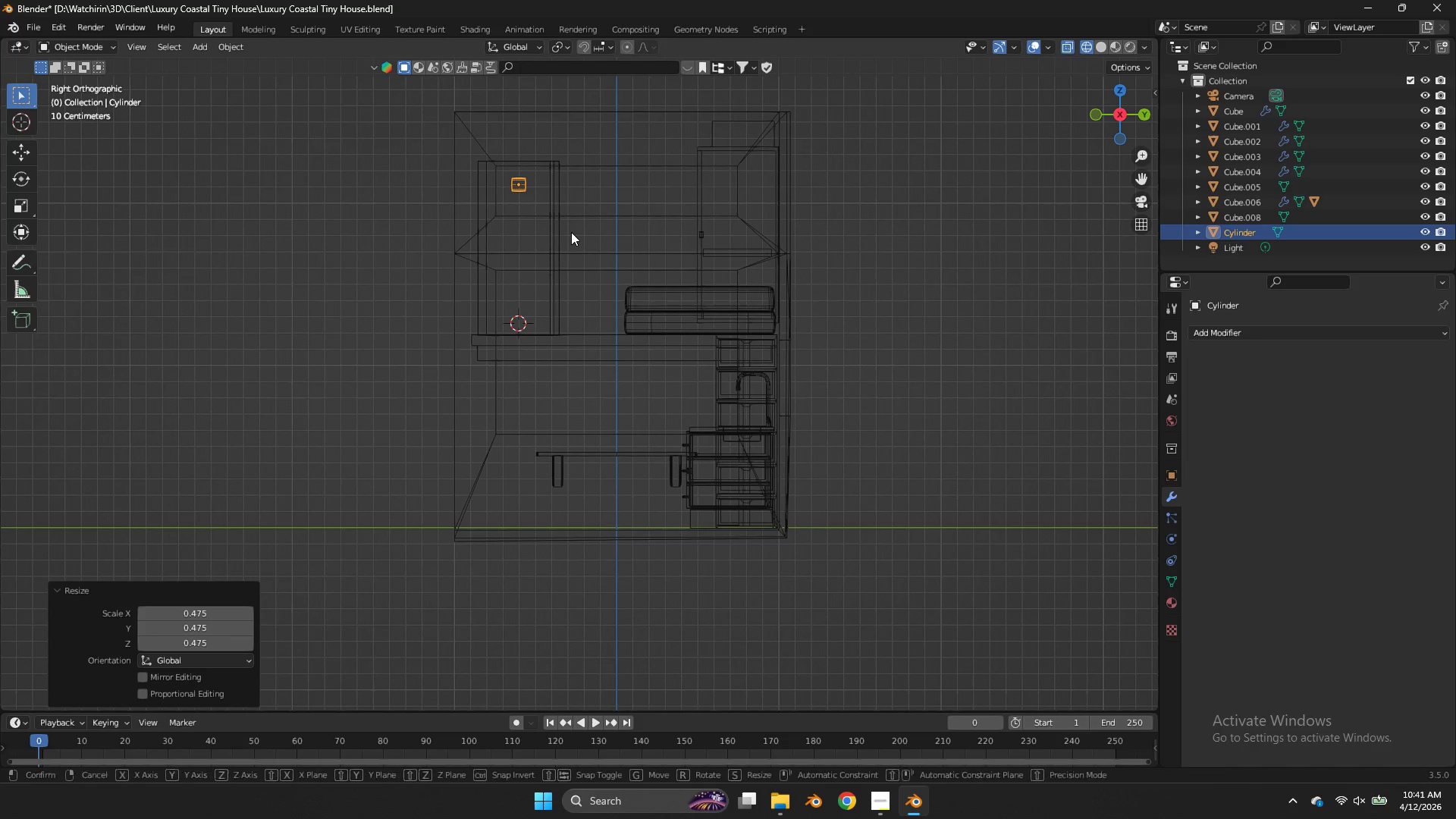 
type(gyzzz)
 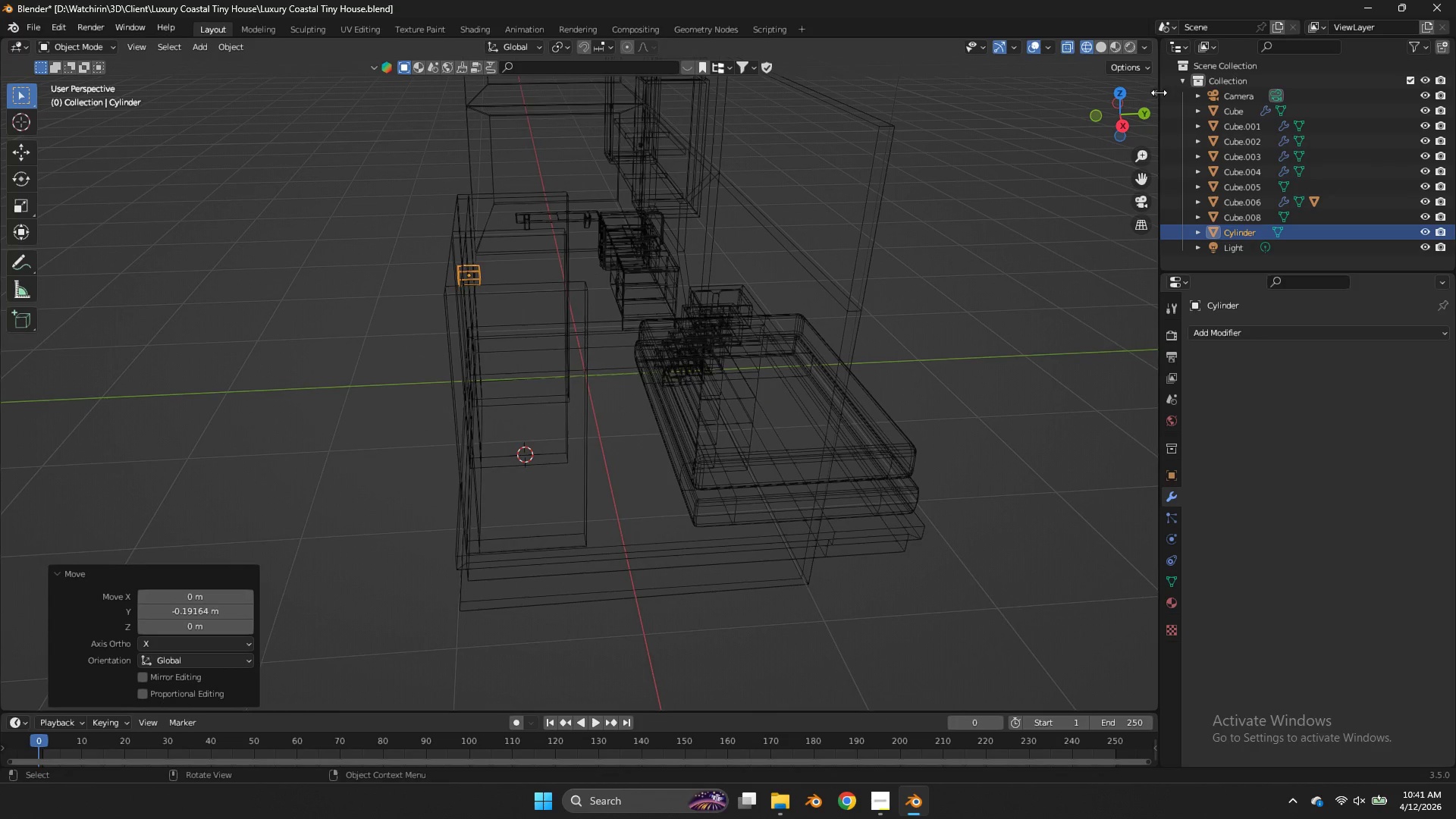 
left_click_drag(start_coordinate=[1125, 102], to_coordinate=[1134, 159])
 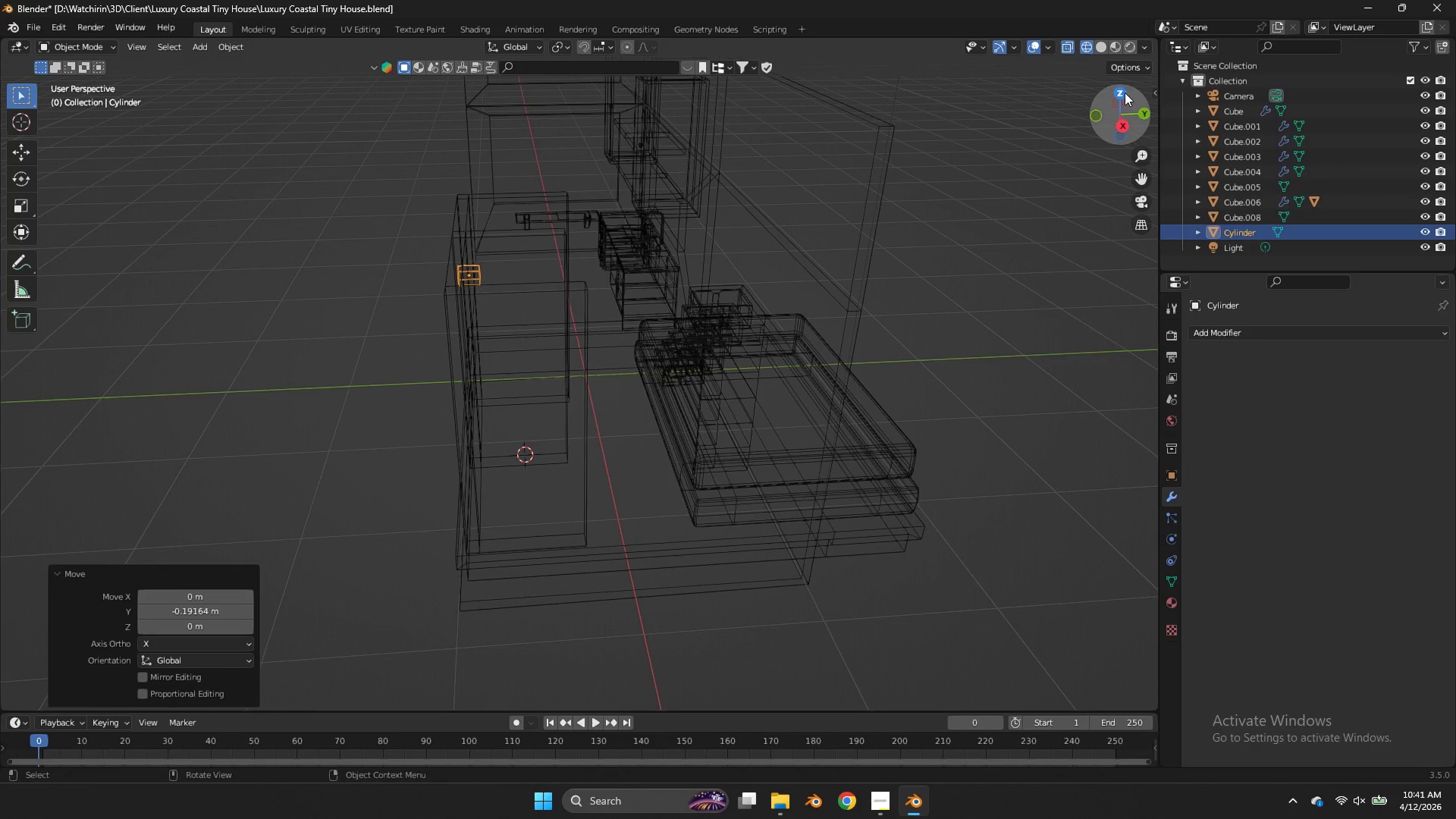 
left_click([1118, 93])
 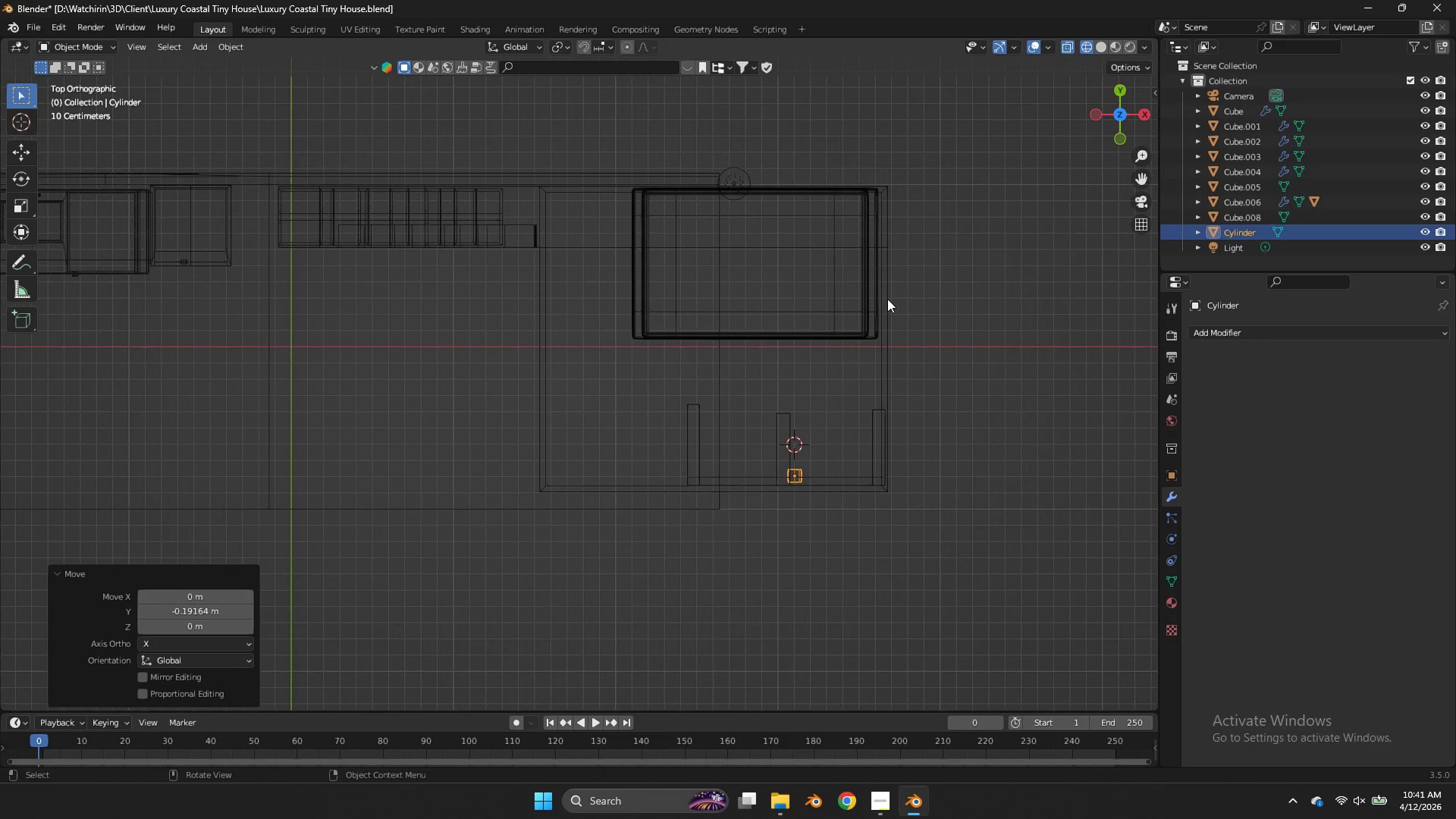 
key(G)
 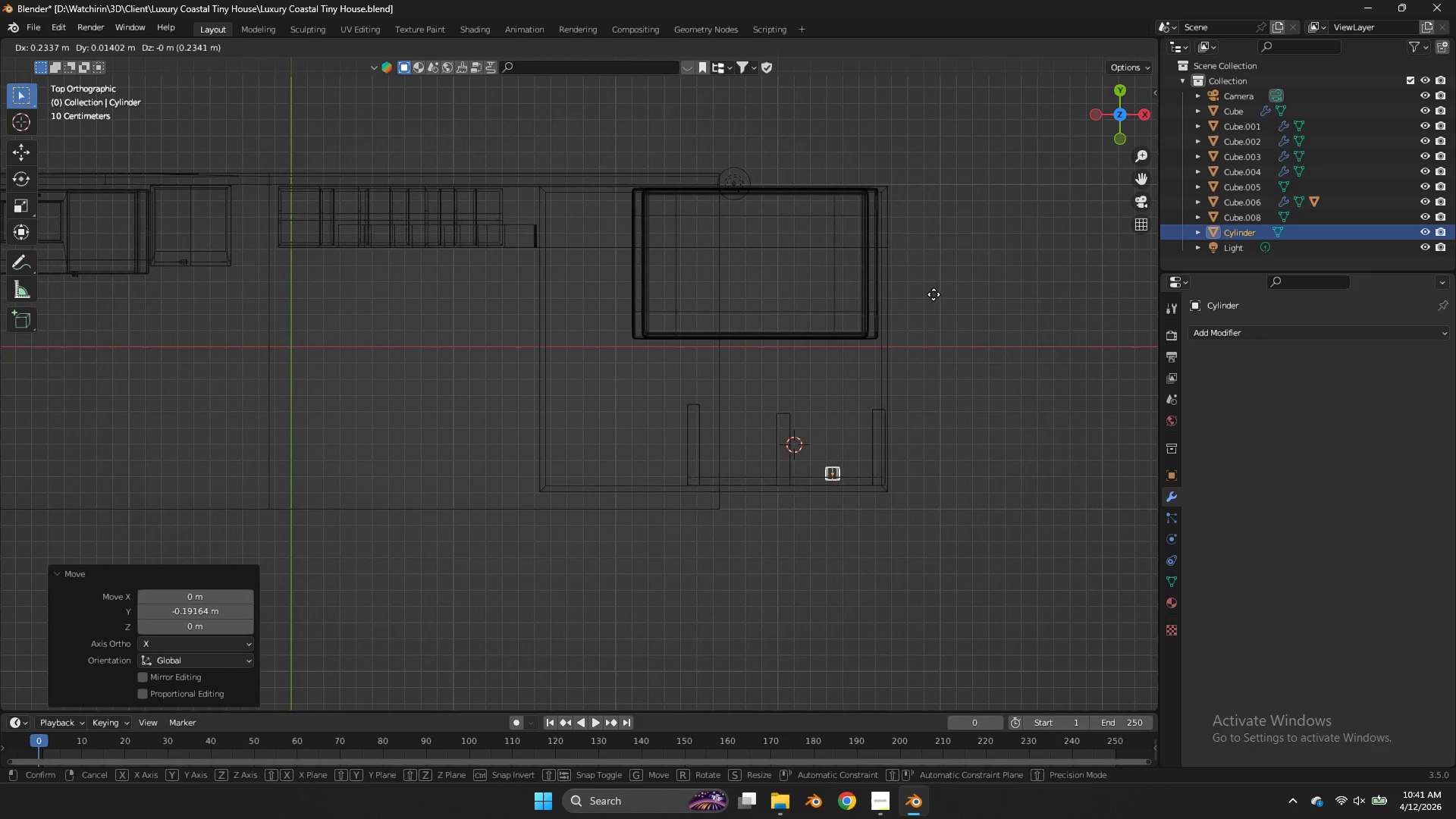 
left_click([934, 294])
 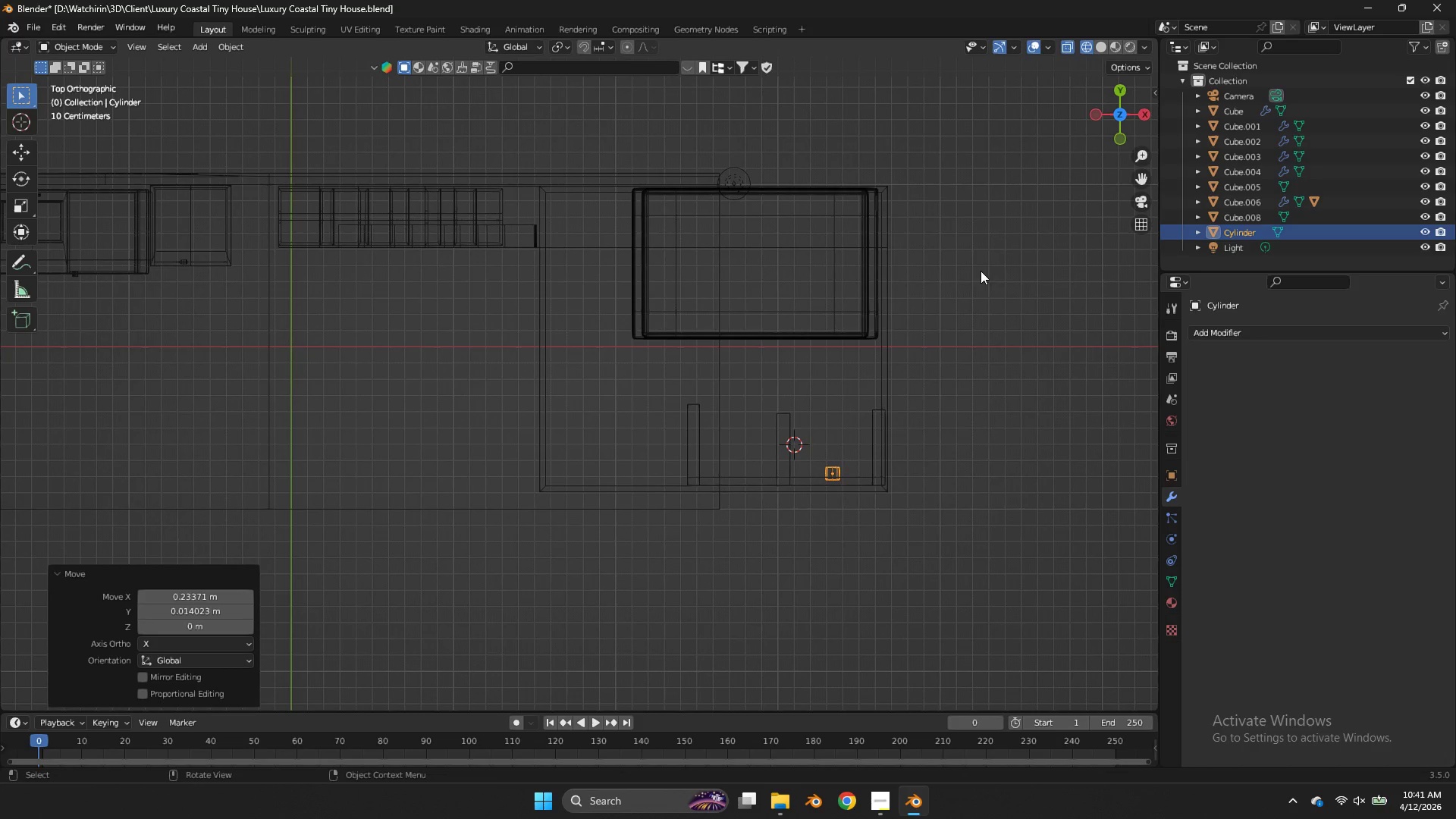 
key(Z)
 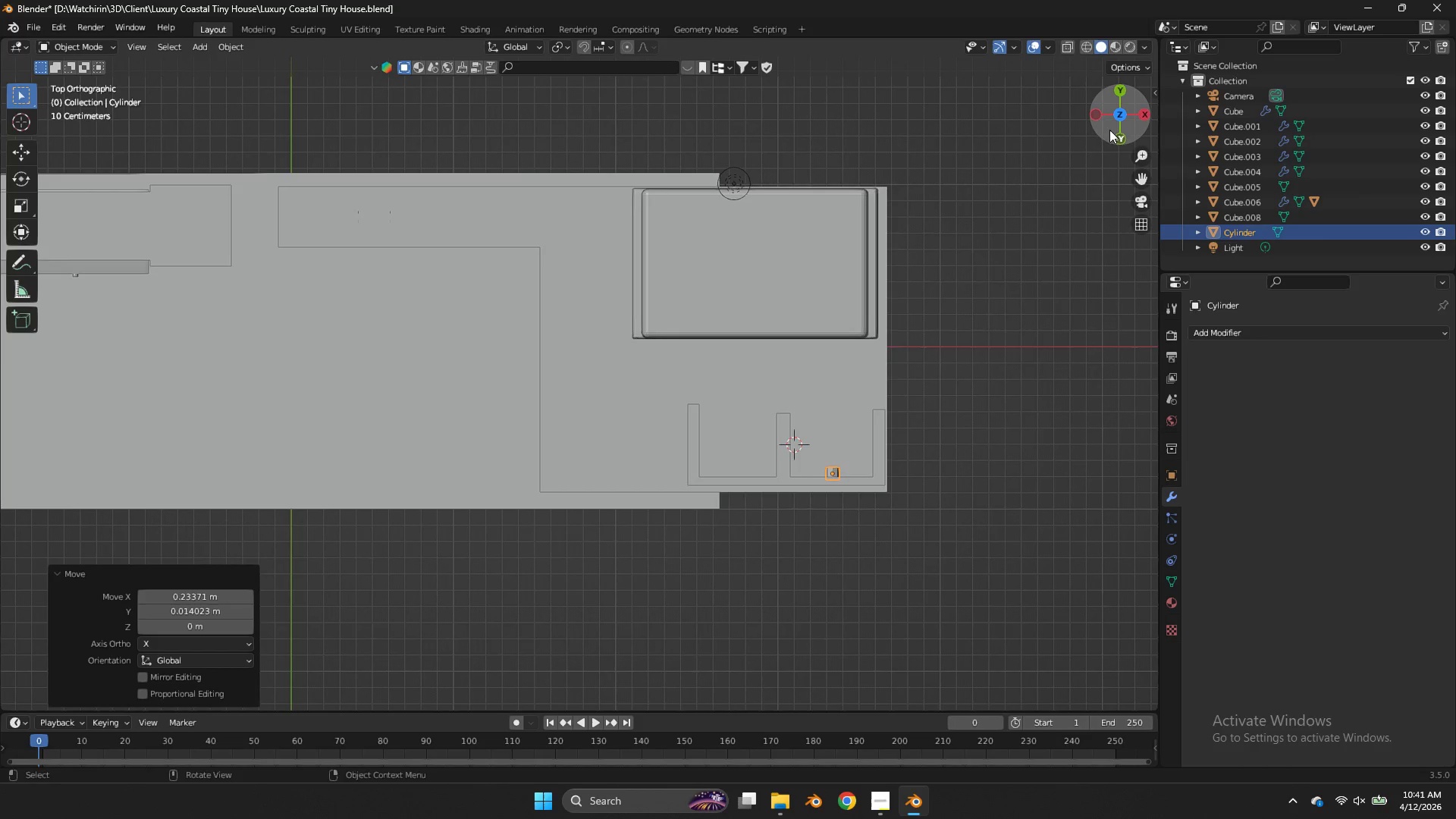 
left_click_drag(start_coordinate=[1110, 134], to_coordinate=[1095, 61])
 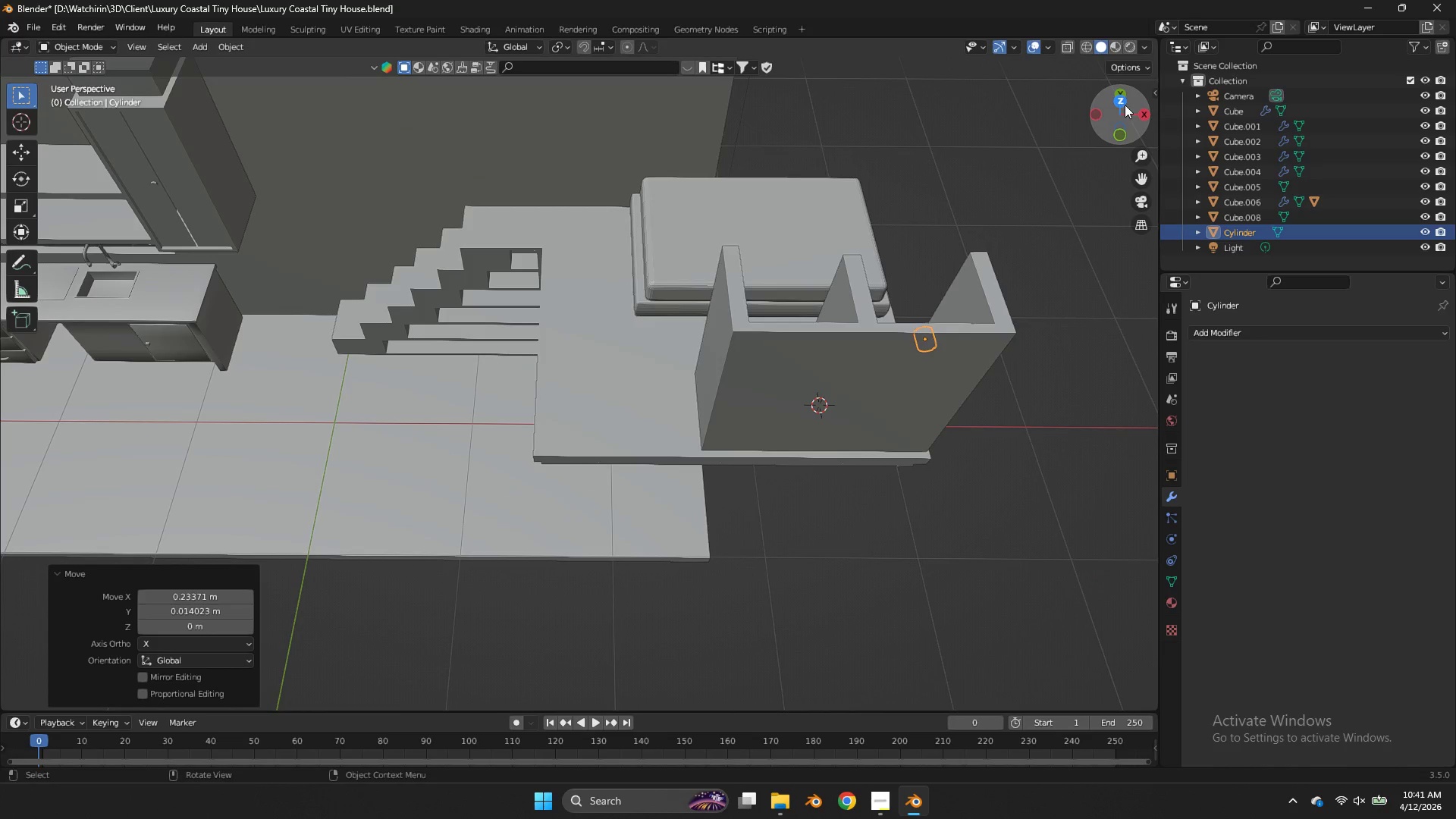 
left_click([1125, 105])
 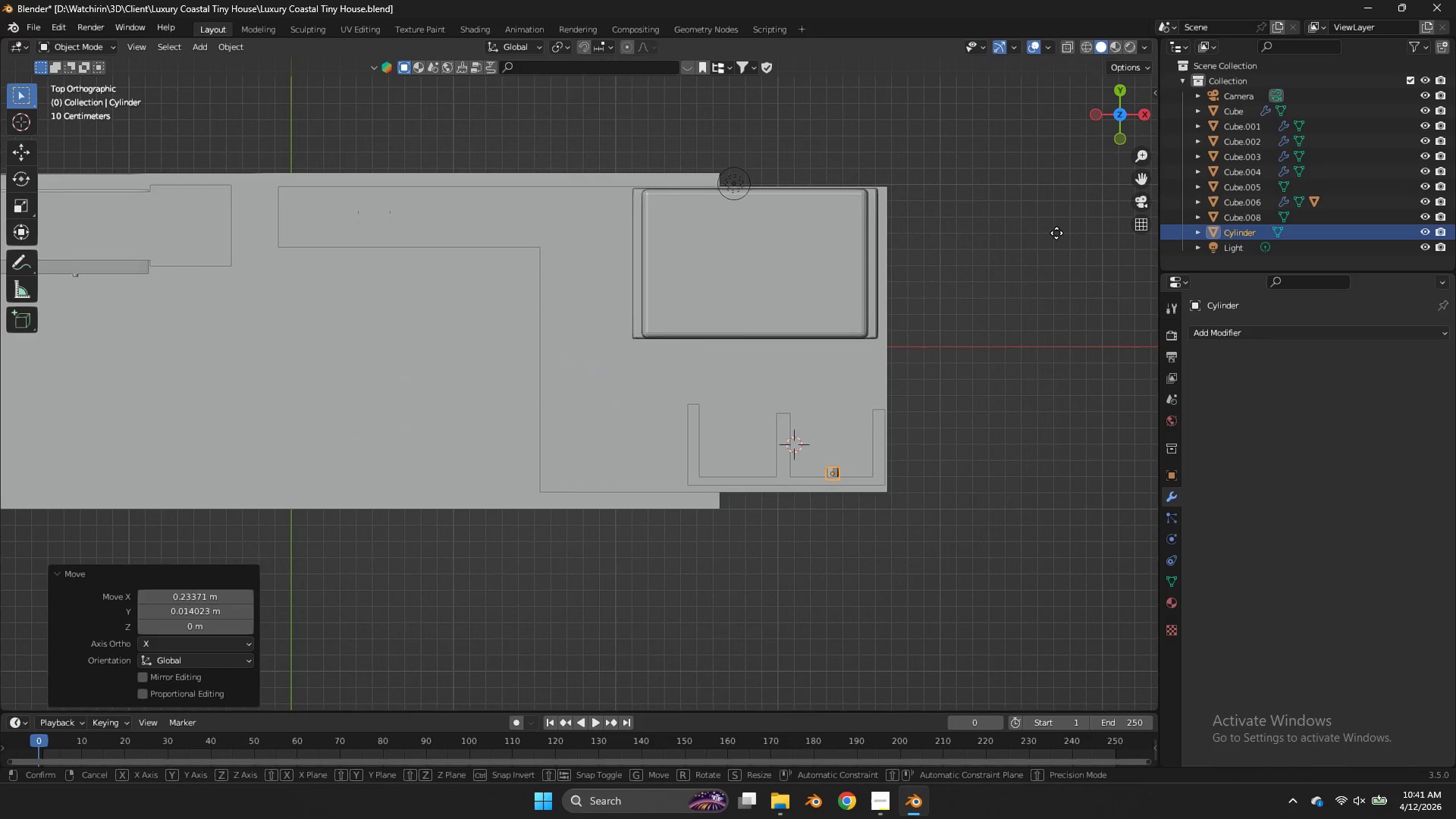 
type(gyx)
 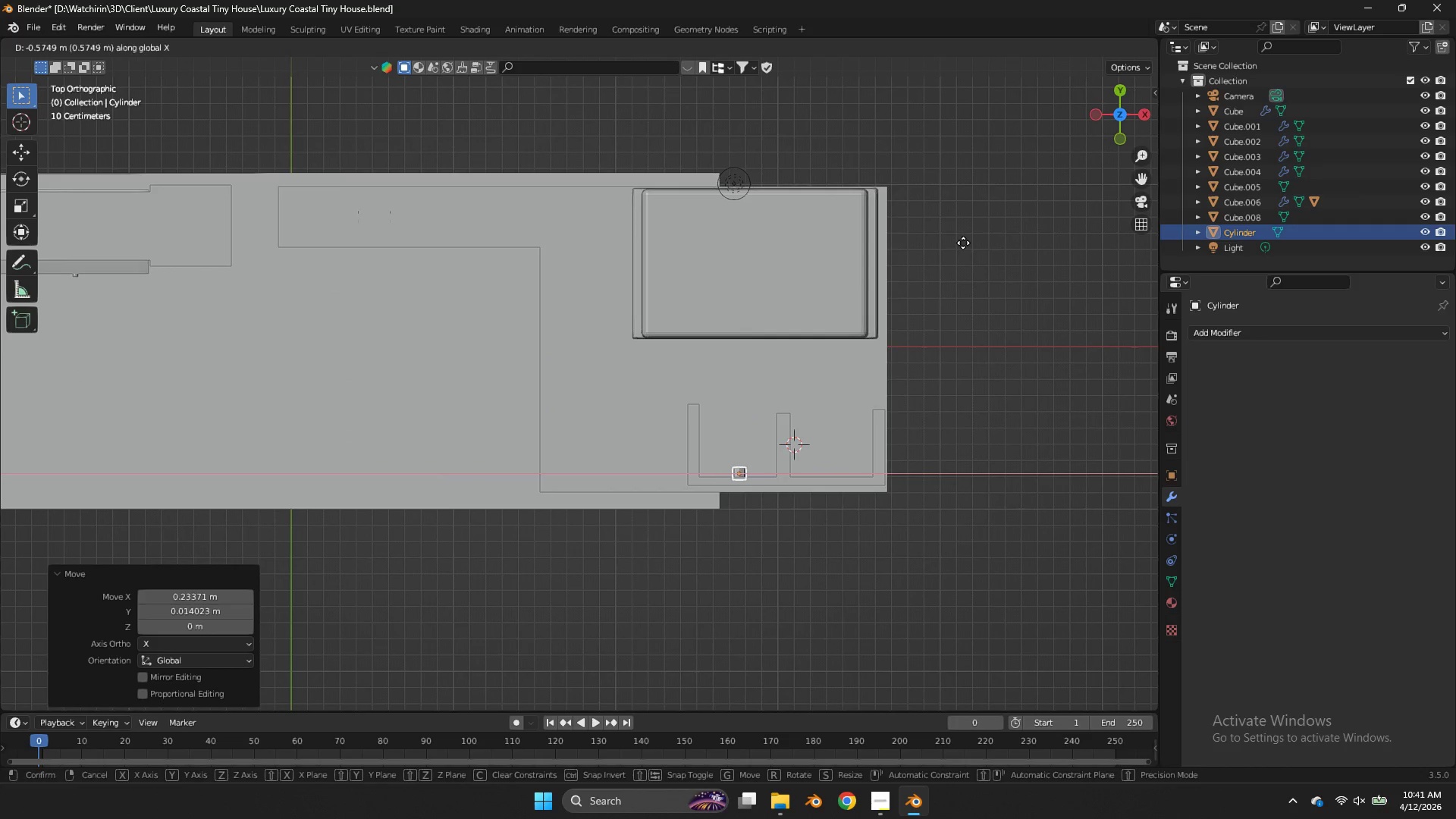 
key(Control+ControlLeft)
 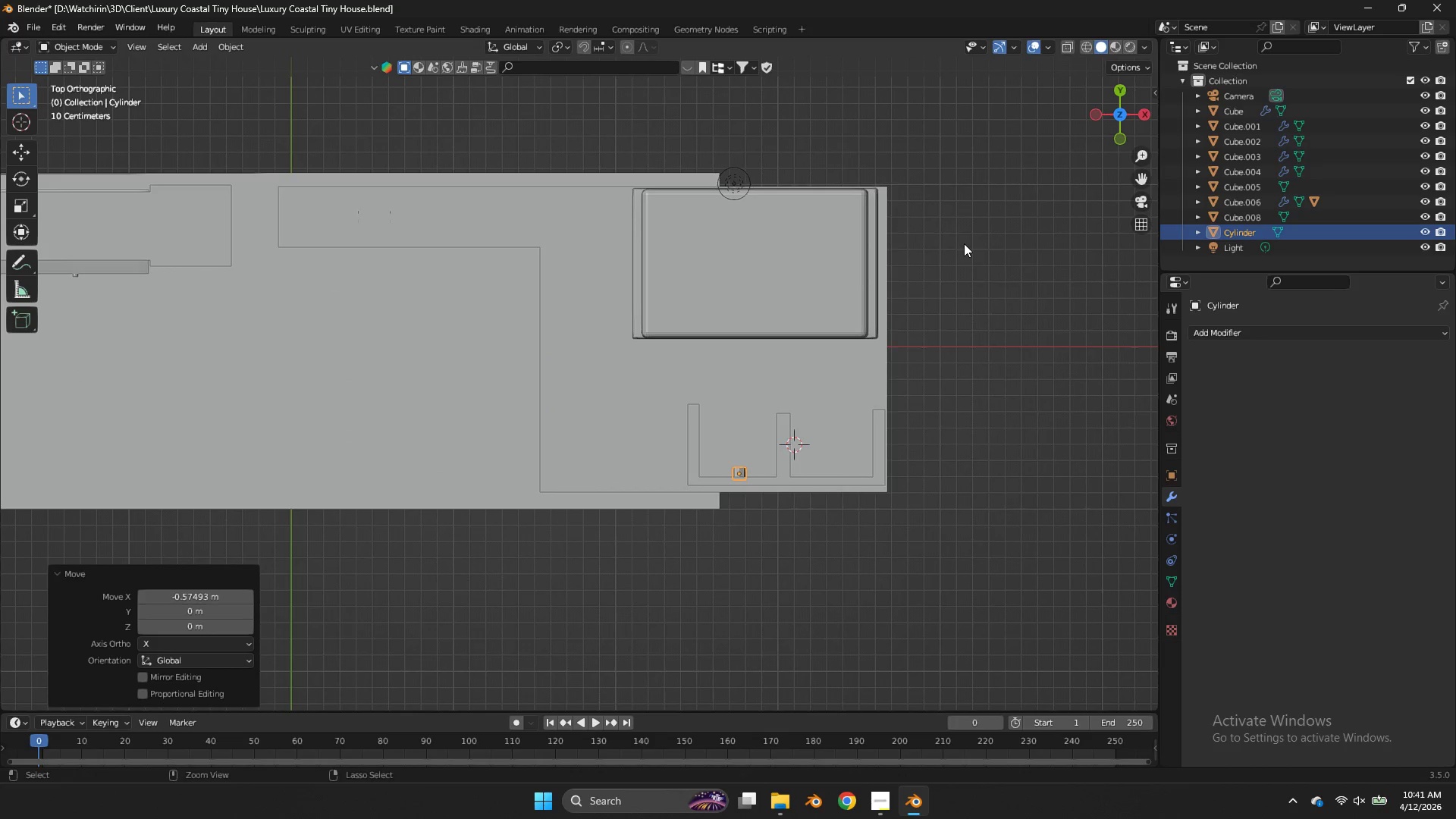 
key(Control+S)
 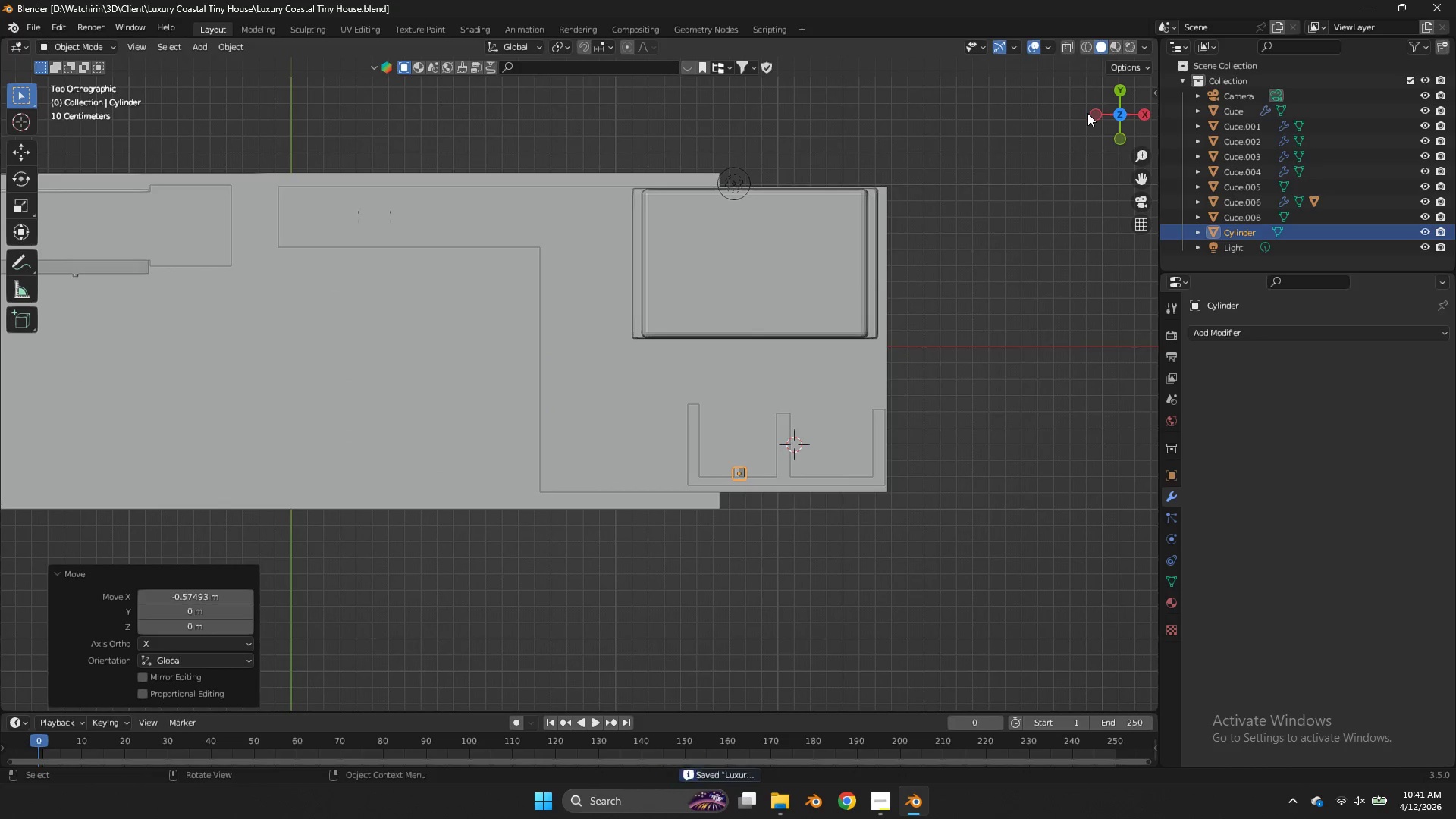 
wait(6.66)
 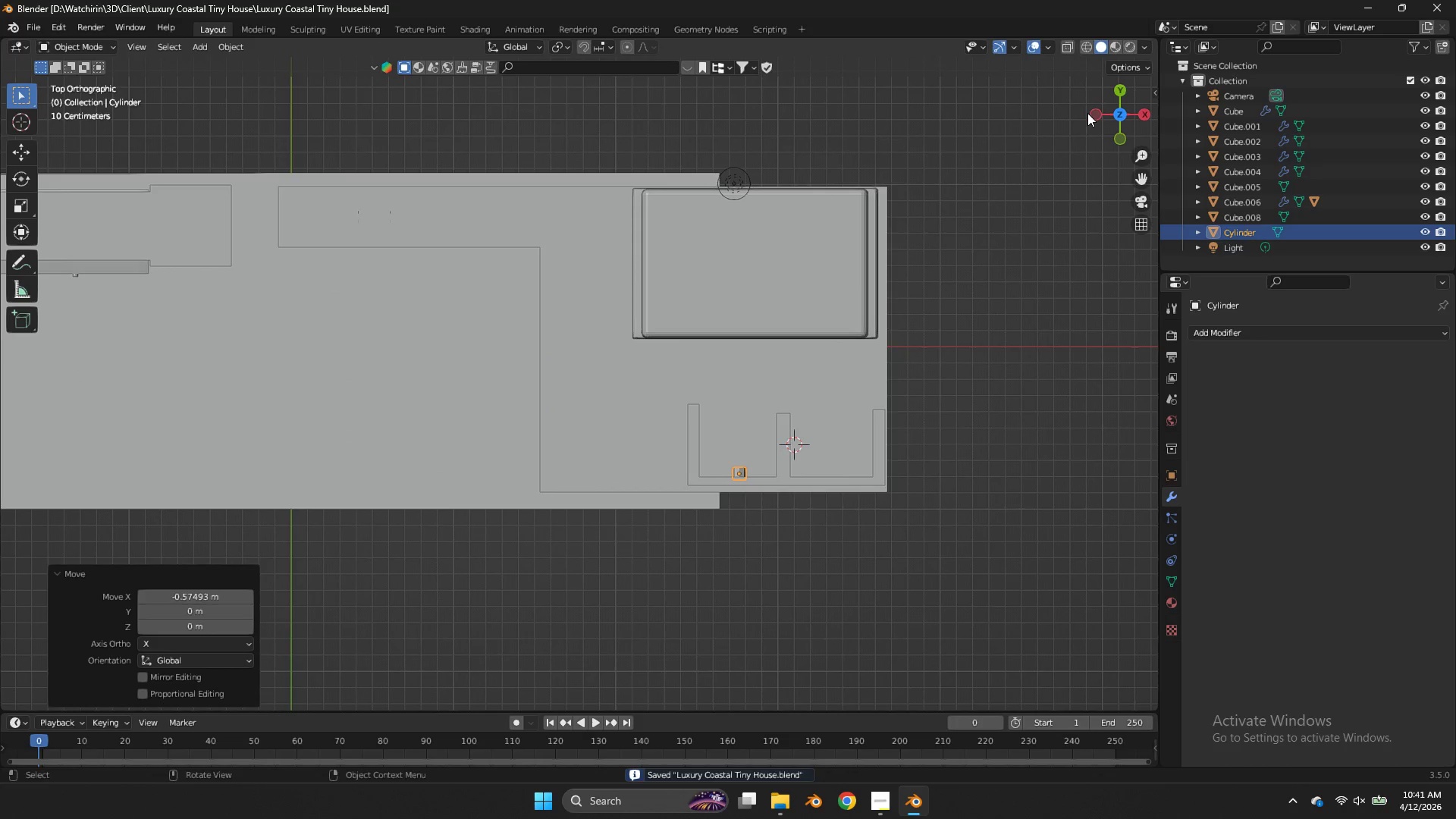 
left_click([1096, 118])
 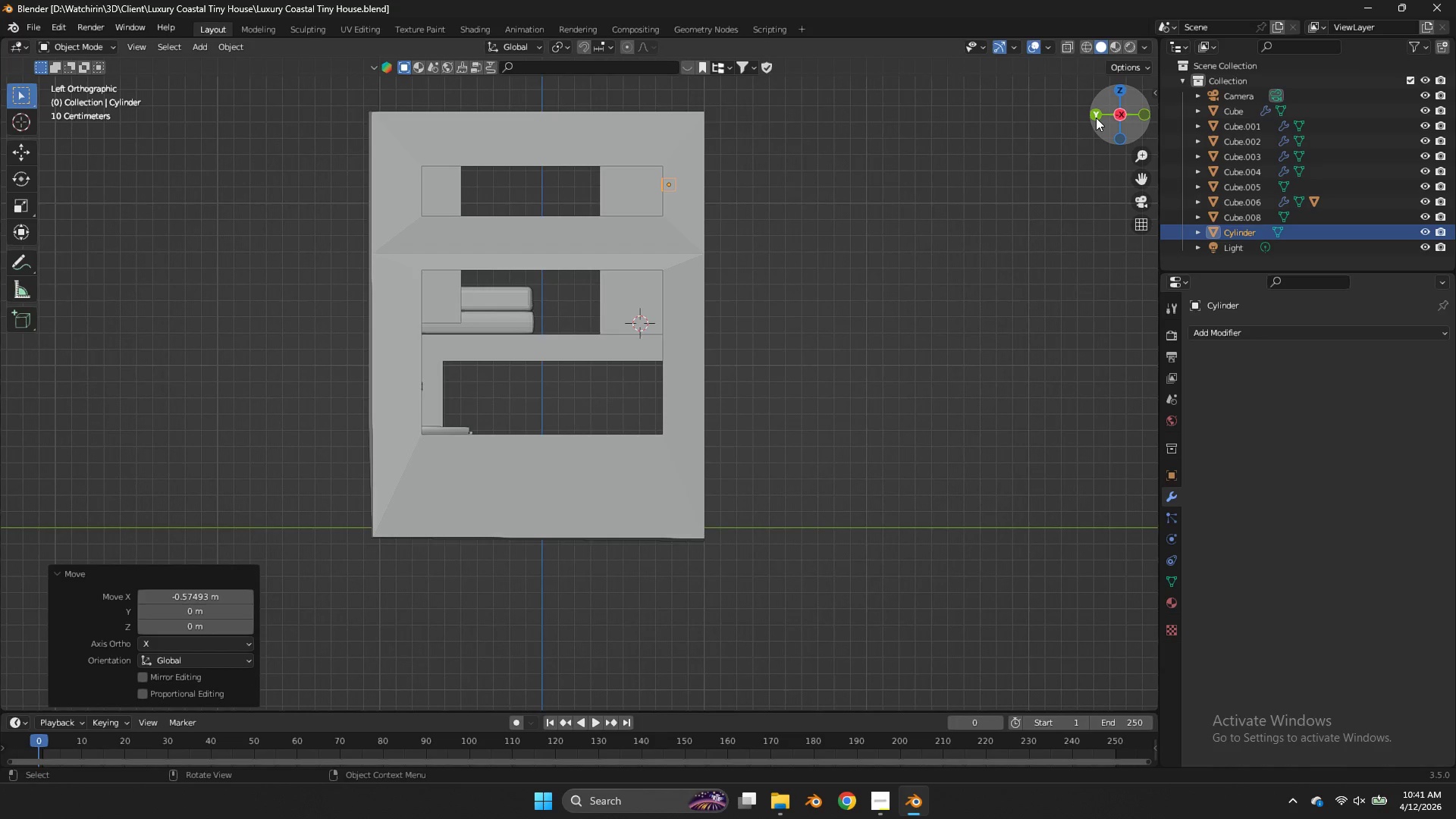 
key(Z)
 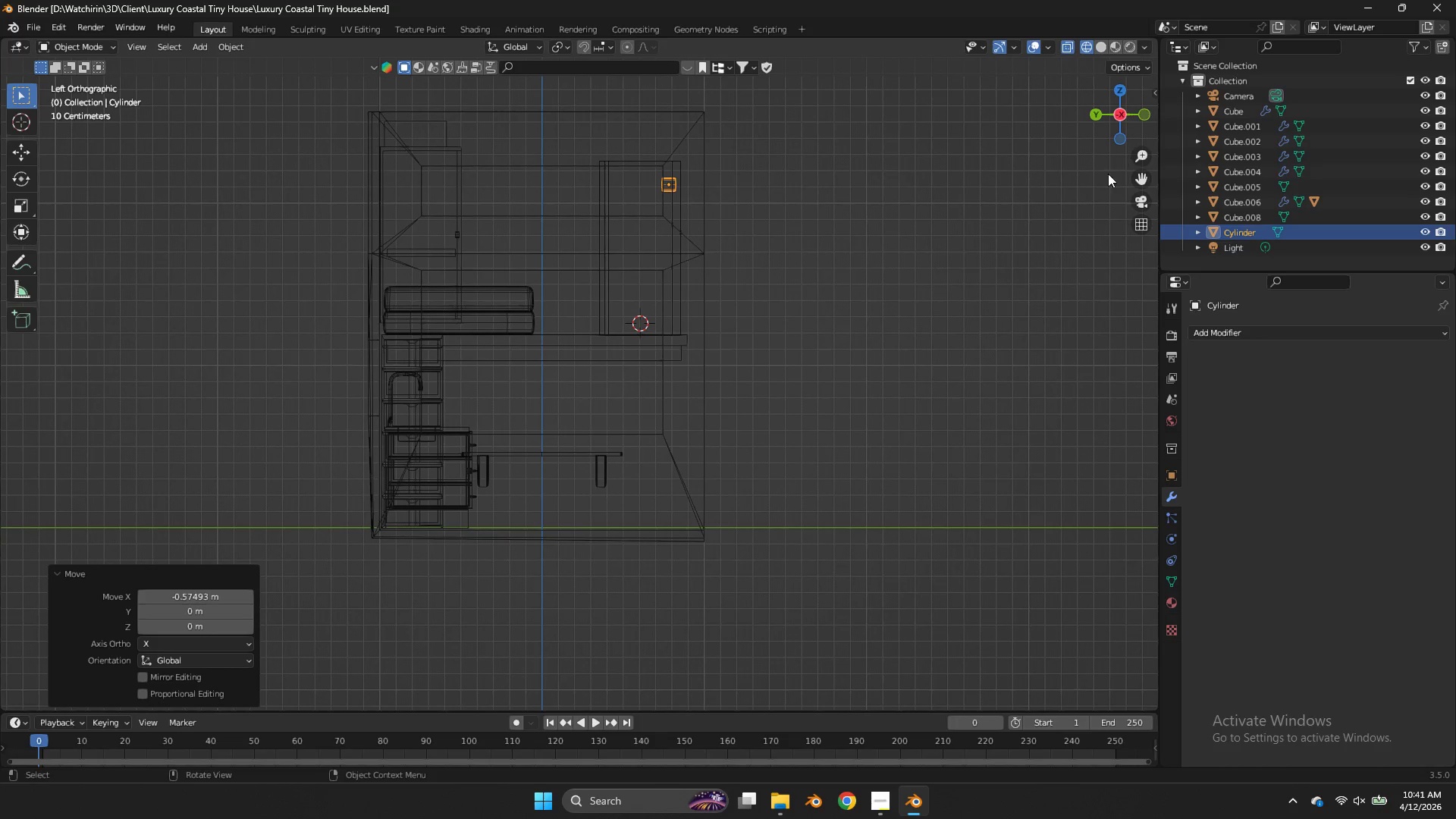 
key(Z)
 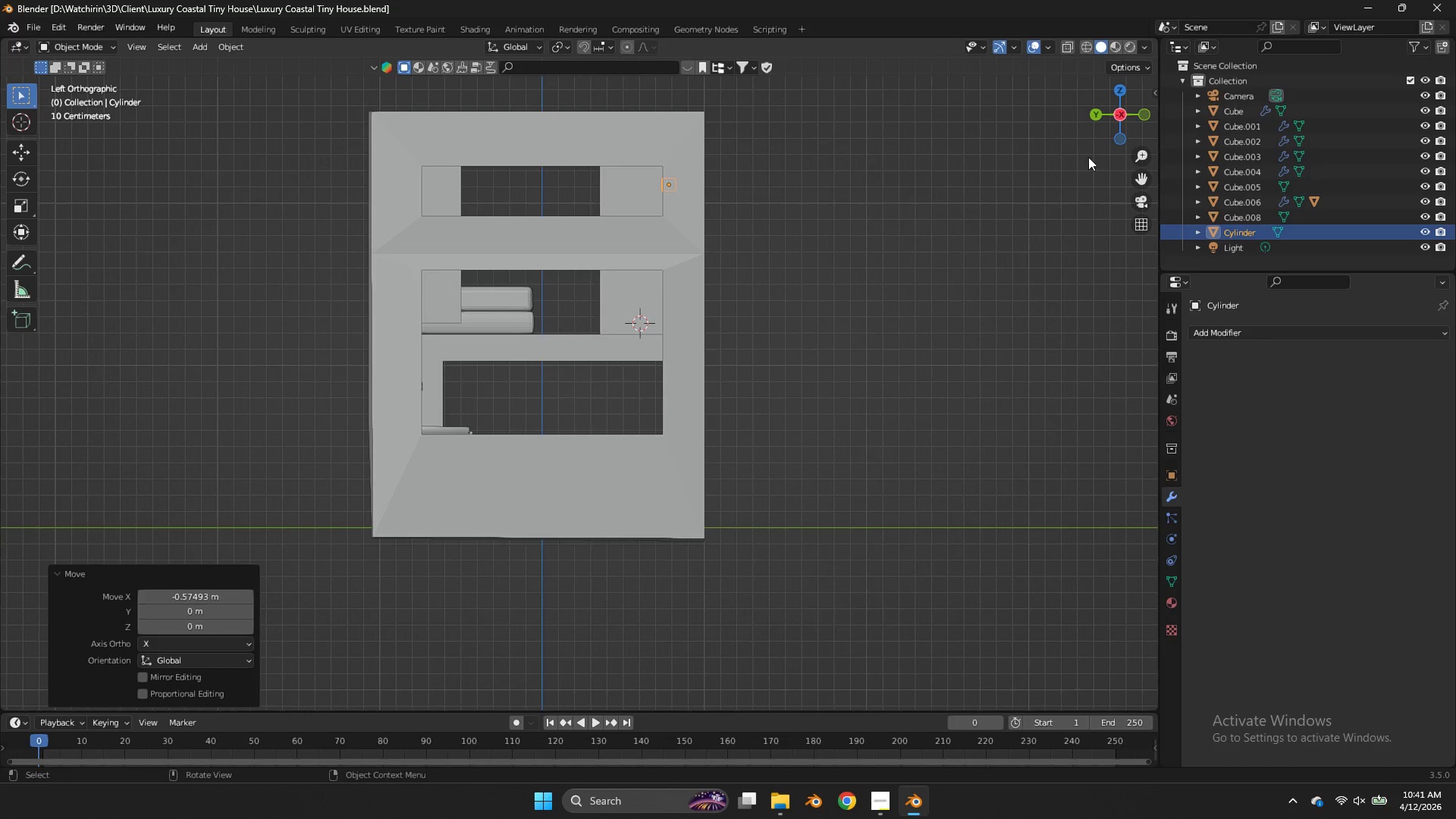 
left_click_drag(start_coordinate=[1096, 124], to_coordinate=[948, 171])
 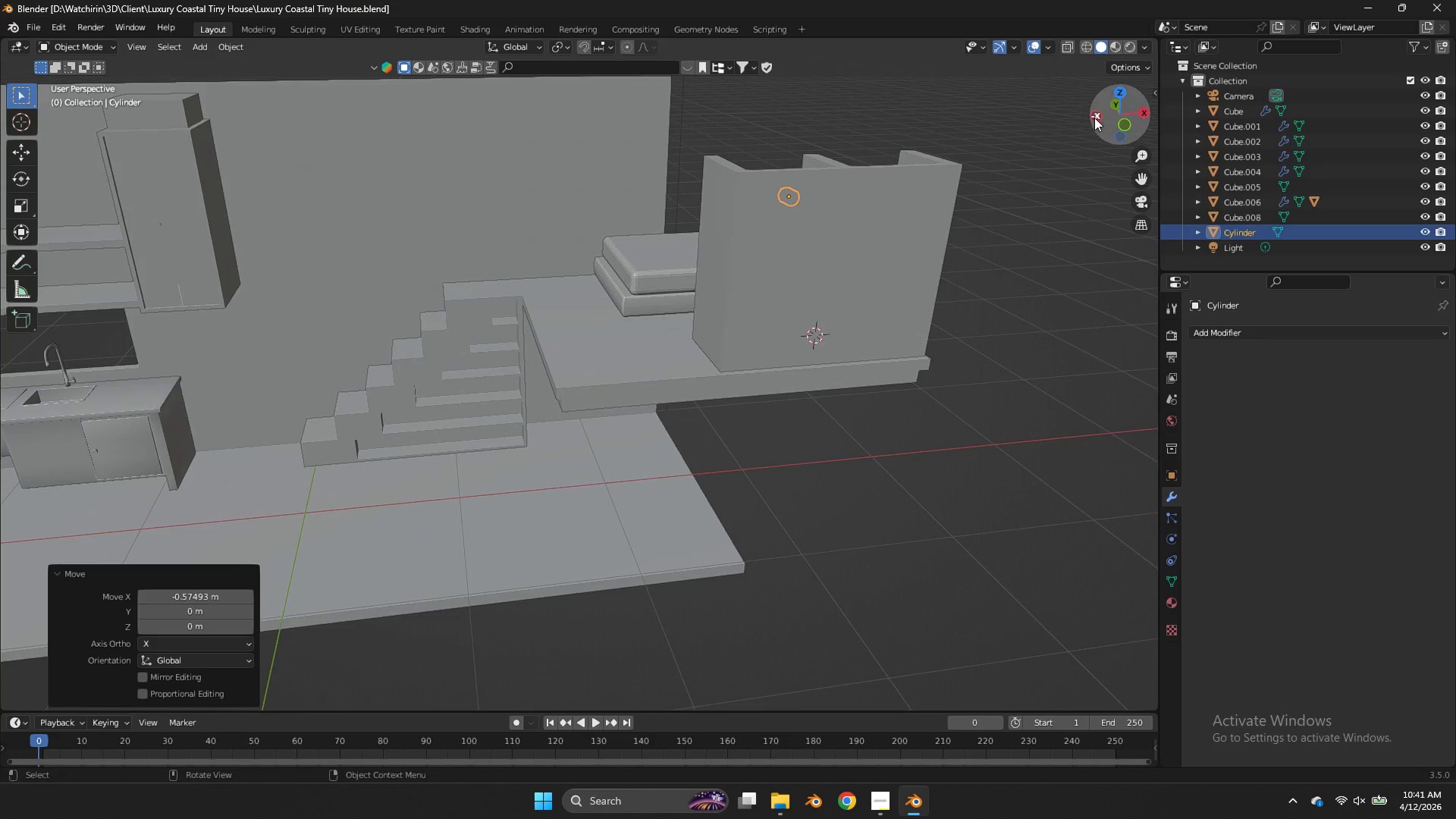 
left_click([1094, 118])
 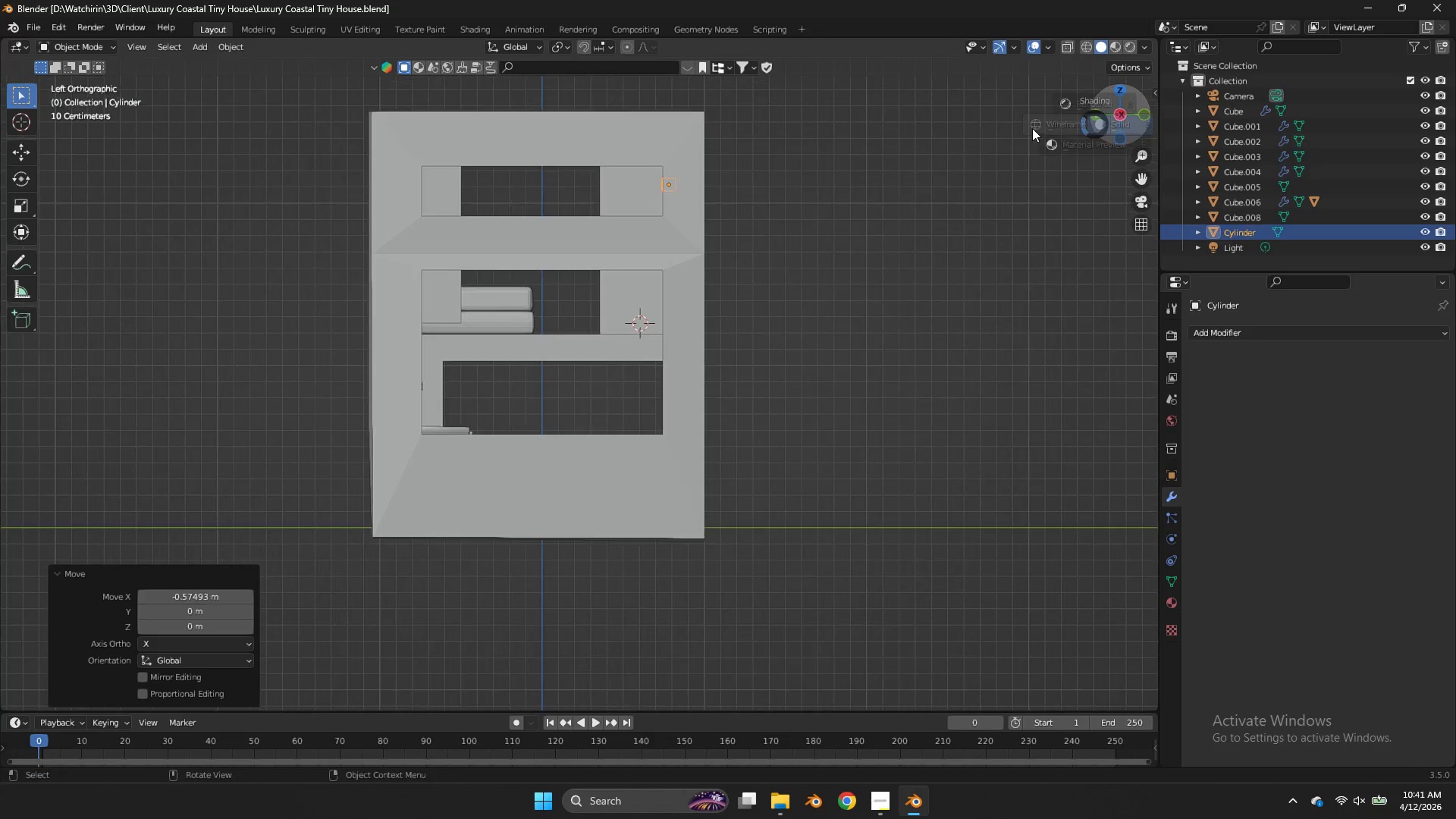 
key(Z)
 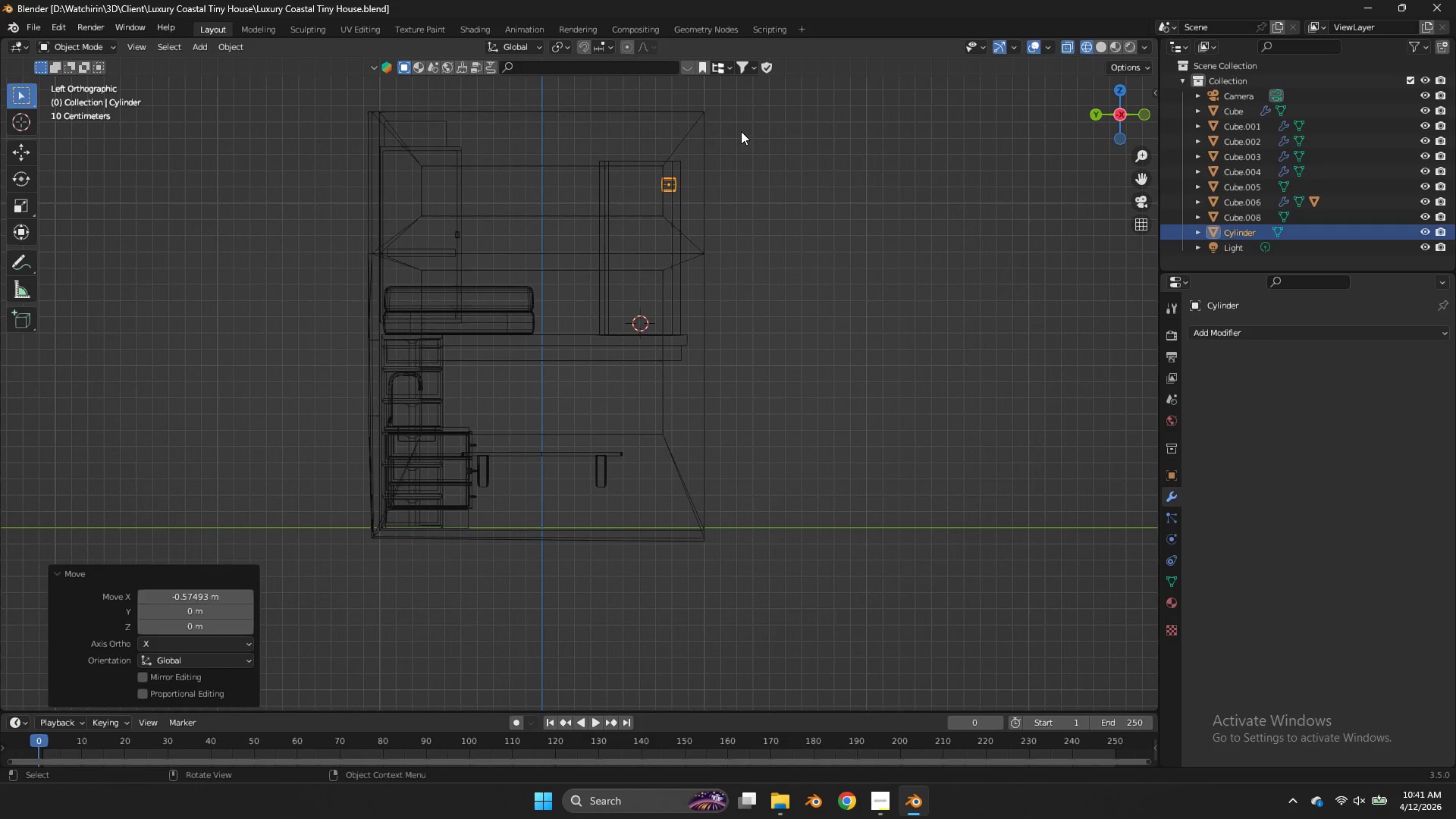 
key(Tab)
 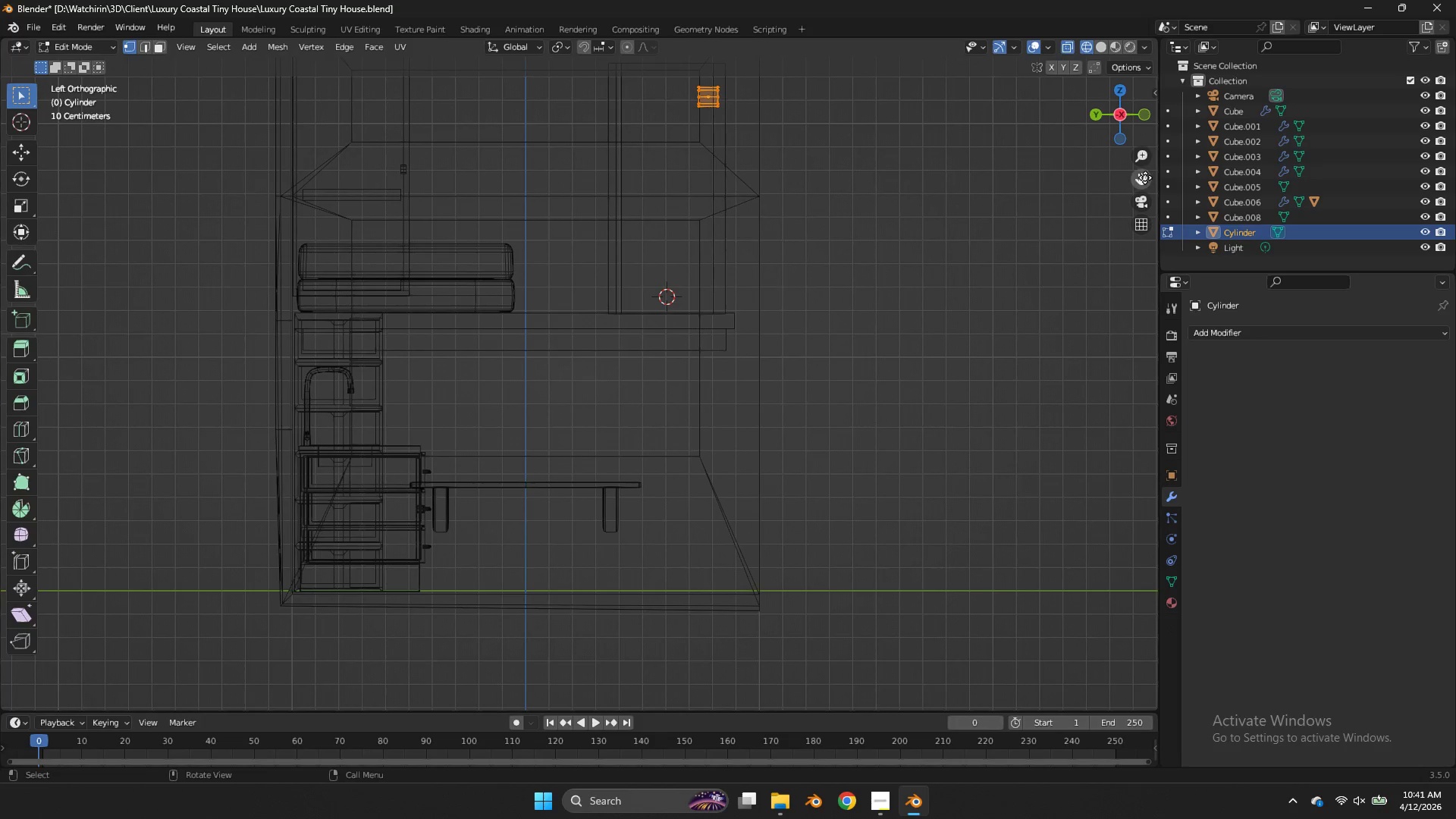 
scroll: coordinate [741, 131], scroll_direction: up, amount: 2.0
 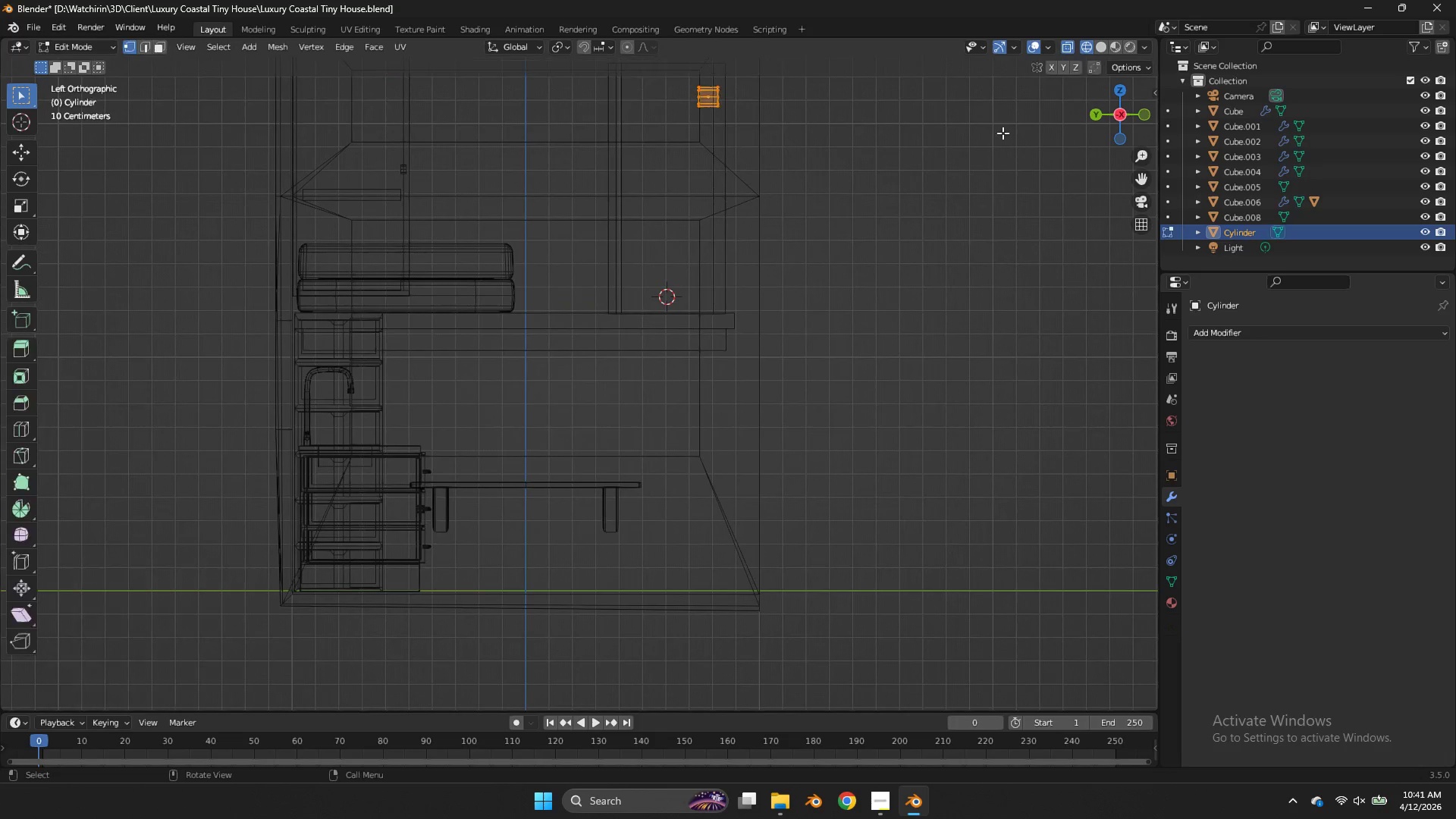 
left_click_drag(start_coordinate=[1145, 174], to_coordinate=[1110, 304])
 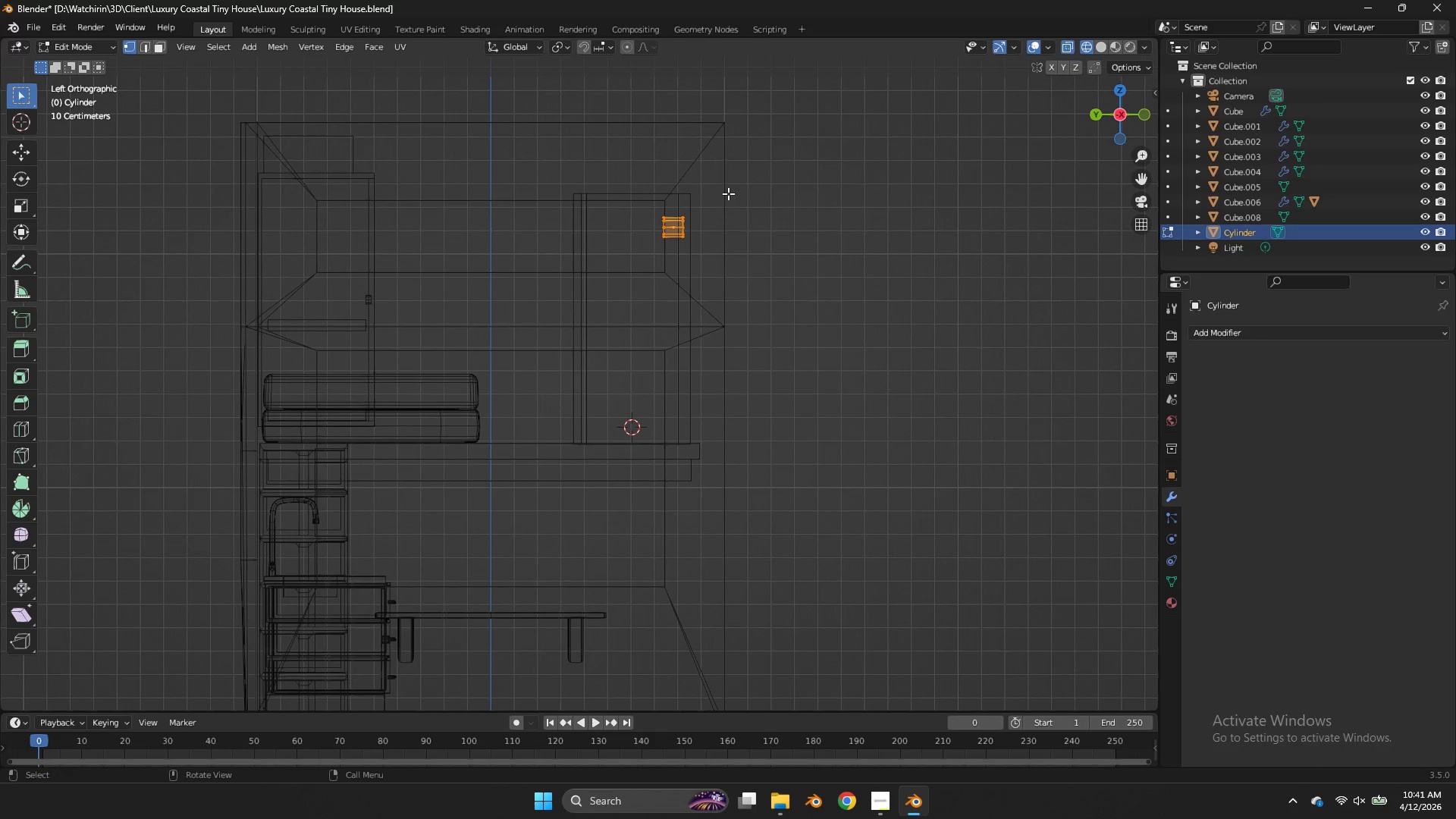 
key(Tab)
type(gz)
 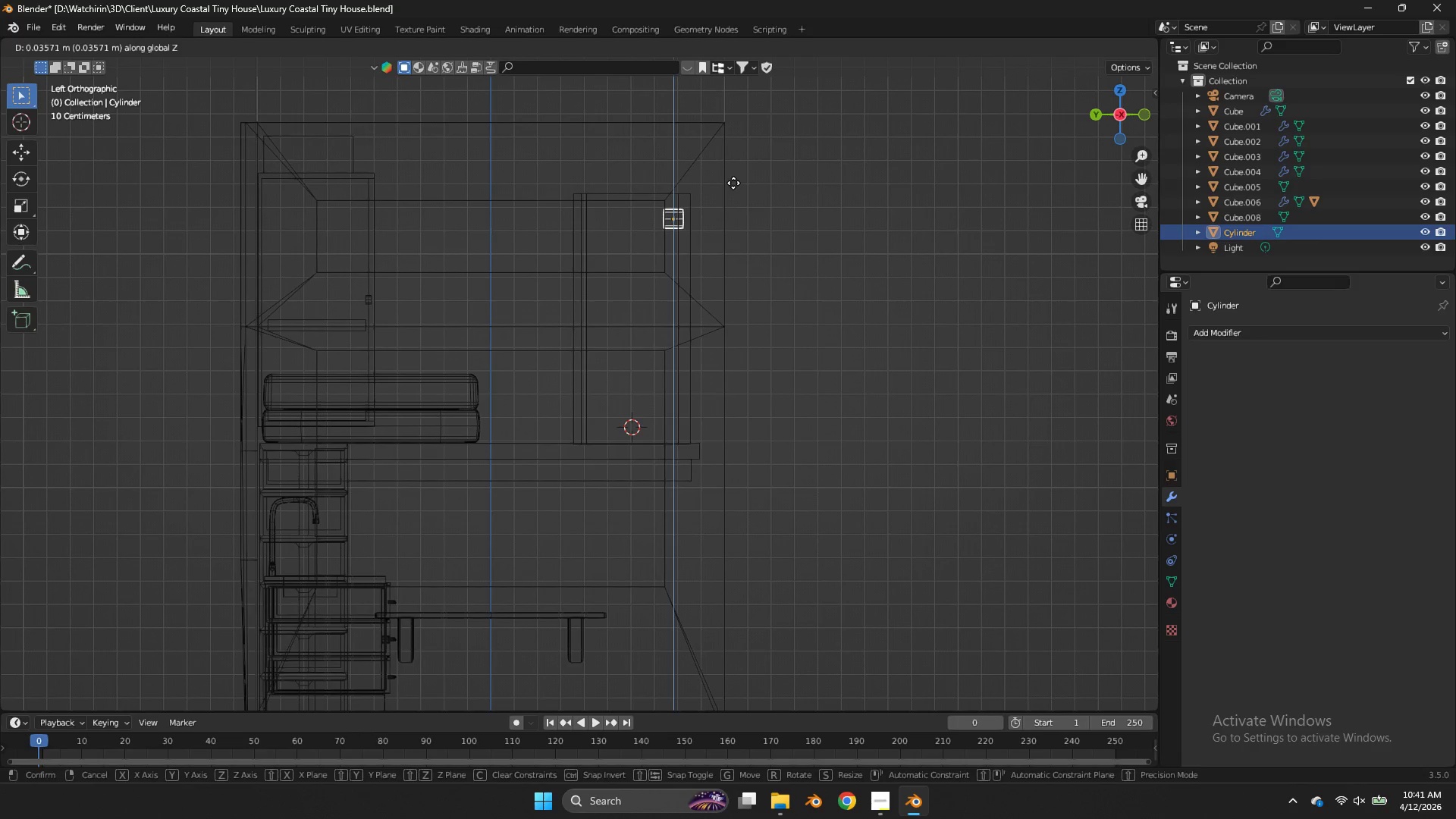 
left_click_drag(start_coordinate=[733, 183], to_coordinate=[739, 180])
 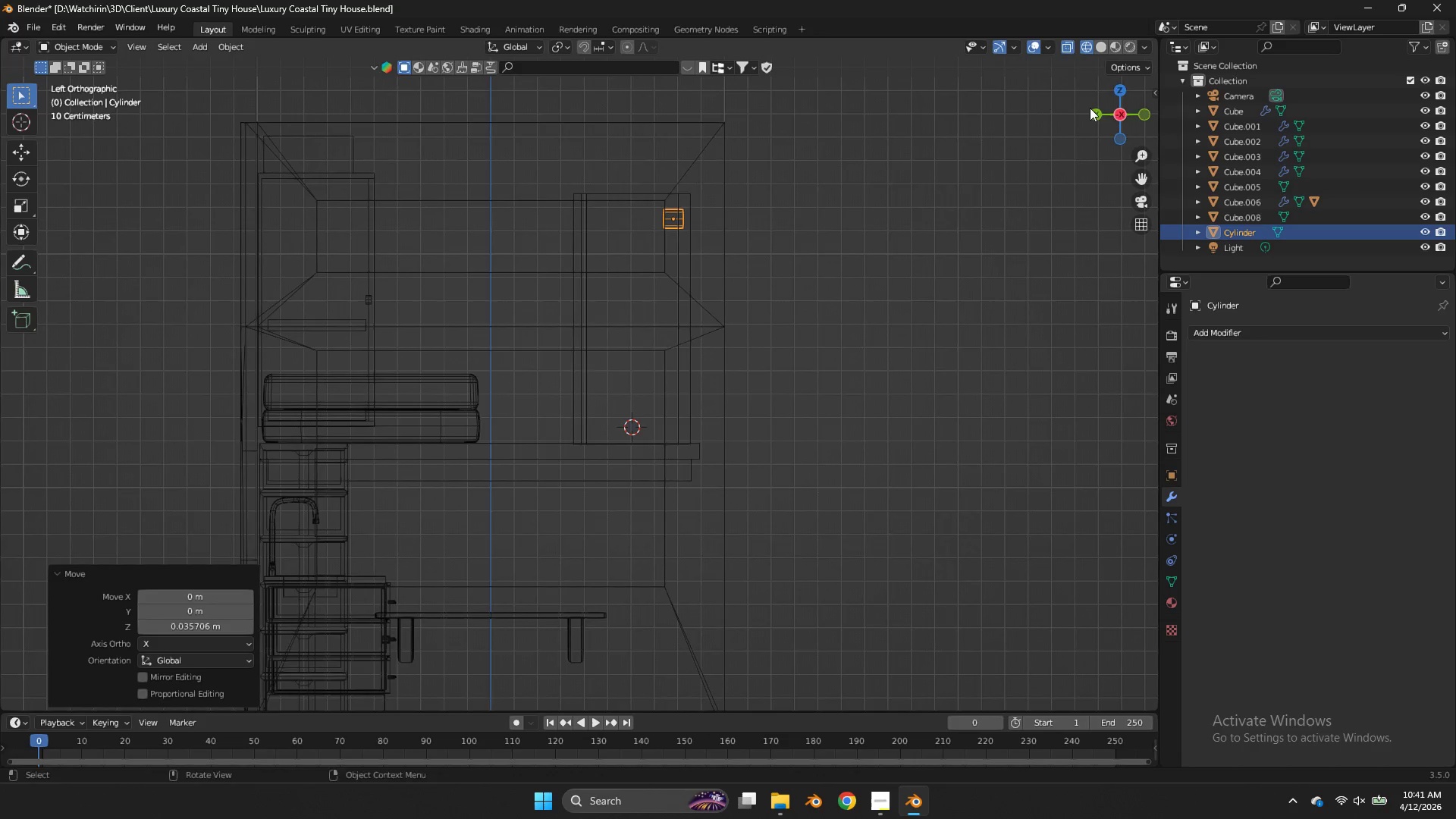 
left_click_drag(start_coordinate=[1094, 106], to_coordinate=[878, 141])
 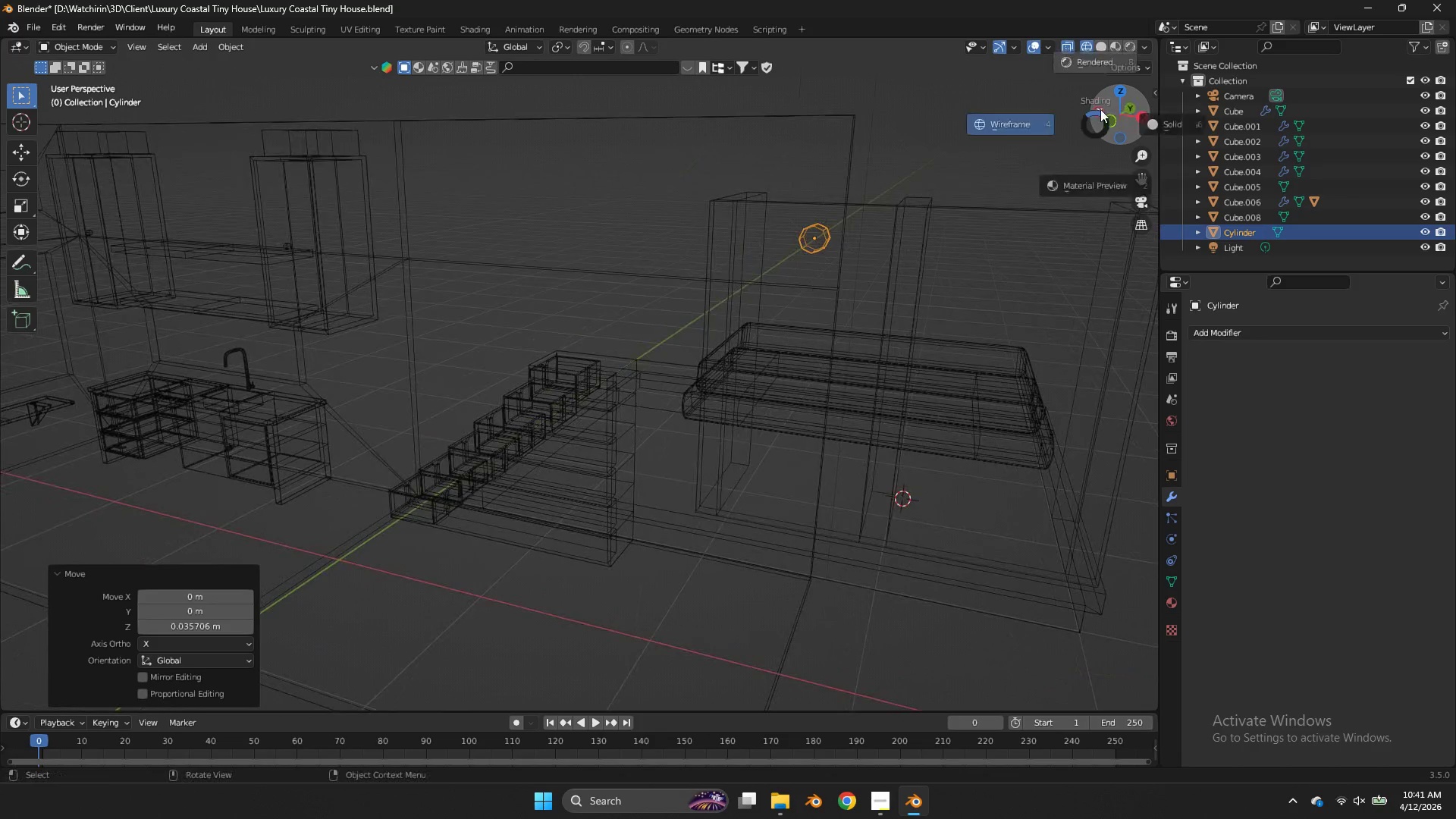 
key(Z)
 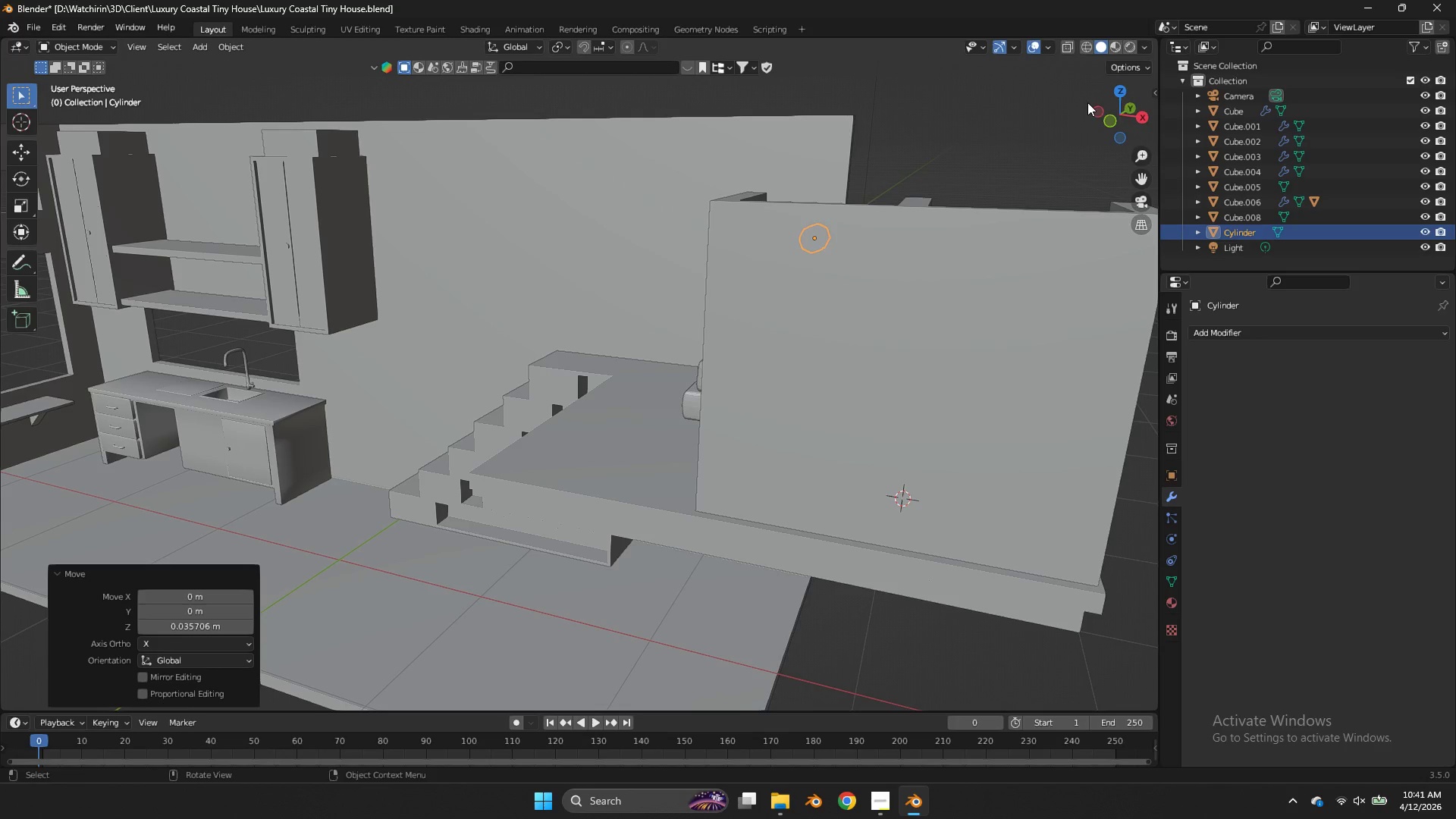 
left_click_drag(start_coordinate=[1087, 102], to_coordinate=[1104, 151])
 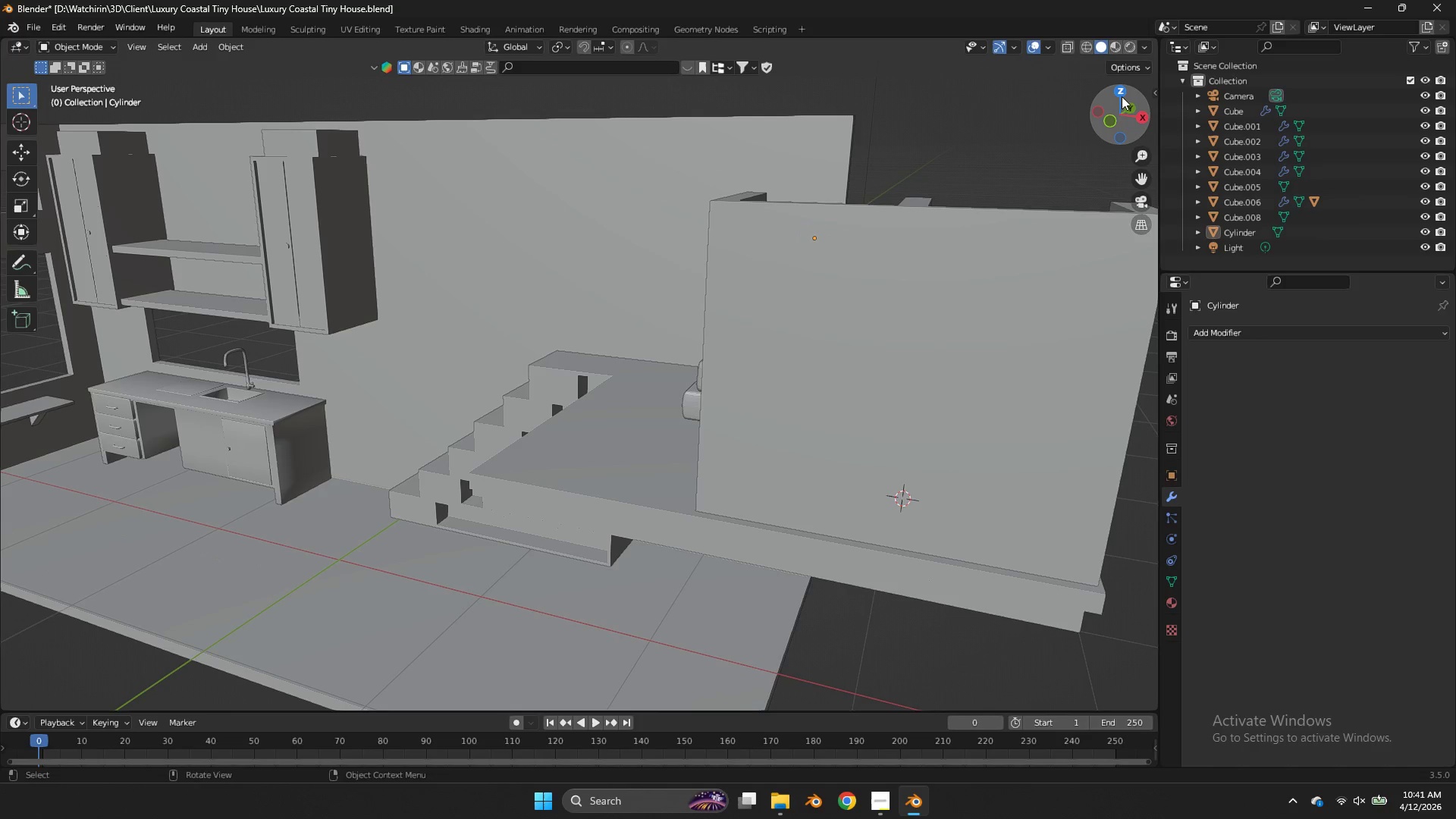 
key(Control+ControlLeft)
 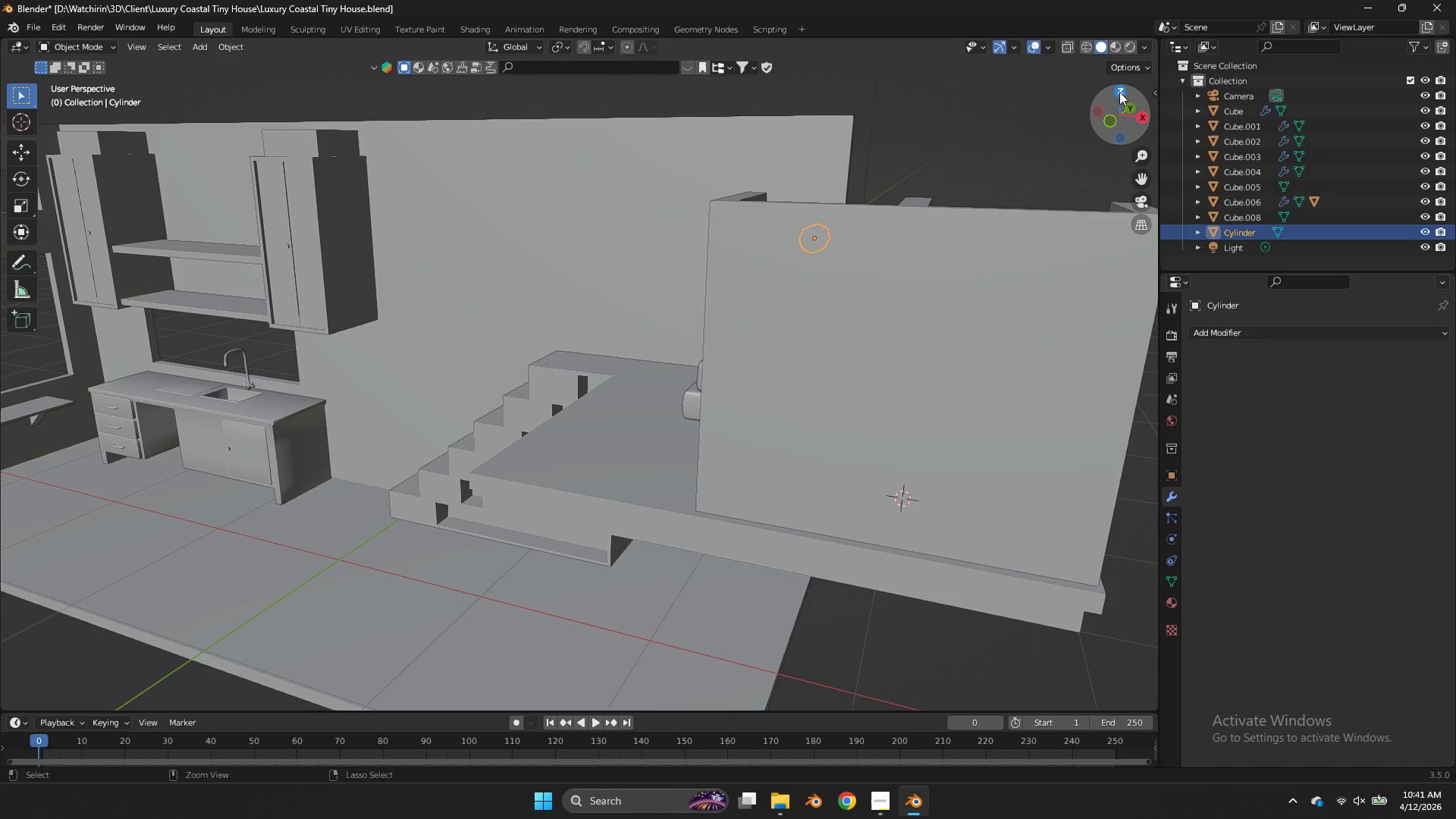 
key(Control+Z)
 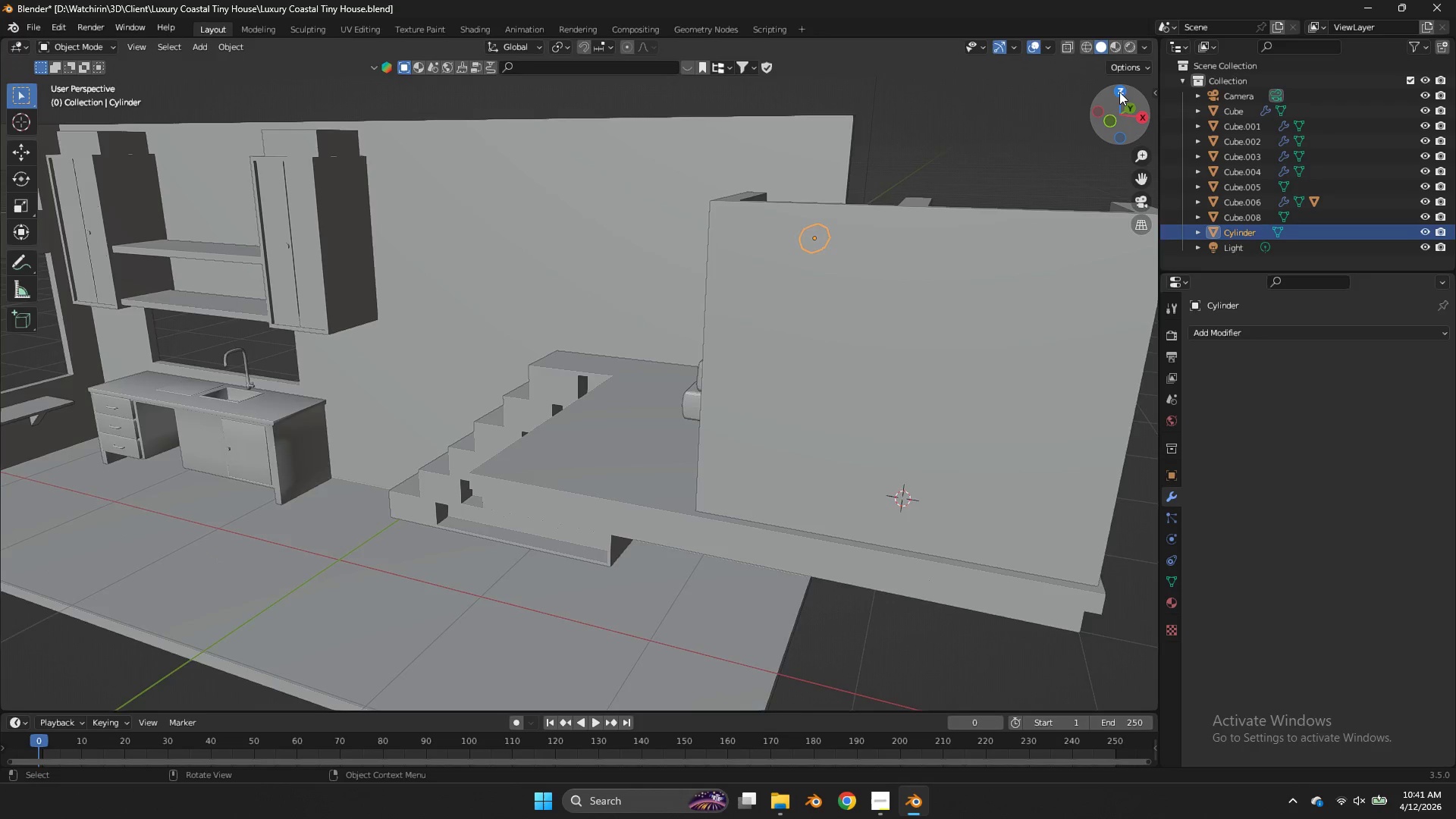 
left_click([1119, 92])
 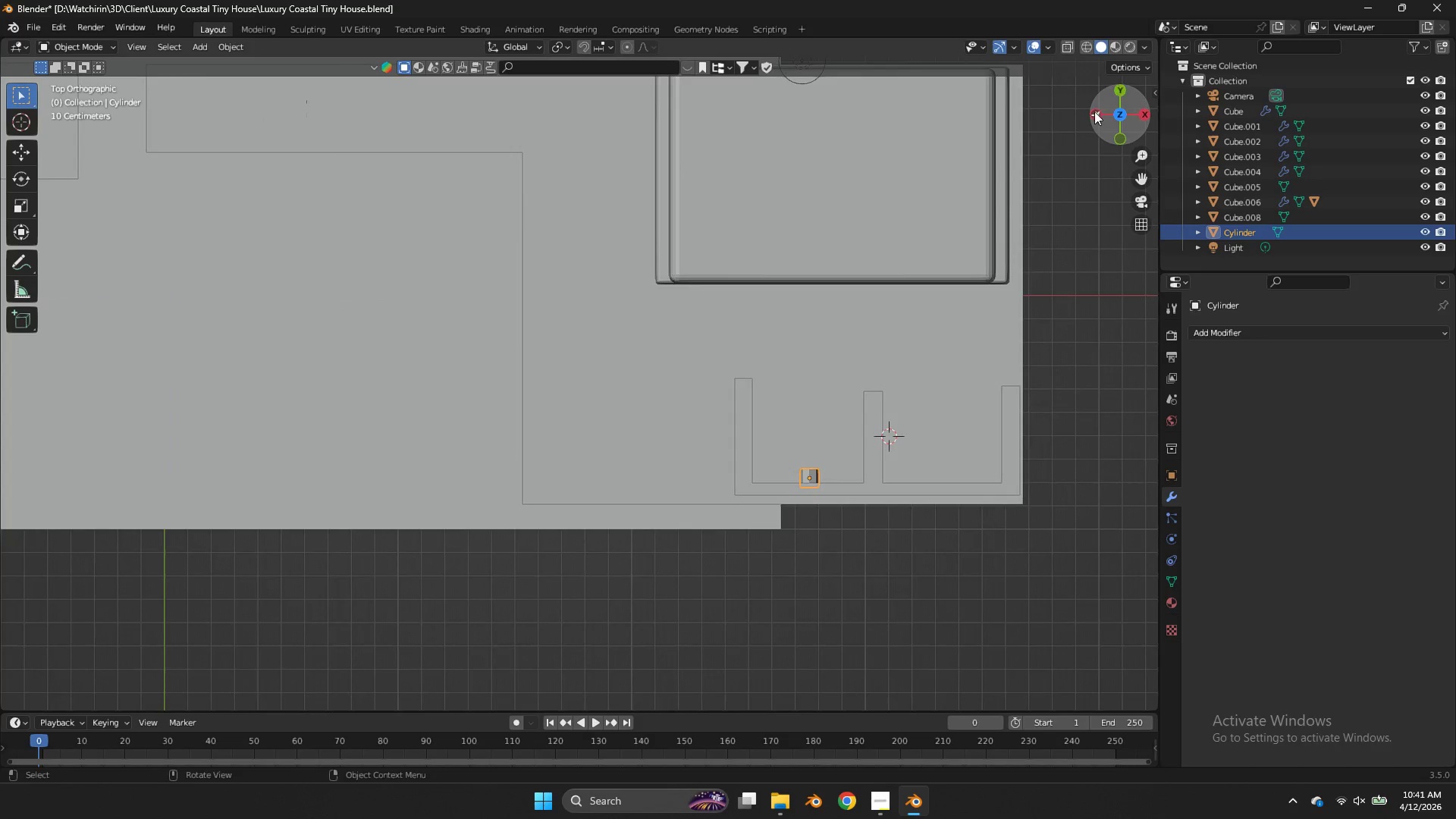 
key(Z)
 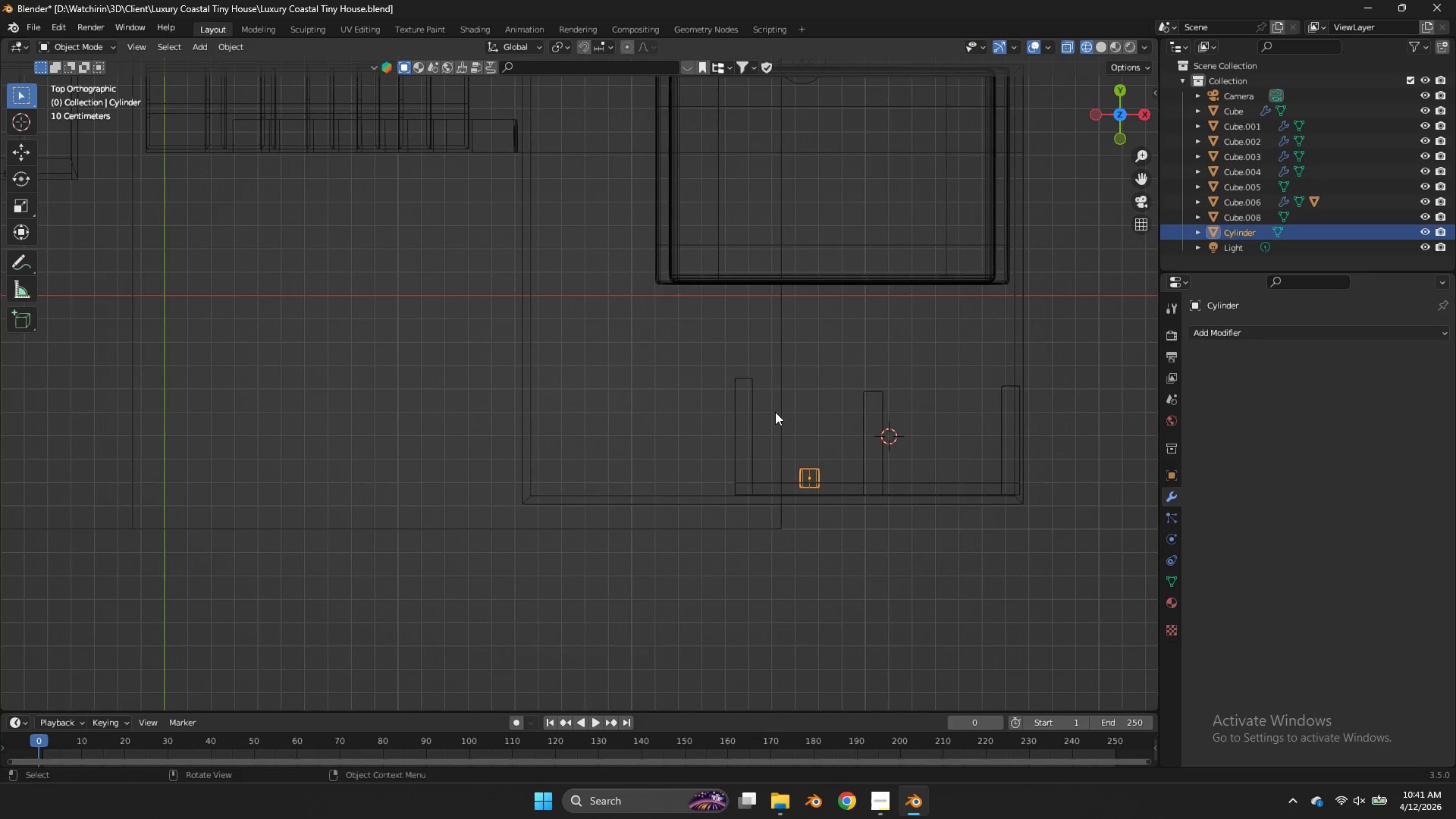 
key(Tab)
 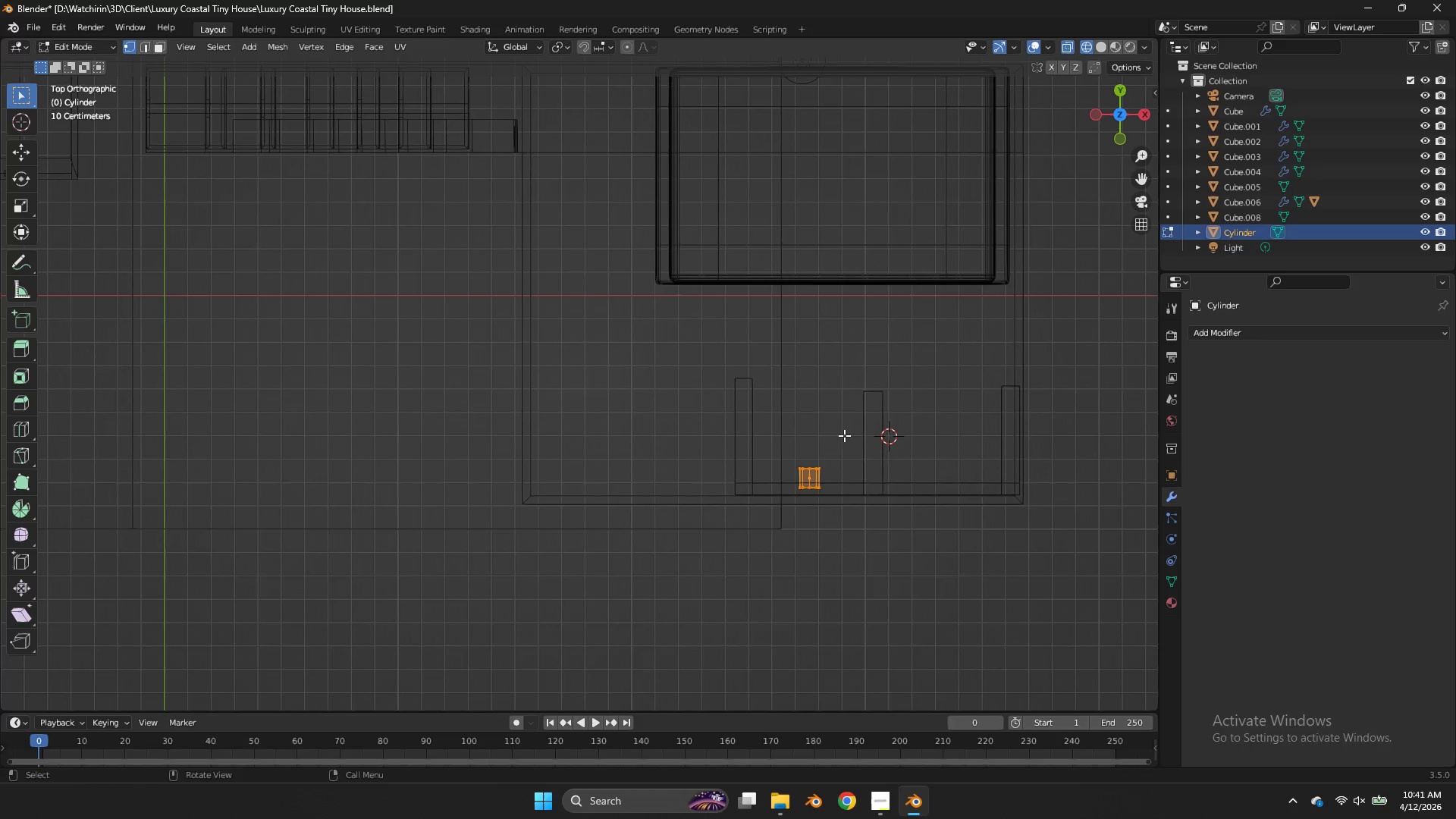 
left_click_drag(start_coordinate=[840, 443], to_coordinate=[789, 472])
 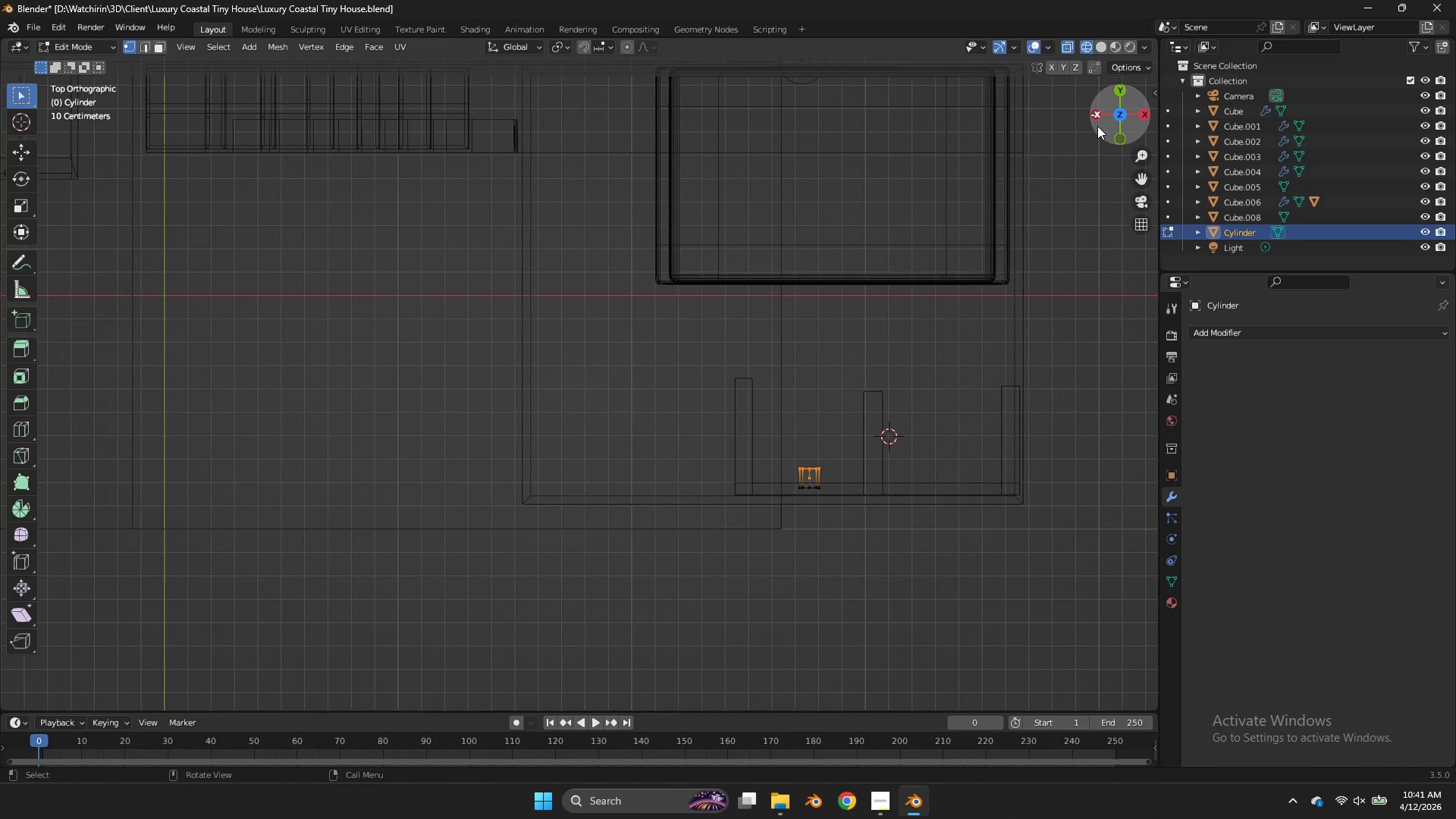 
left_click([1097, 125])
 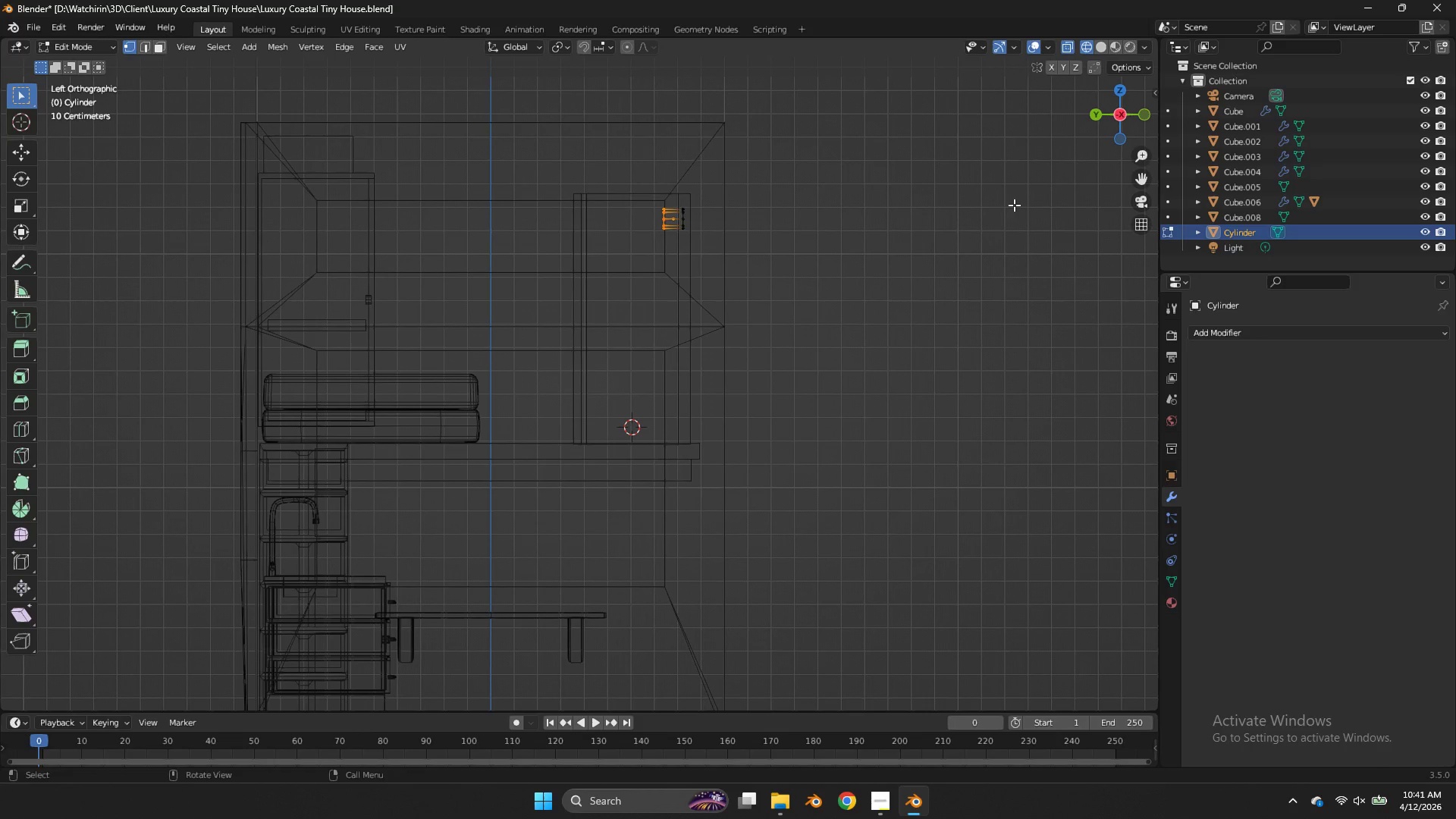 
key(Shift+ShiftLeft)
 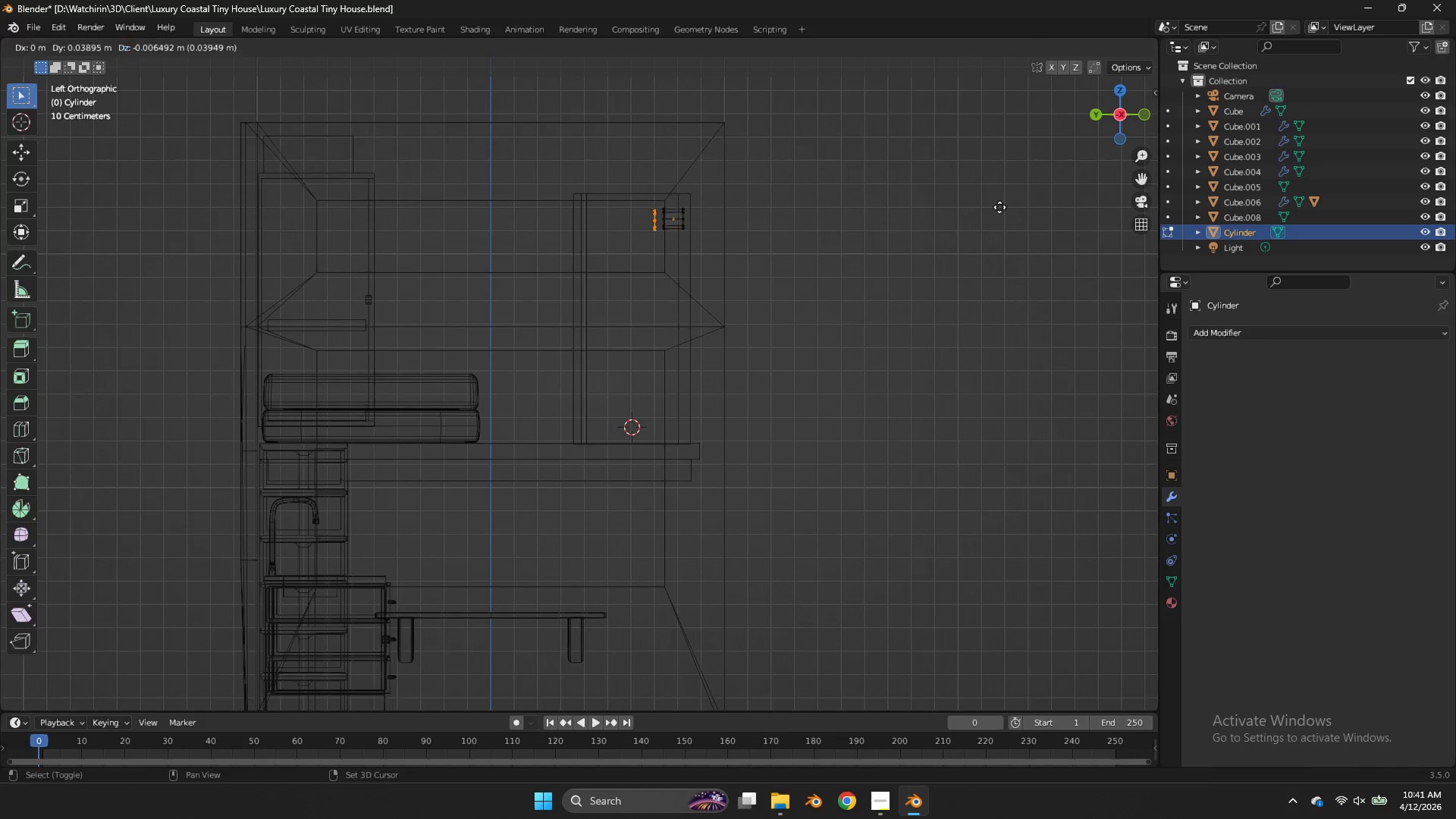 
key(Shift+D)
 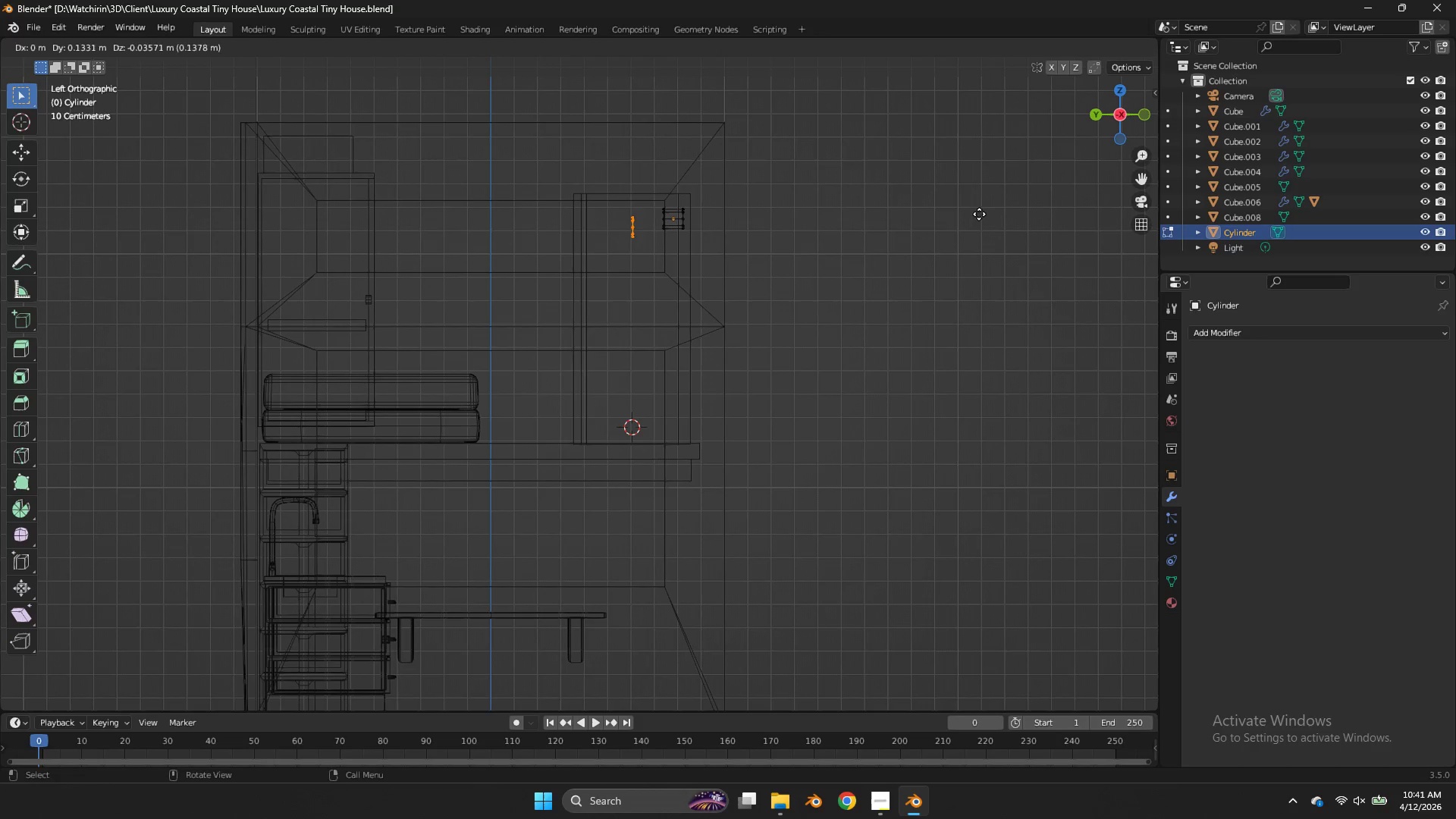 
left_click([981, 215])
 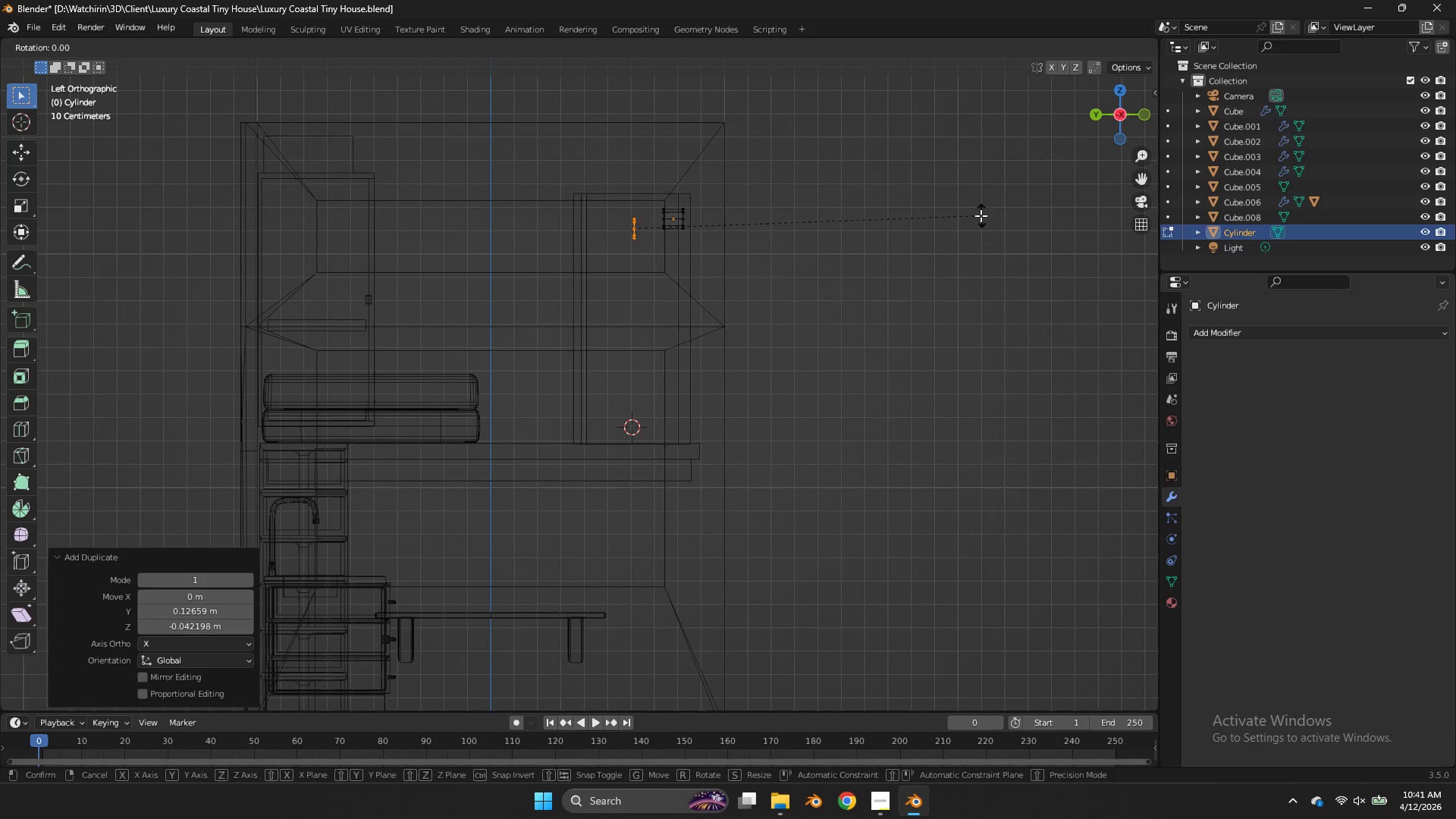 
type(rg)
 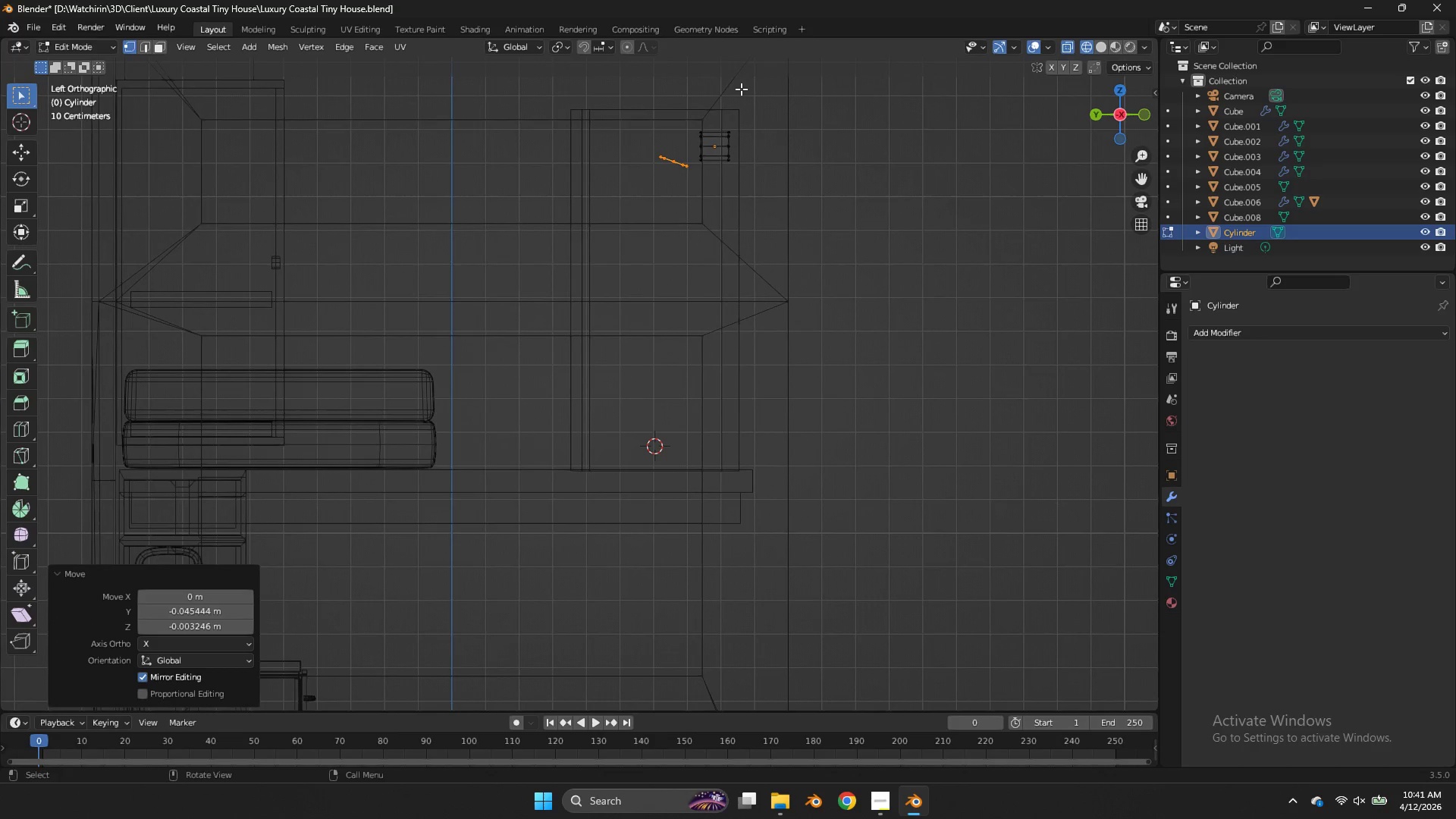 
hold_key(key=ControlLeft, duration=2.48)
 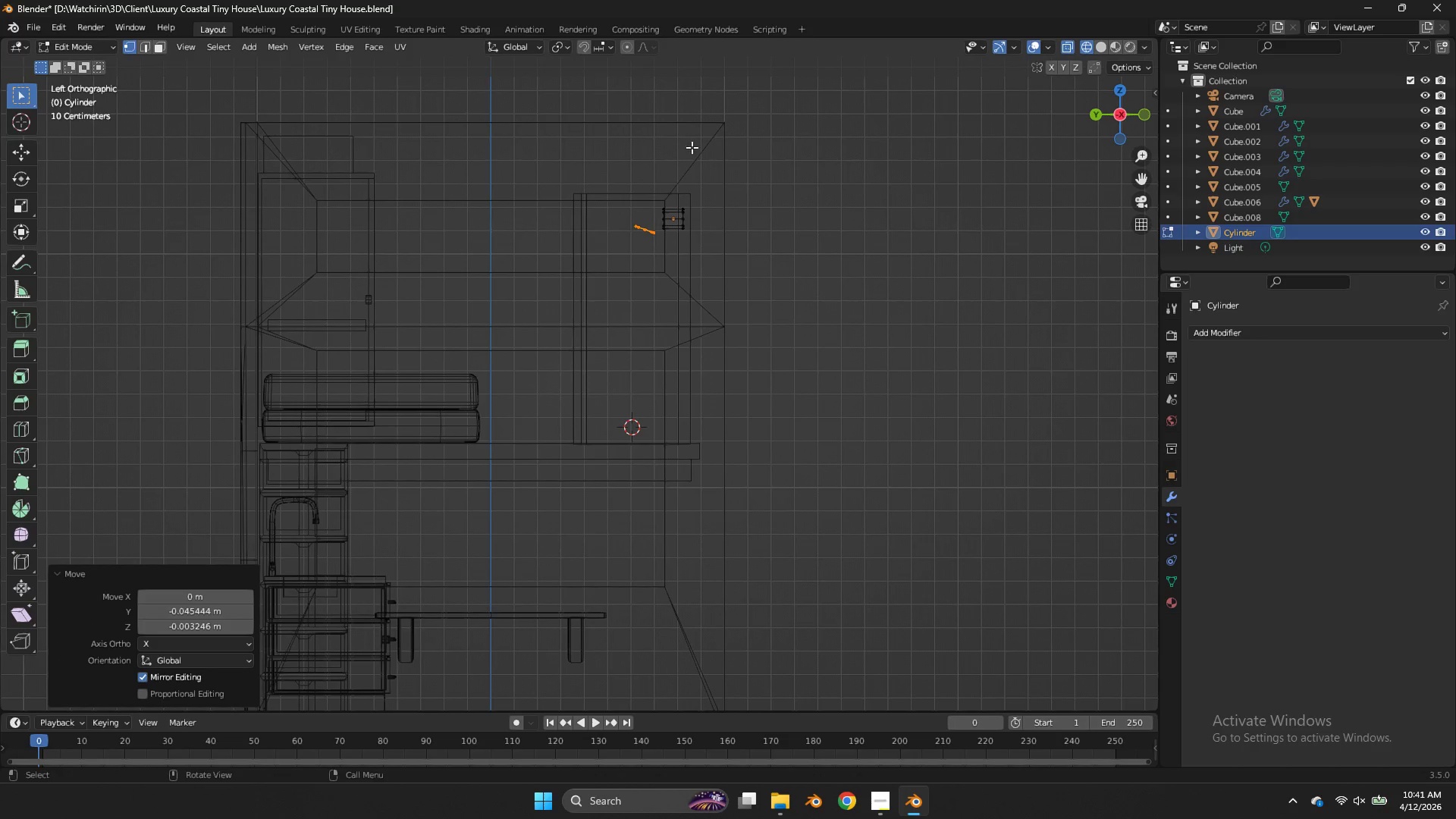 
scroll: coordinate [685, 167], scroll_direction: up, amount: 4.0
 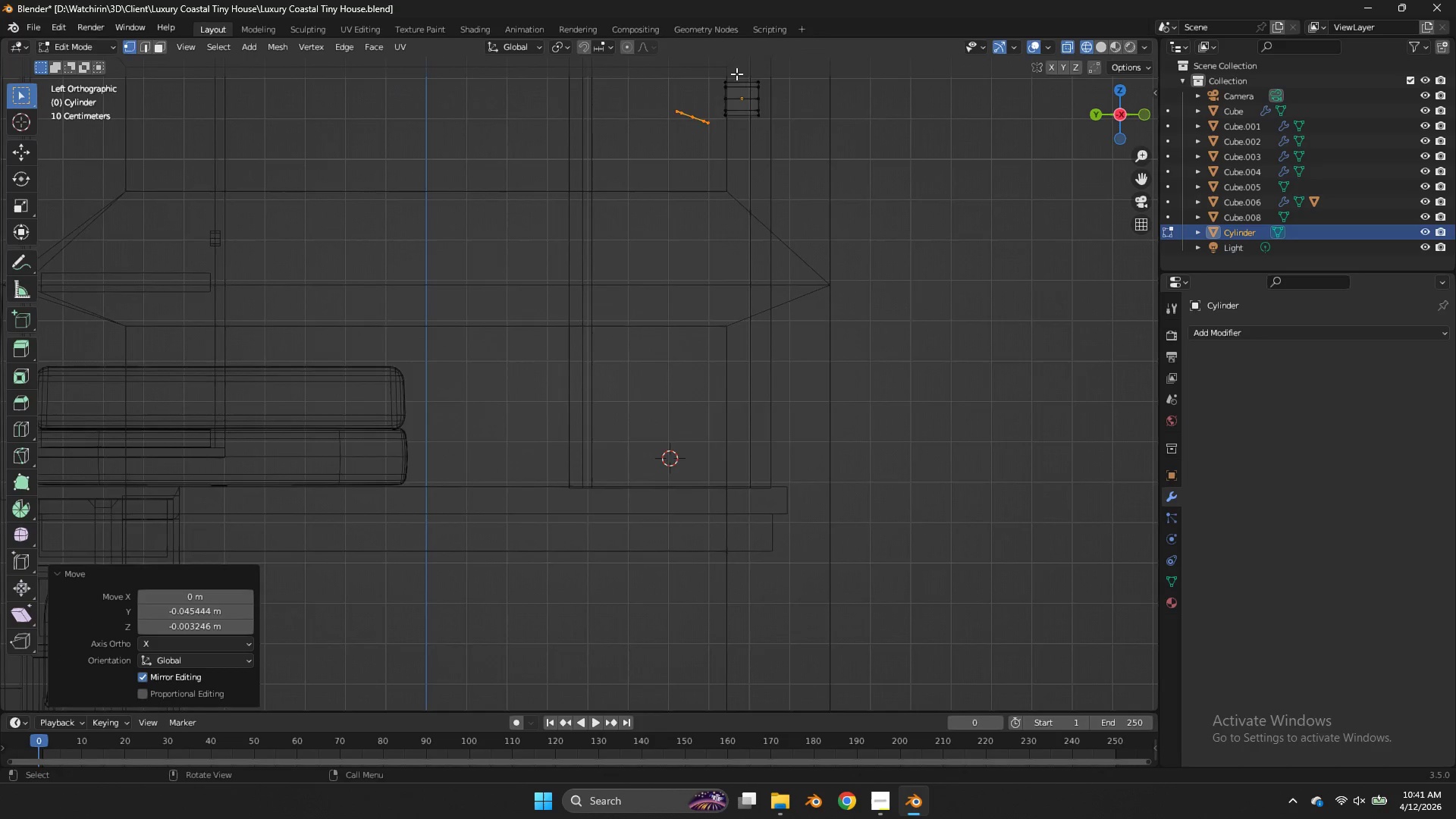 
hold_key(key=ShiftLeft, duration=0.52)
 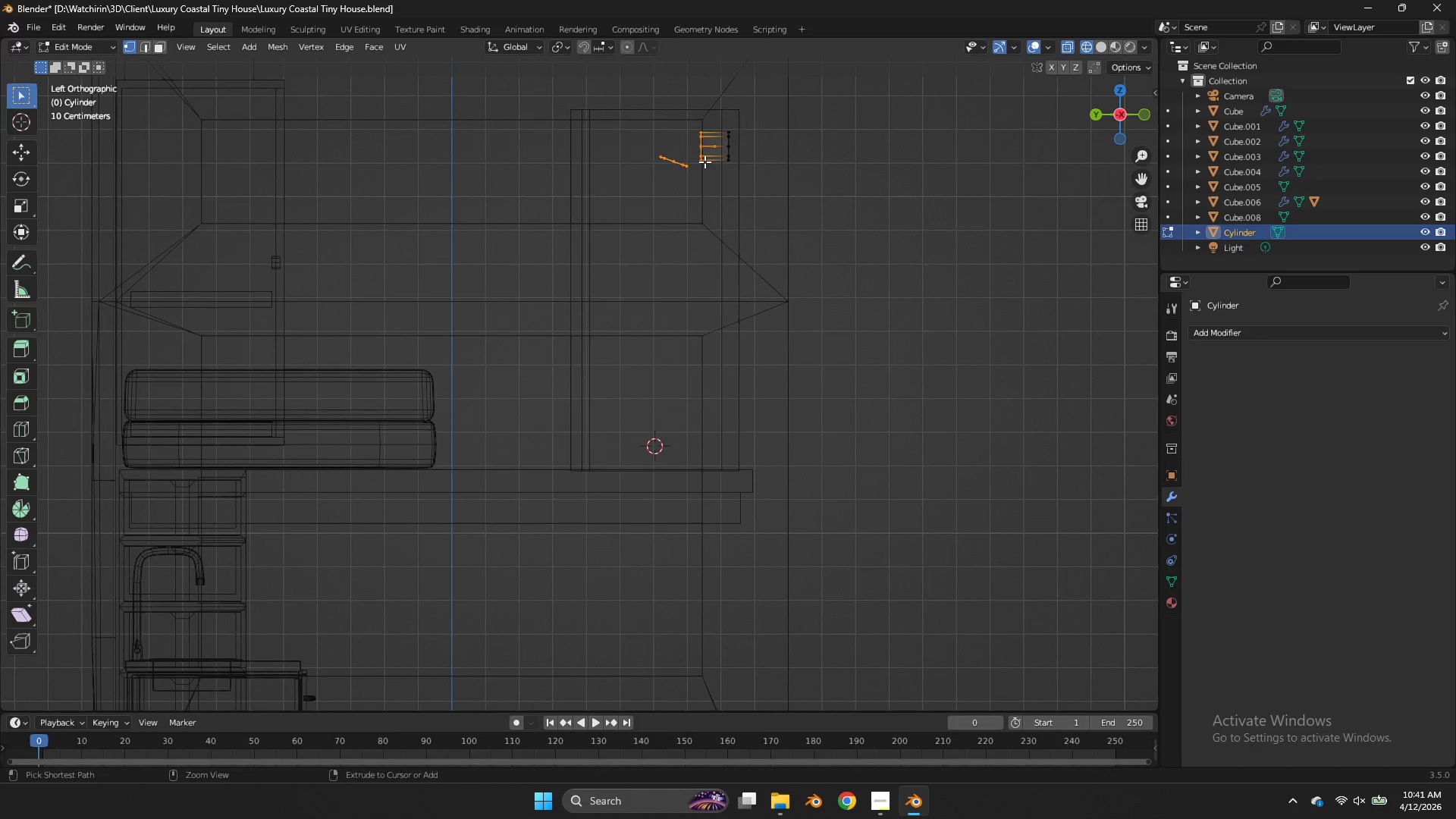 
scroll: coordinate [738, 76], scroll_direction: down, amount: 2.0
 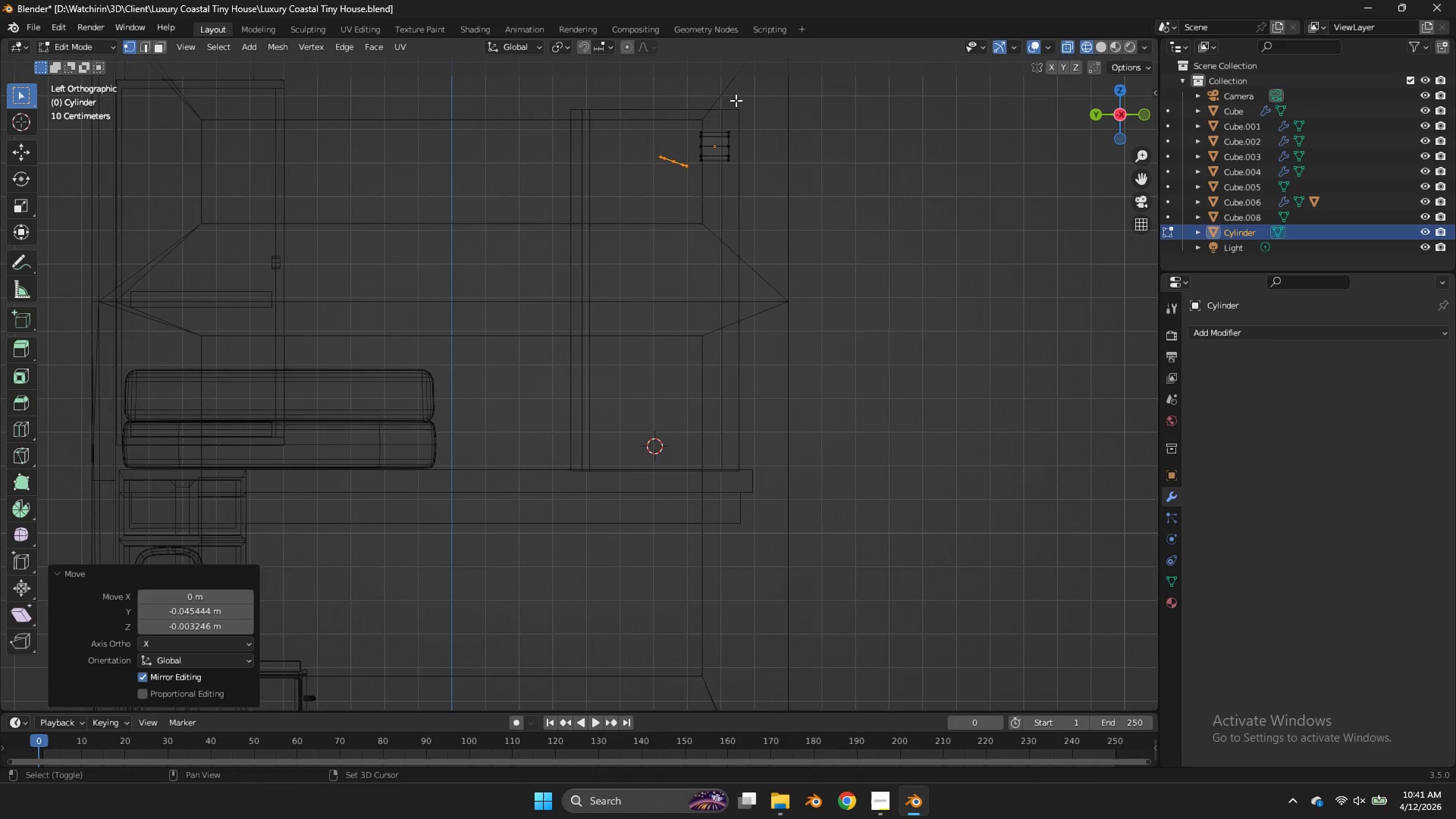 
left_click_drag(start_coordinate=[714, 111], to_coordinate=[686, 168])
 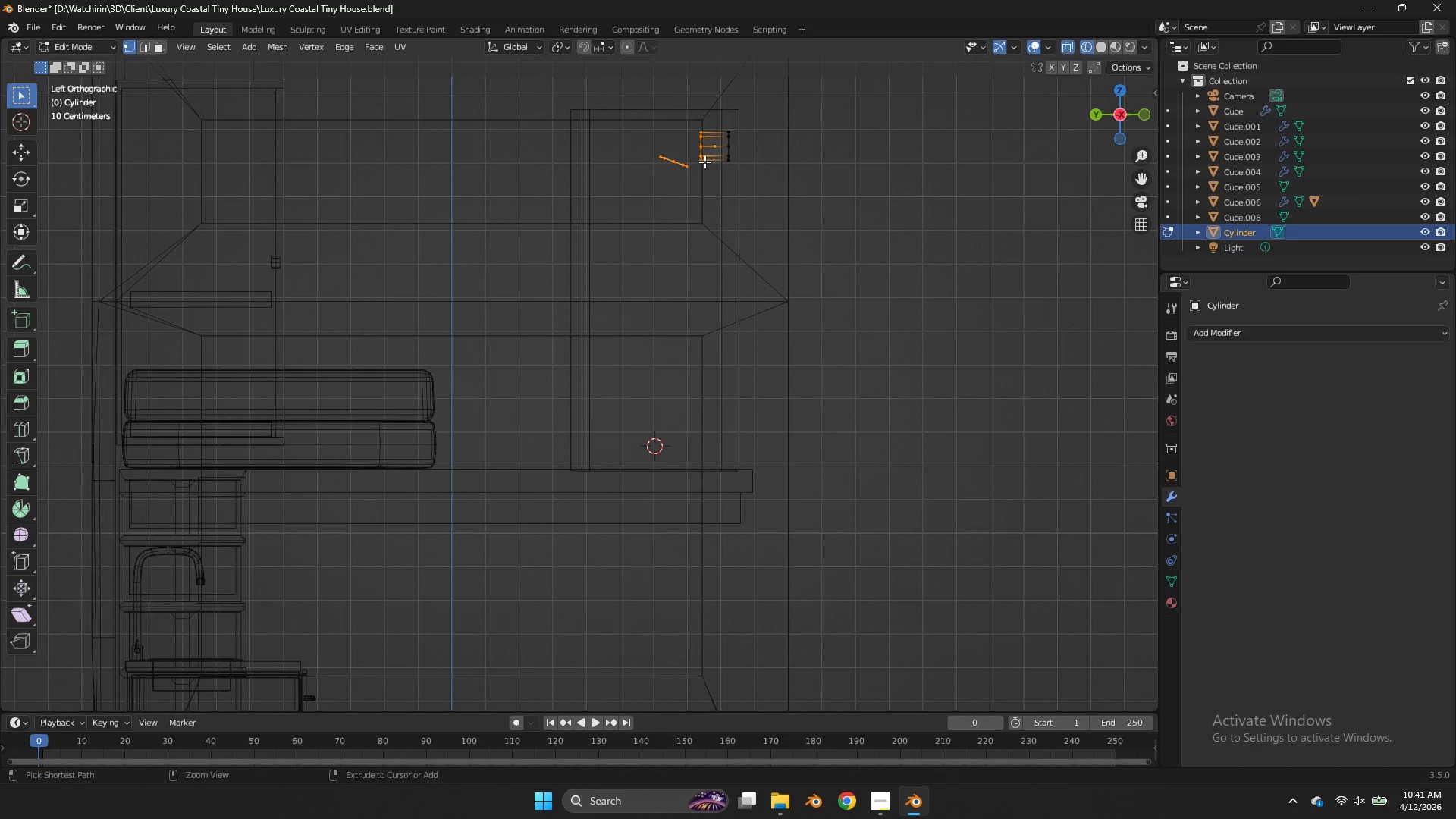 
key(Control+E)
 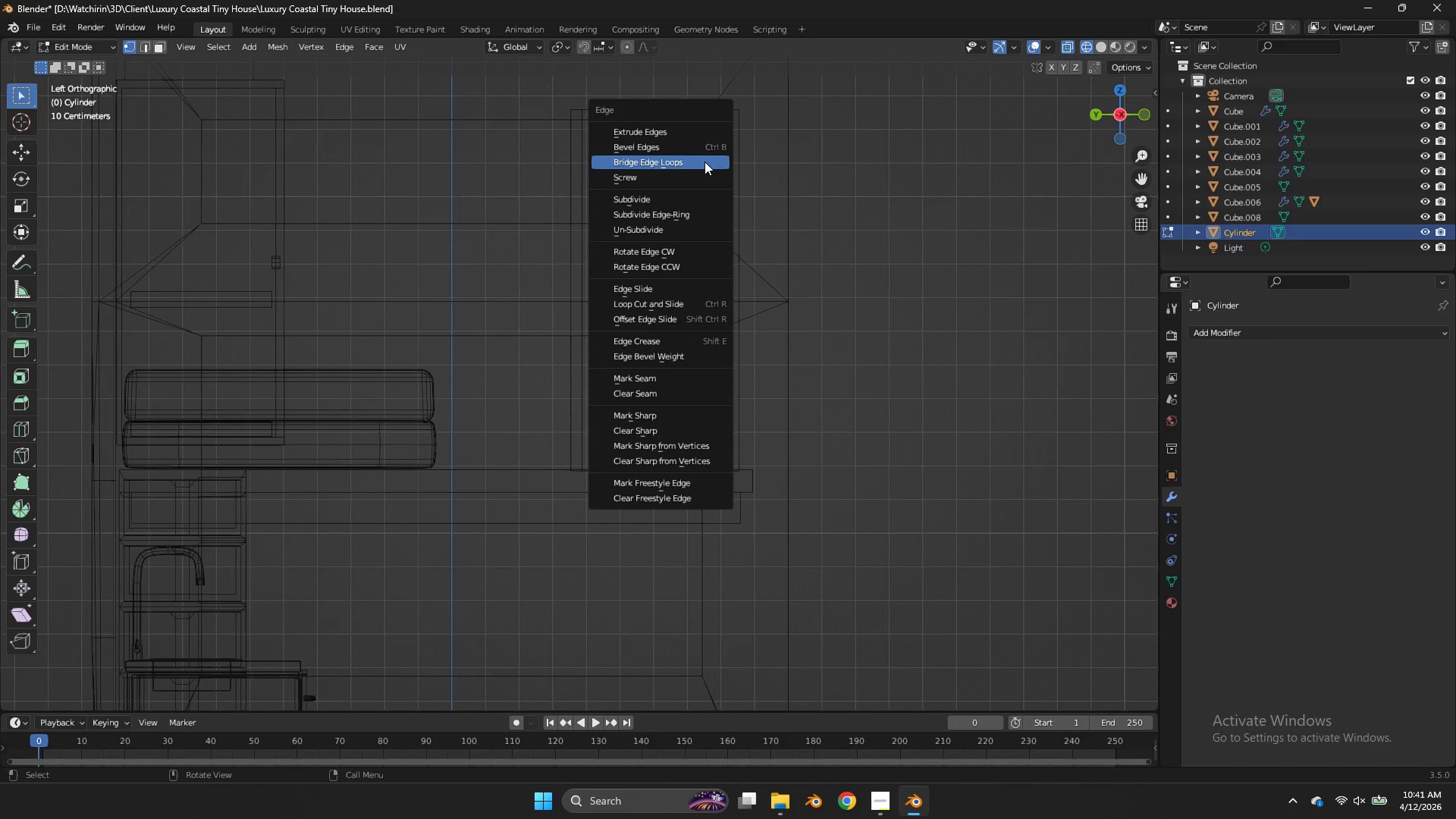 
left_click([704, 162])
 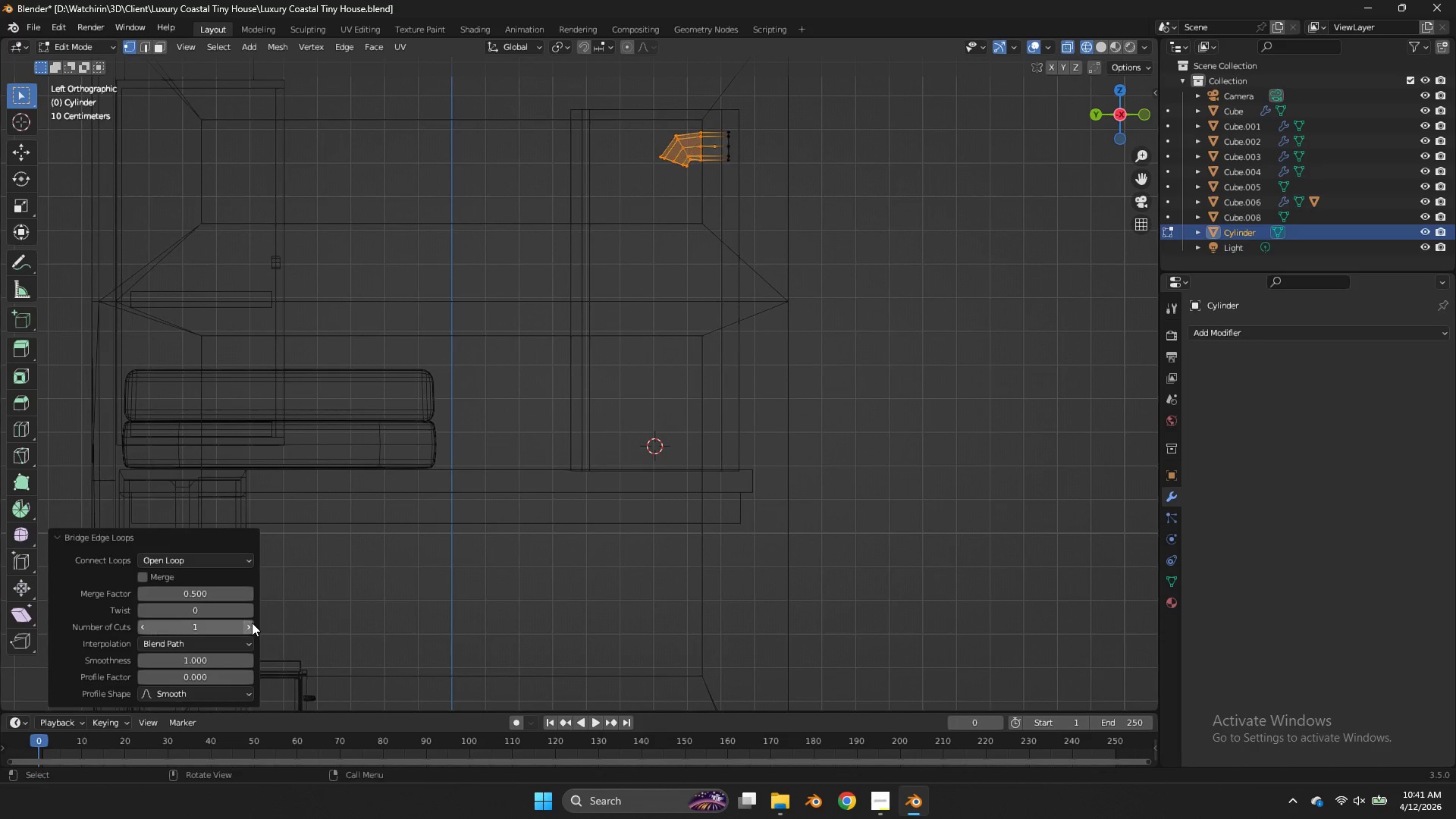 
double_click([252, 623])
 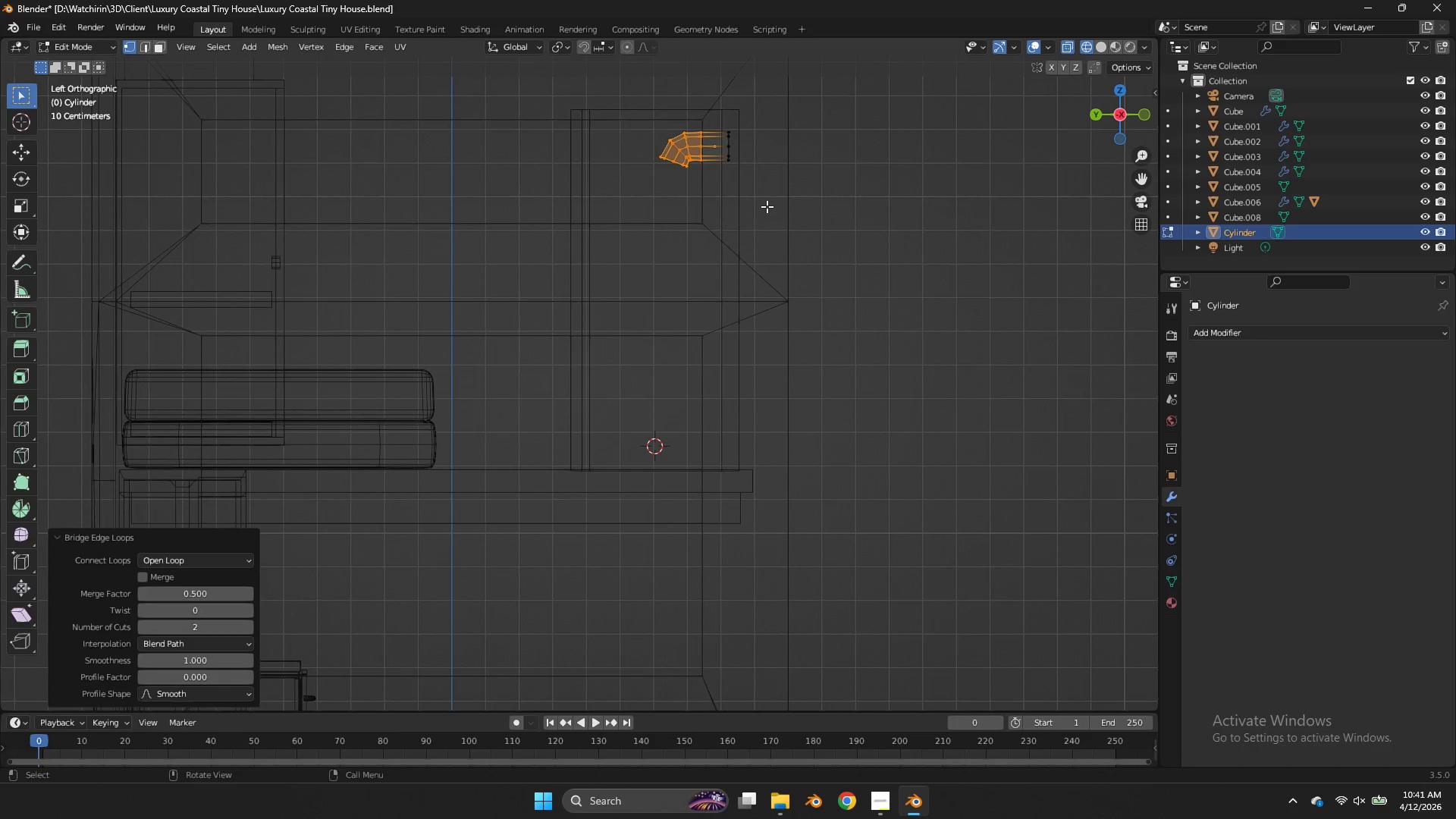 
key(Tab)
 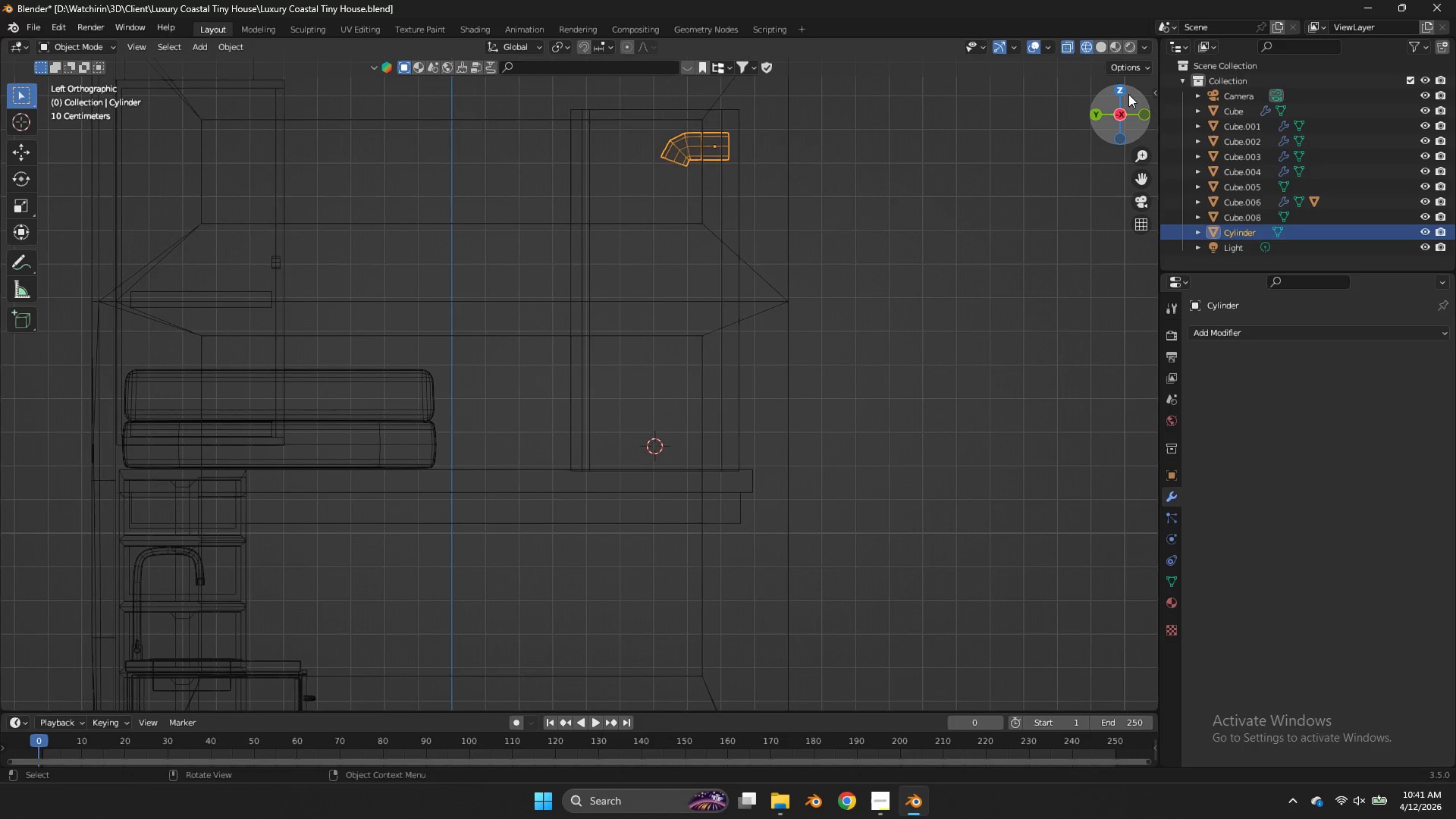 
left_click_drag(start_coordinate=[1133, 101], to_coordinate=[300, 140])
 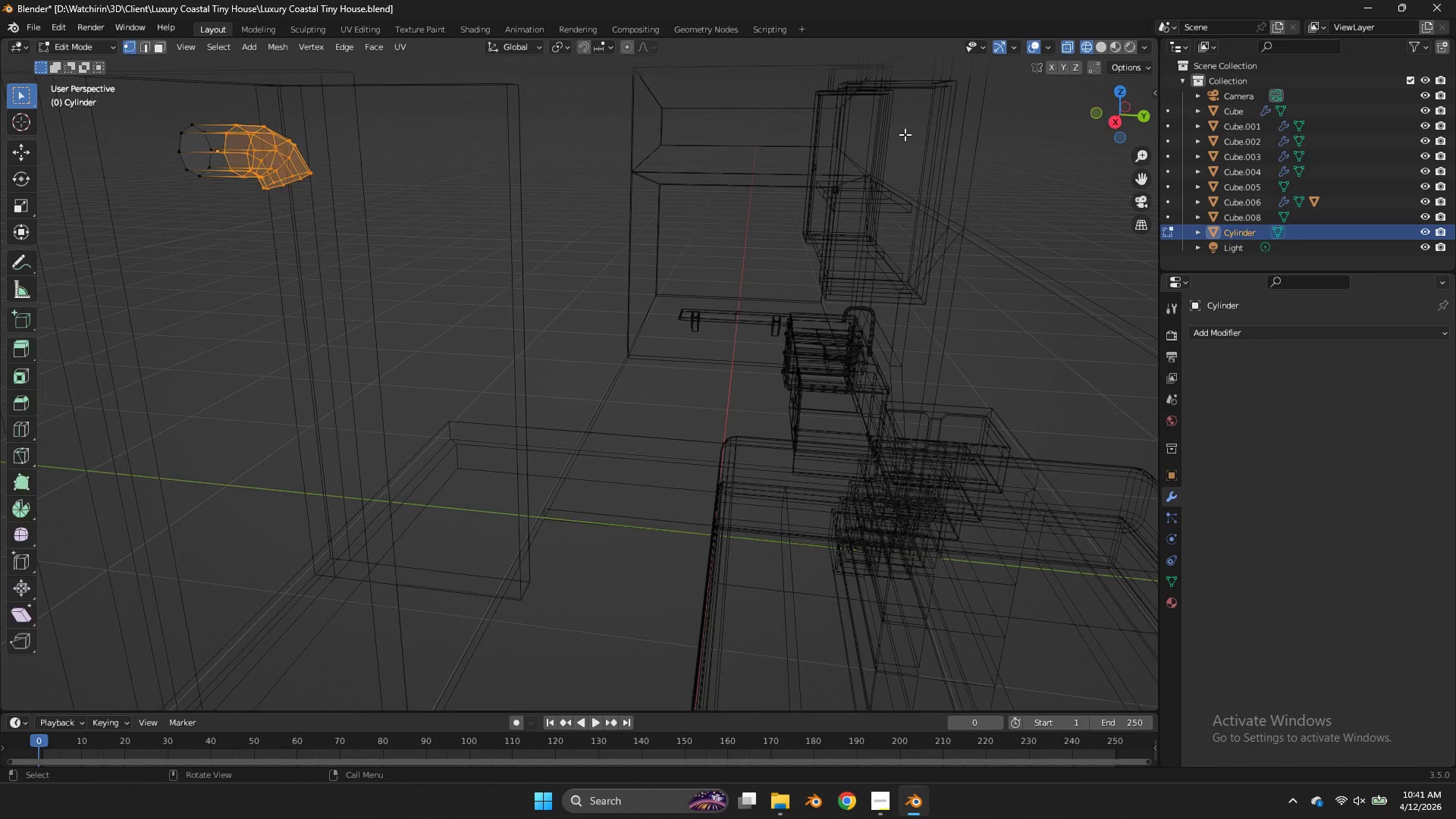 
key(Tab)
 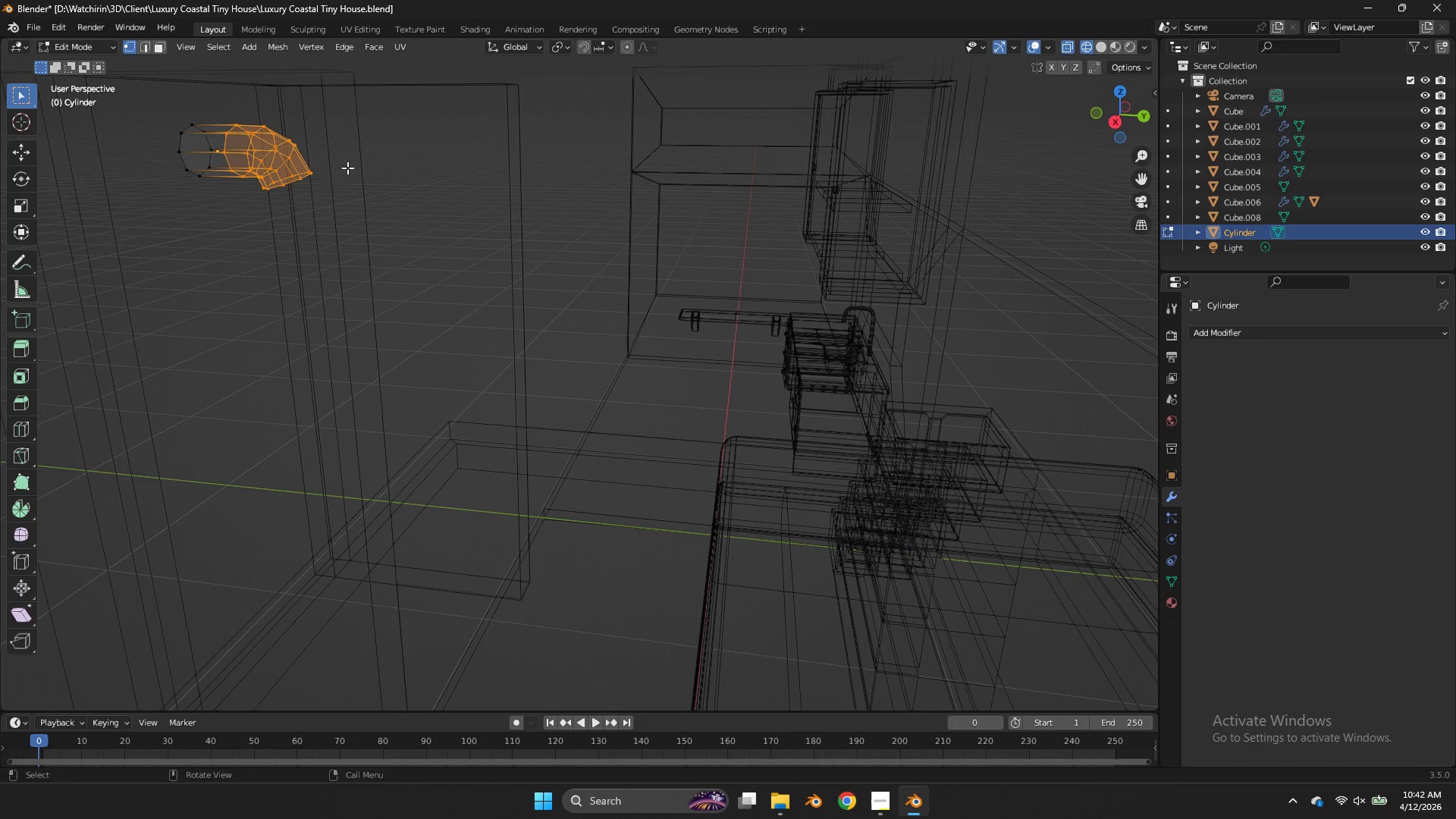 
hold_key(key=AltLeft, duration=1.02)
left_click([303, 172])
 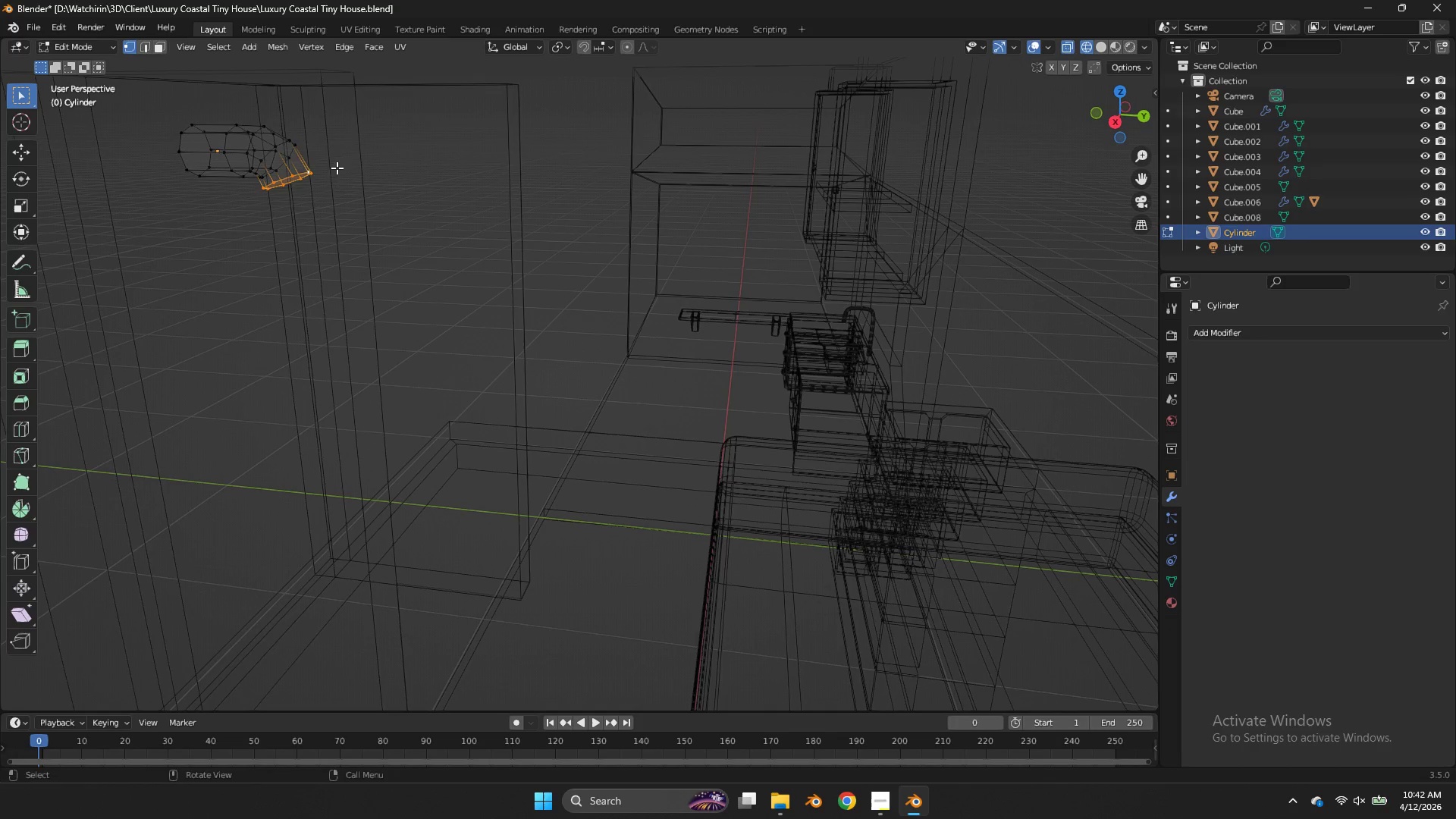 
key(E)
 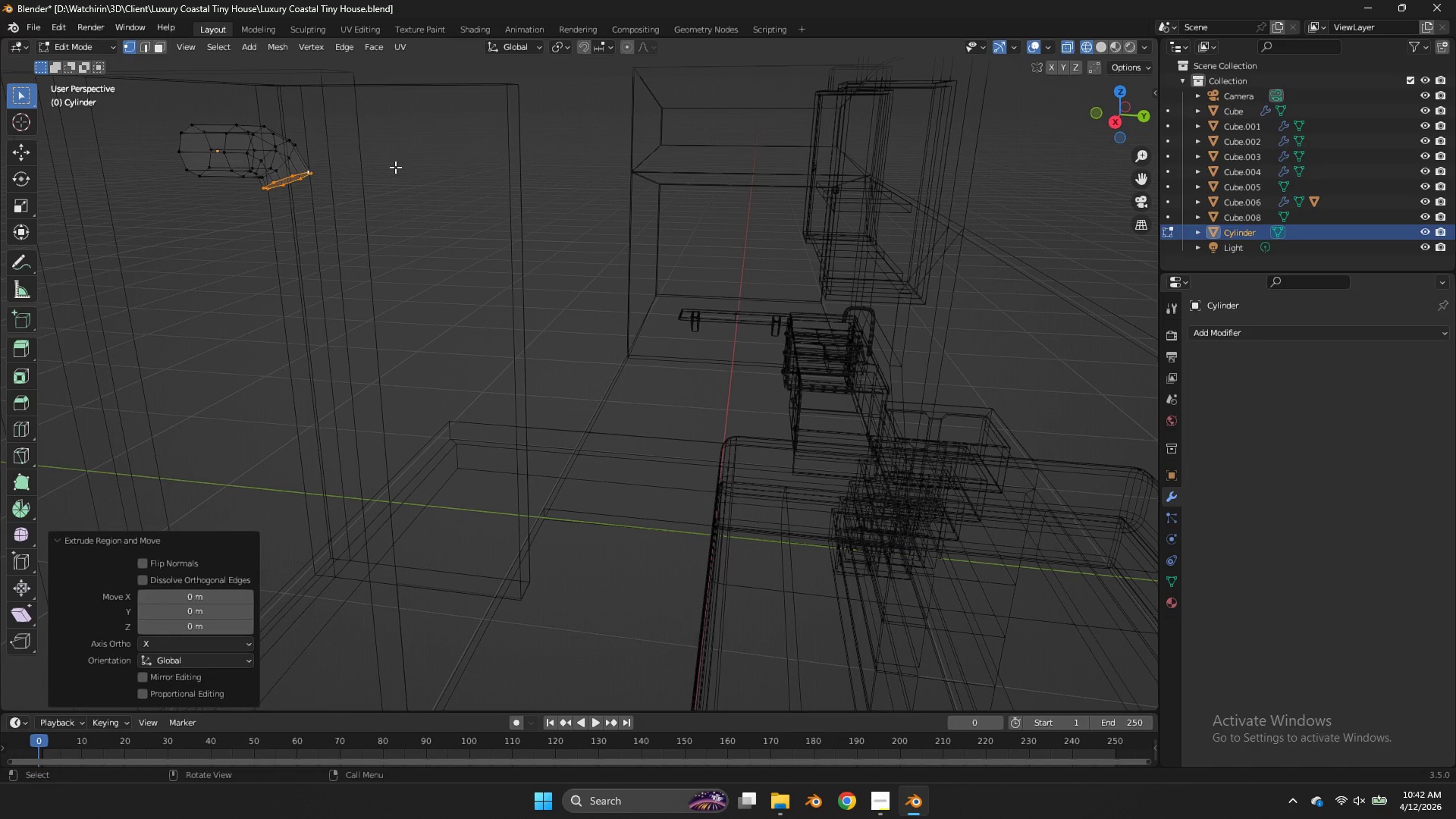 
right_click([395, 167])
 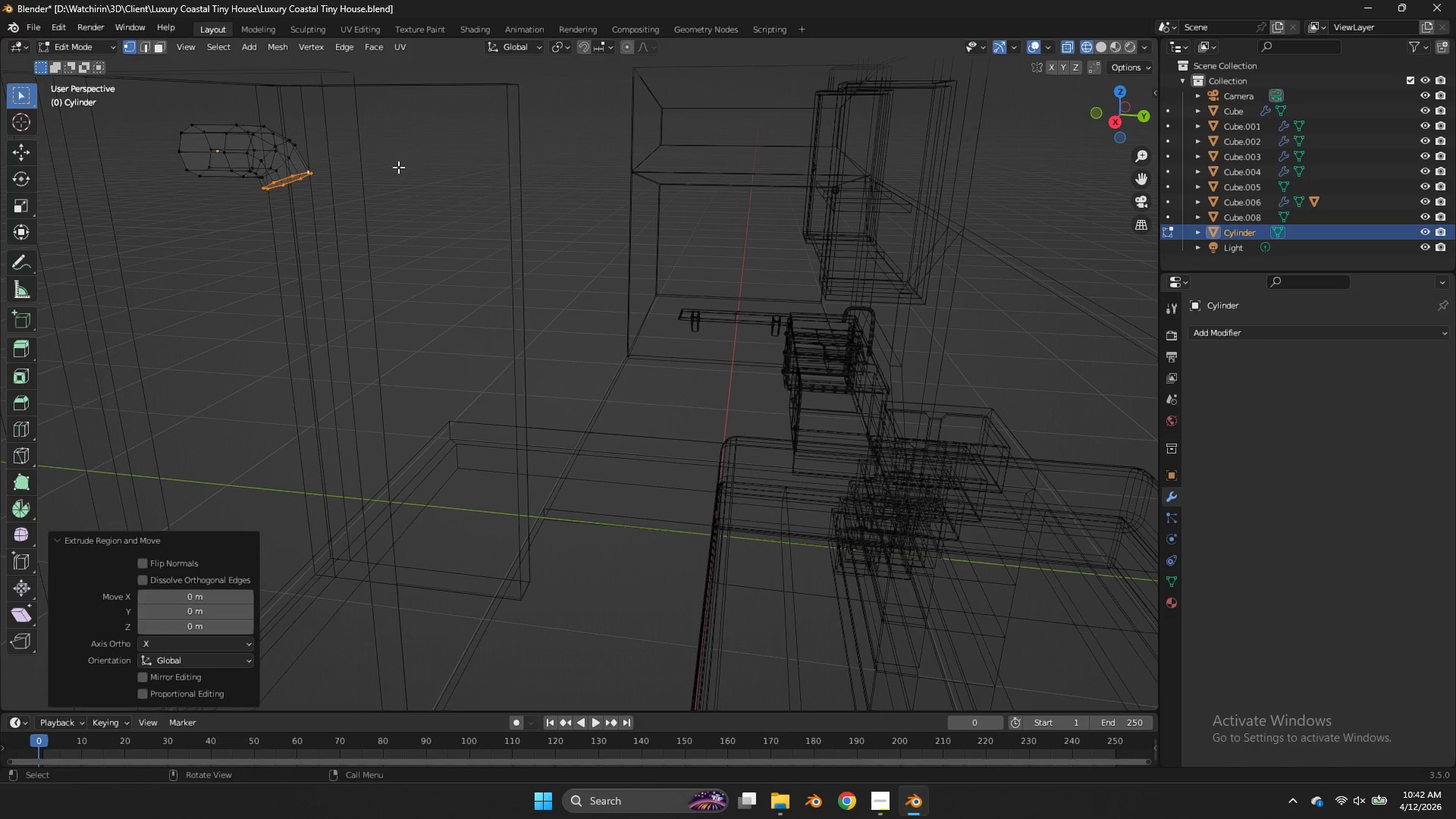 
key(S)
 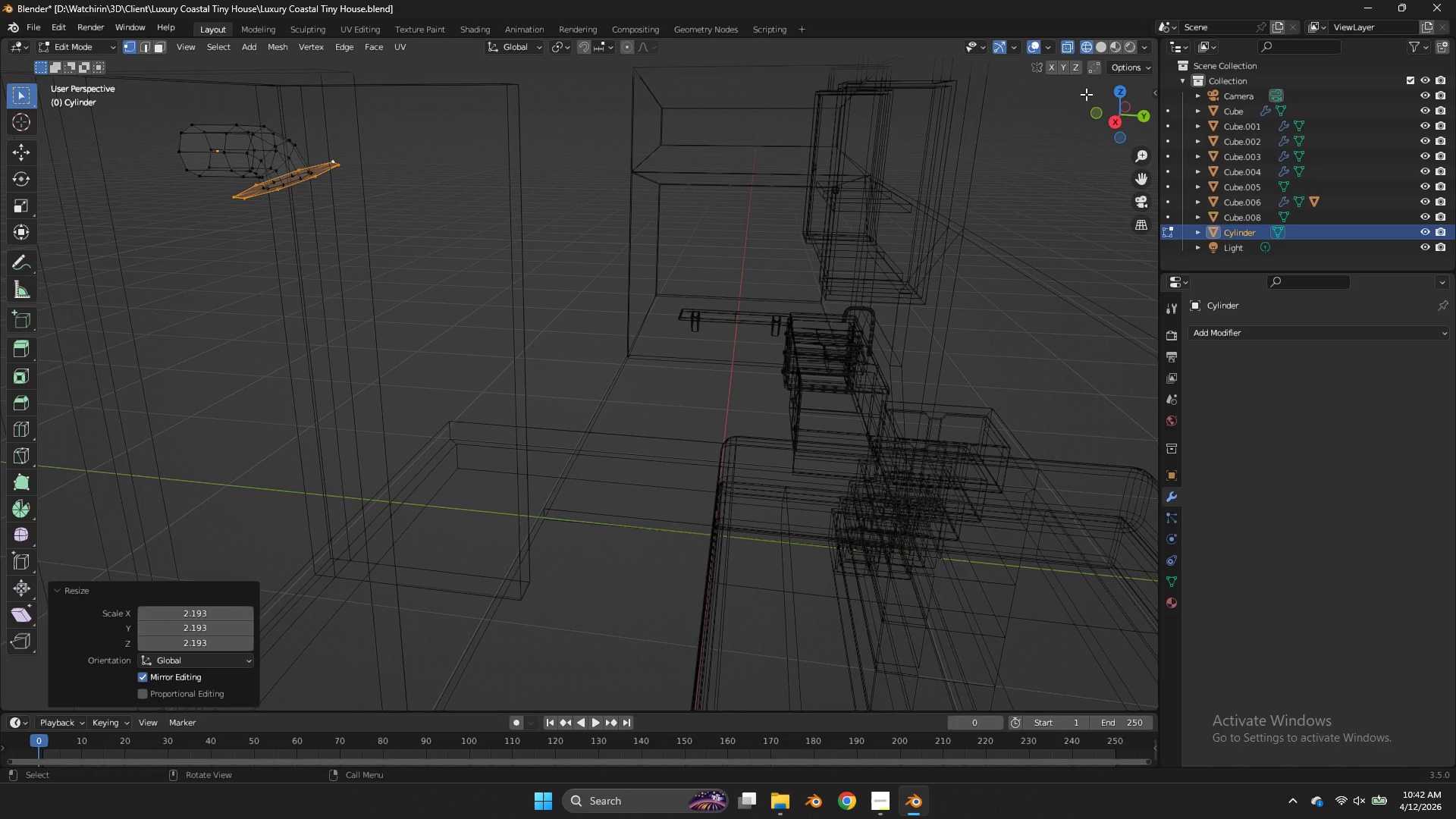 
left_click([1111, 121])
 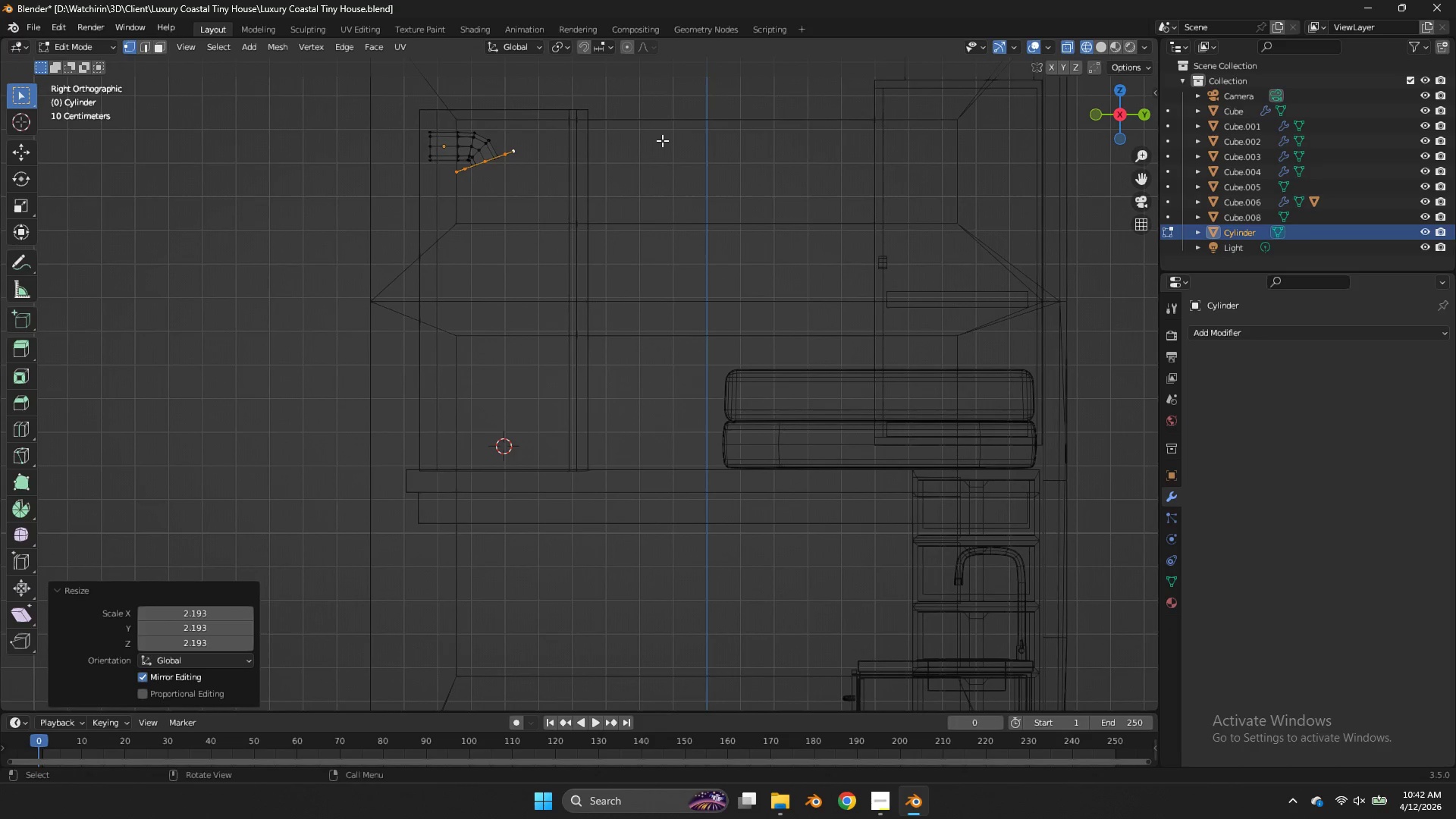 
key(G)
 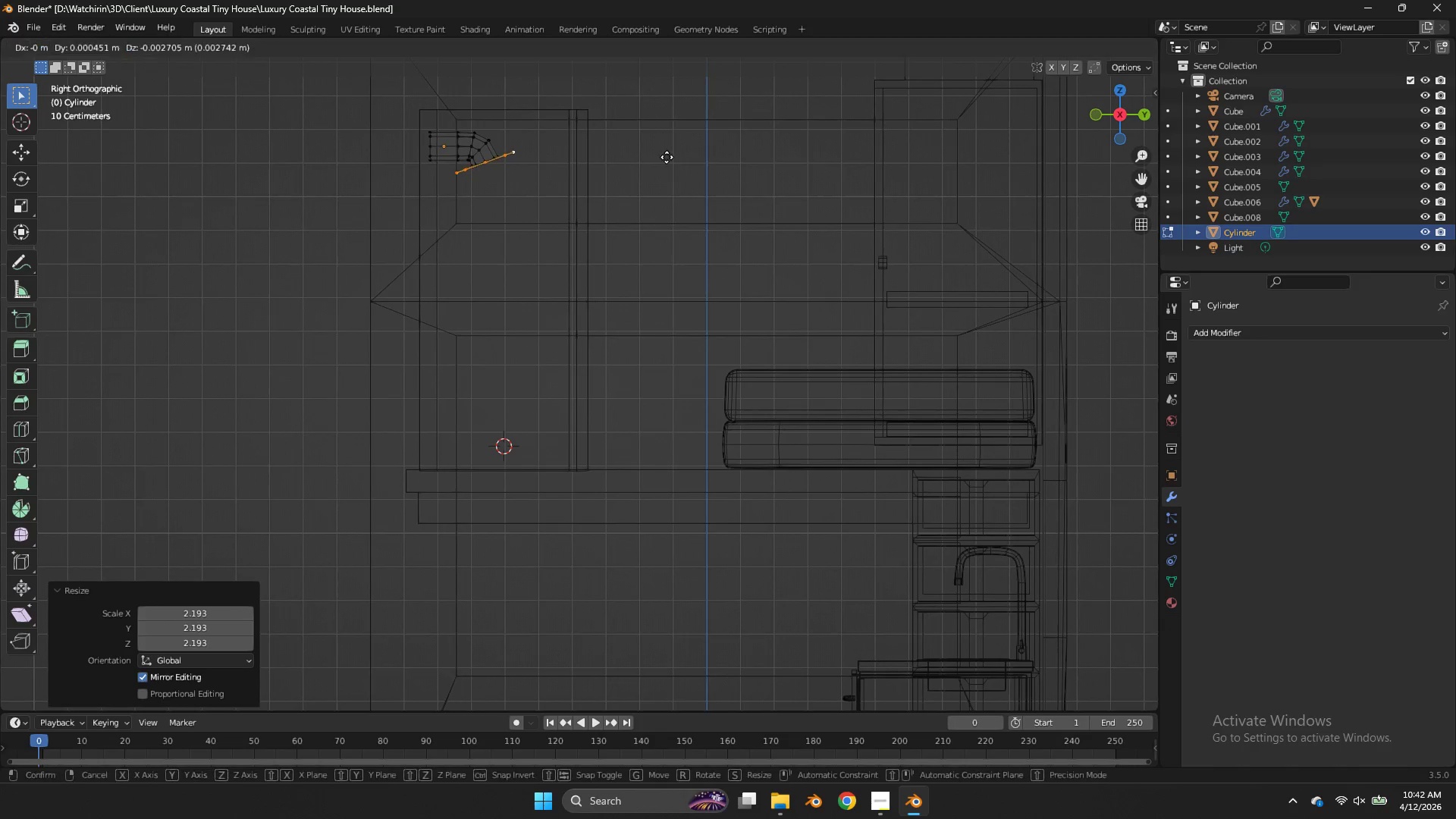 
hold_key(key=ShiftLeft, duration=0.98)
left_click([694, 212])
 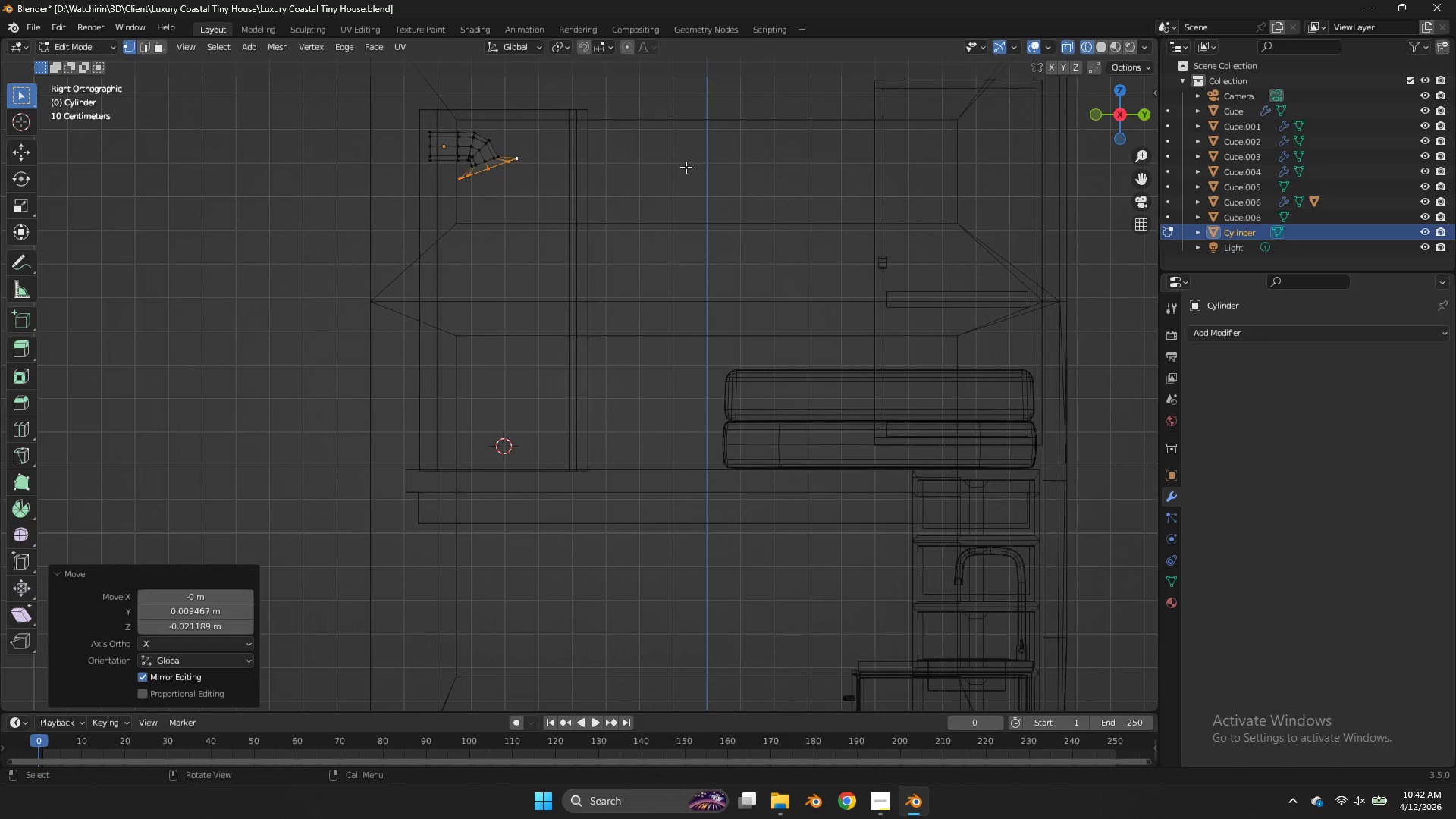 
key(E)
 